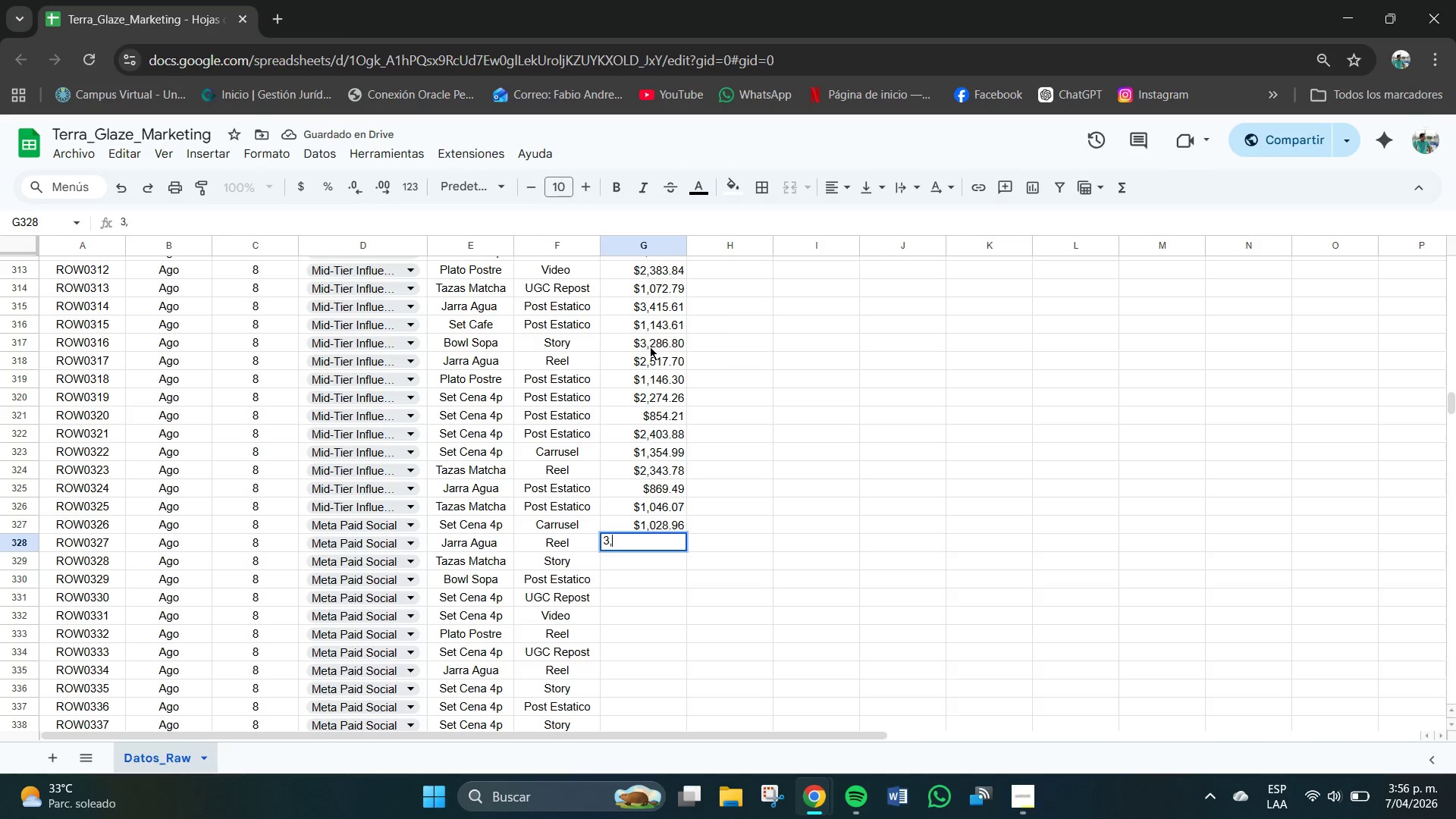 
key(Numpad3)
 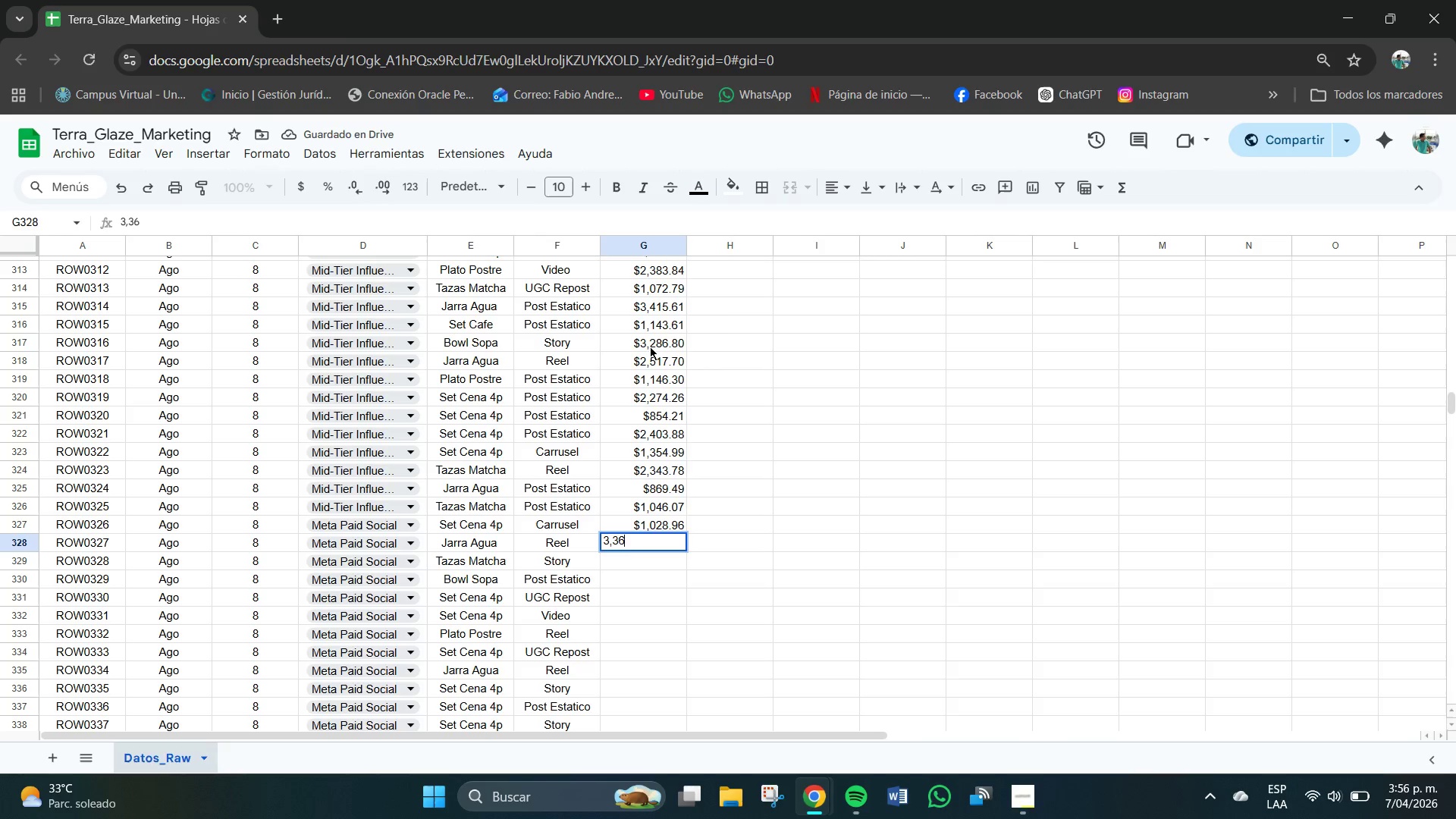 
key(Numpad6)
 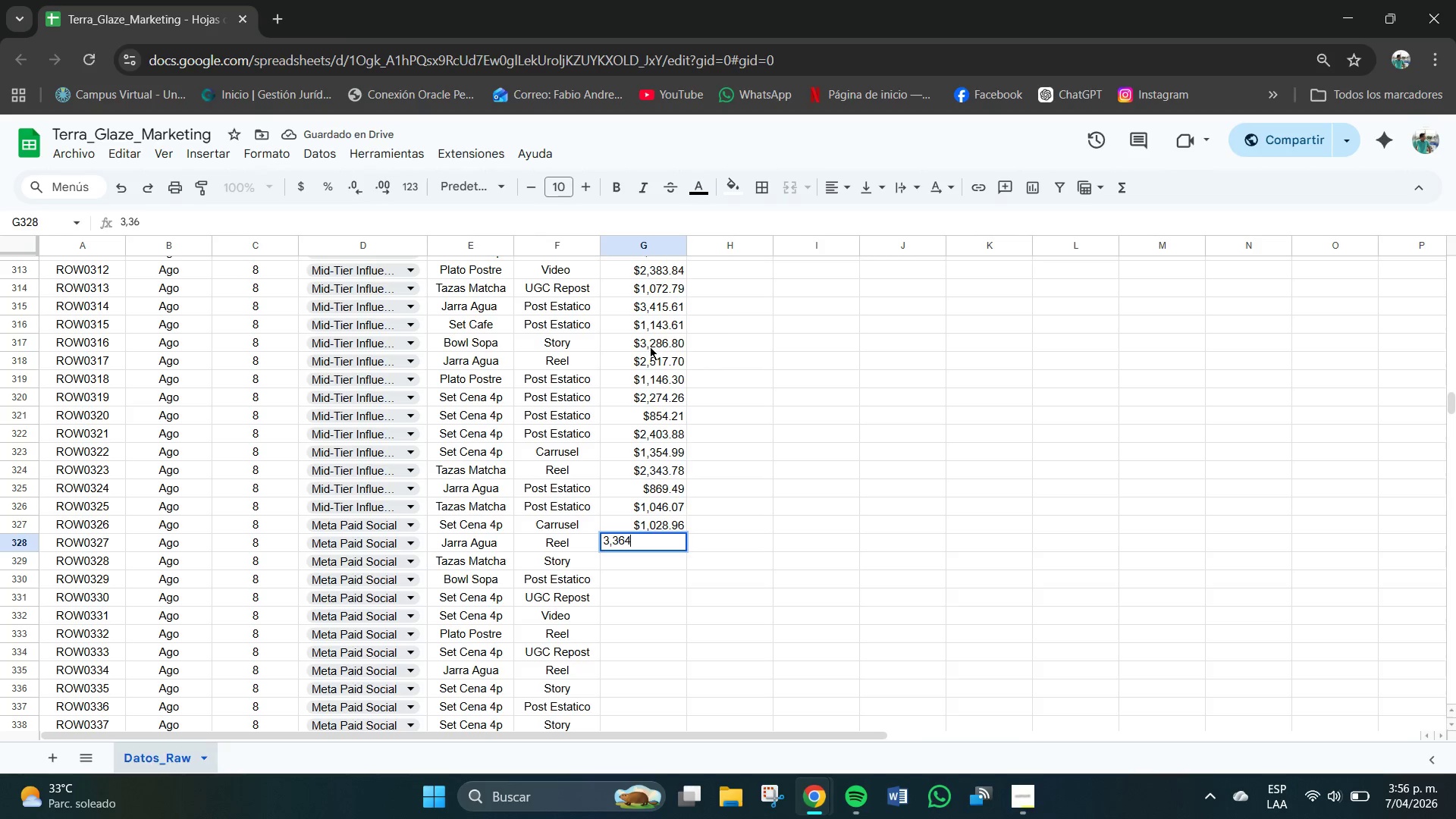 
key(Numpad4)
 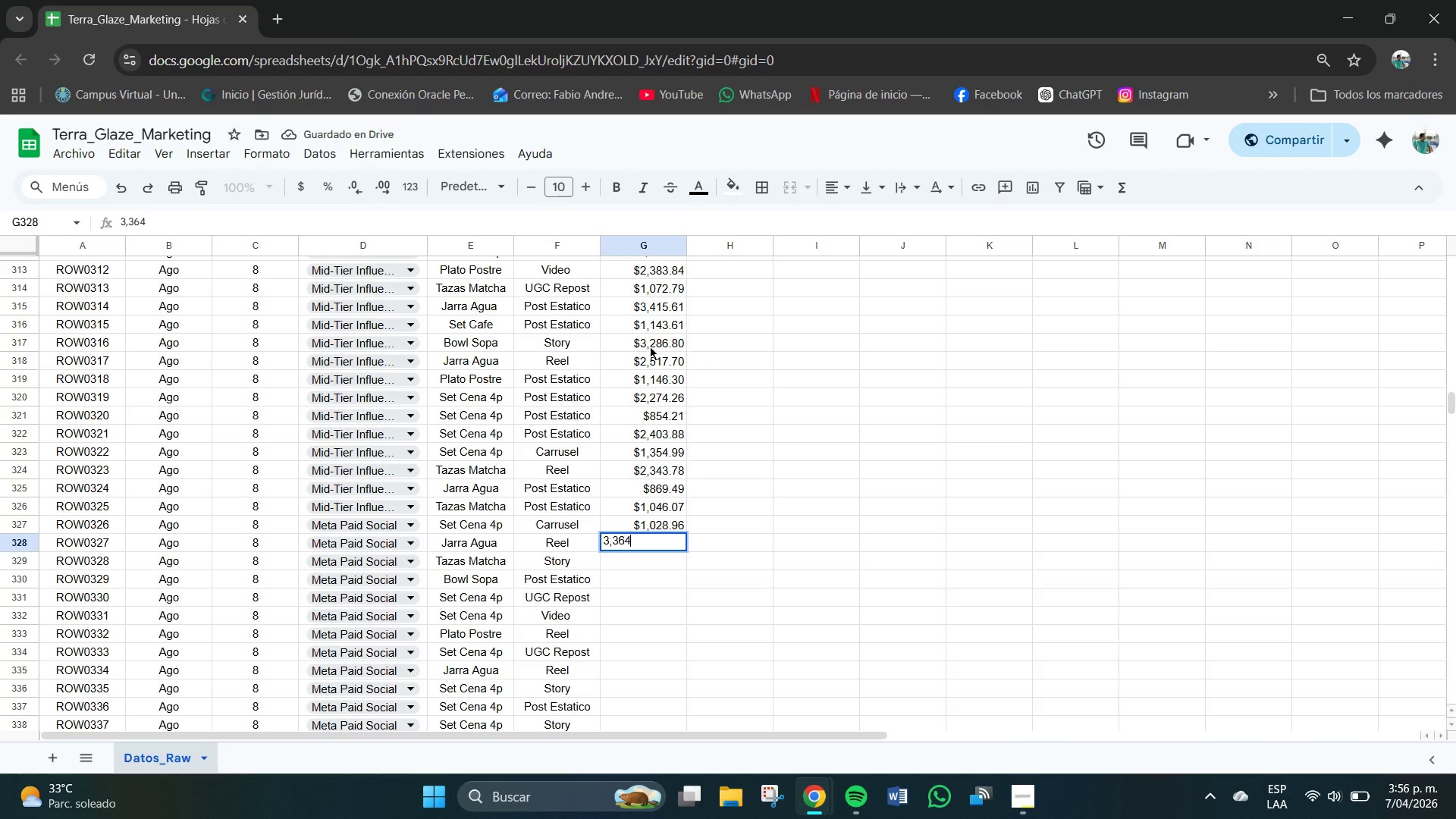 
key(NumpadDecimal)
 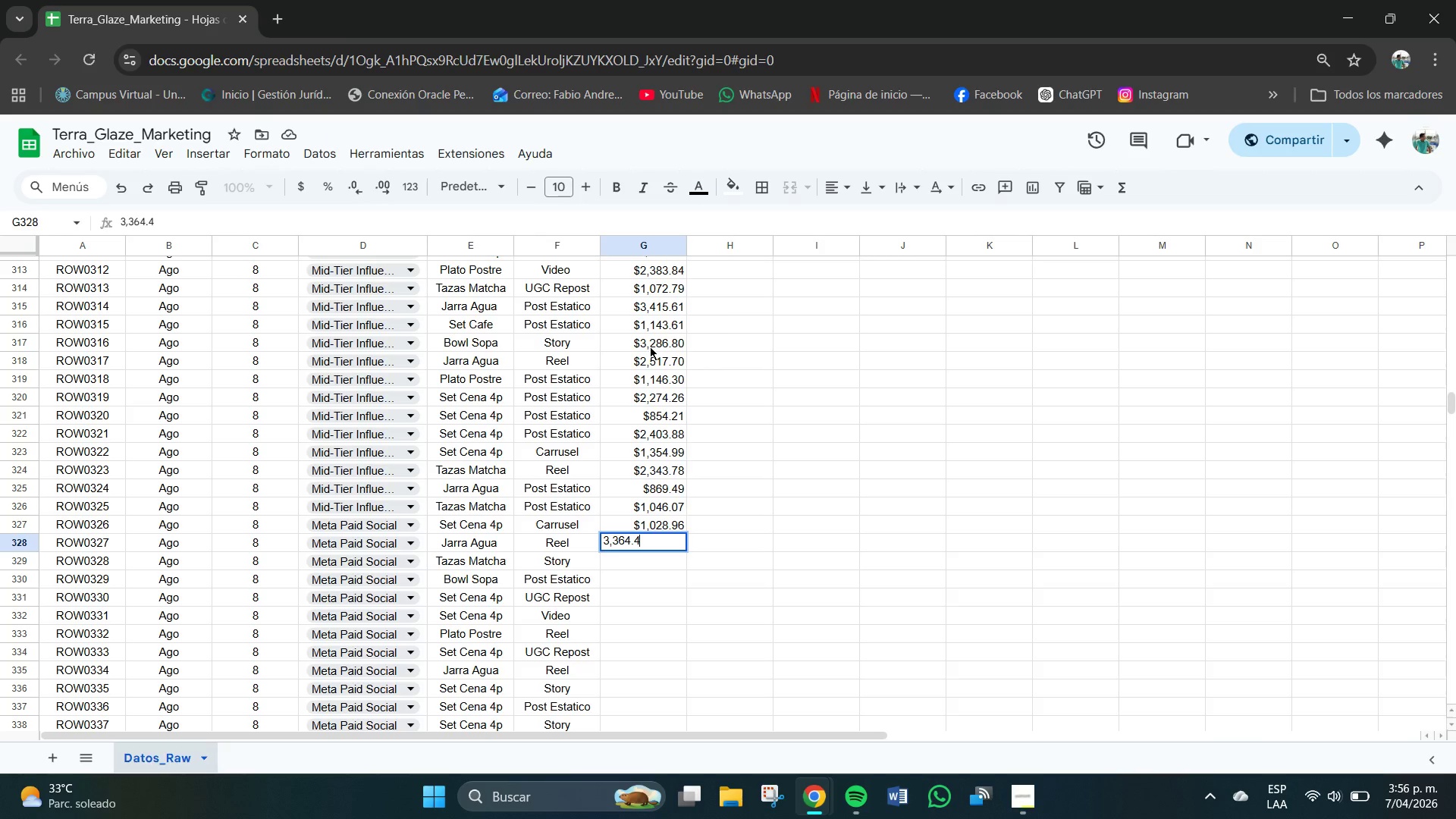 
key(Numpad4)
 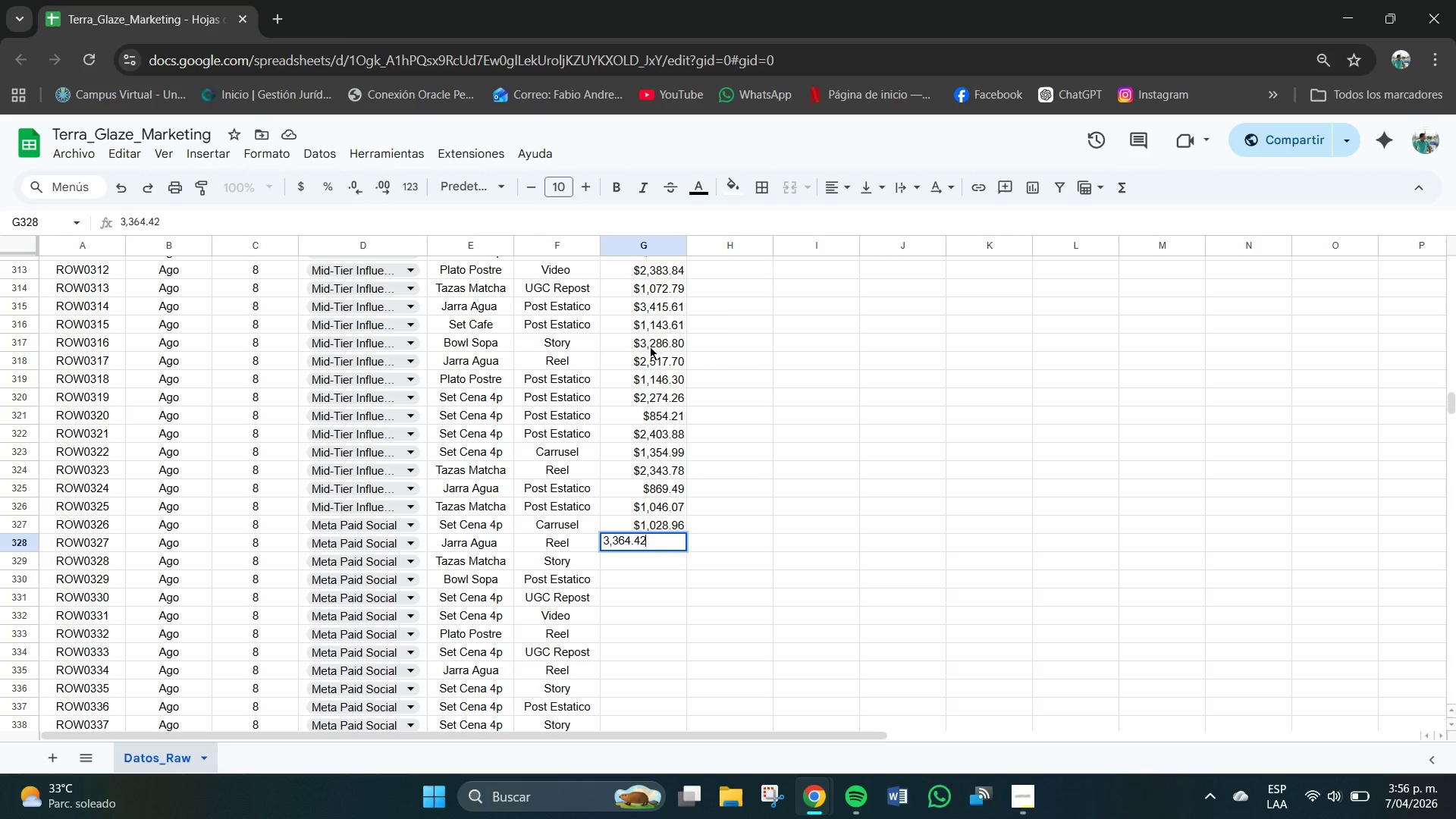 
key(Numpad2)
 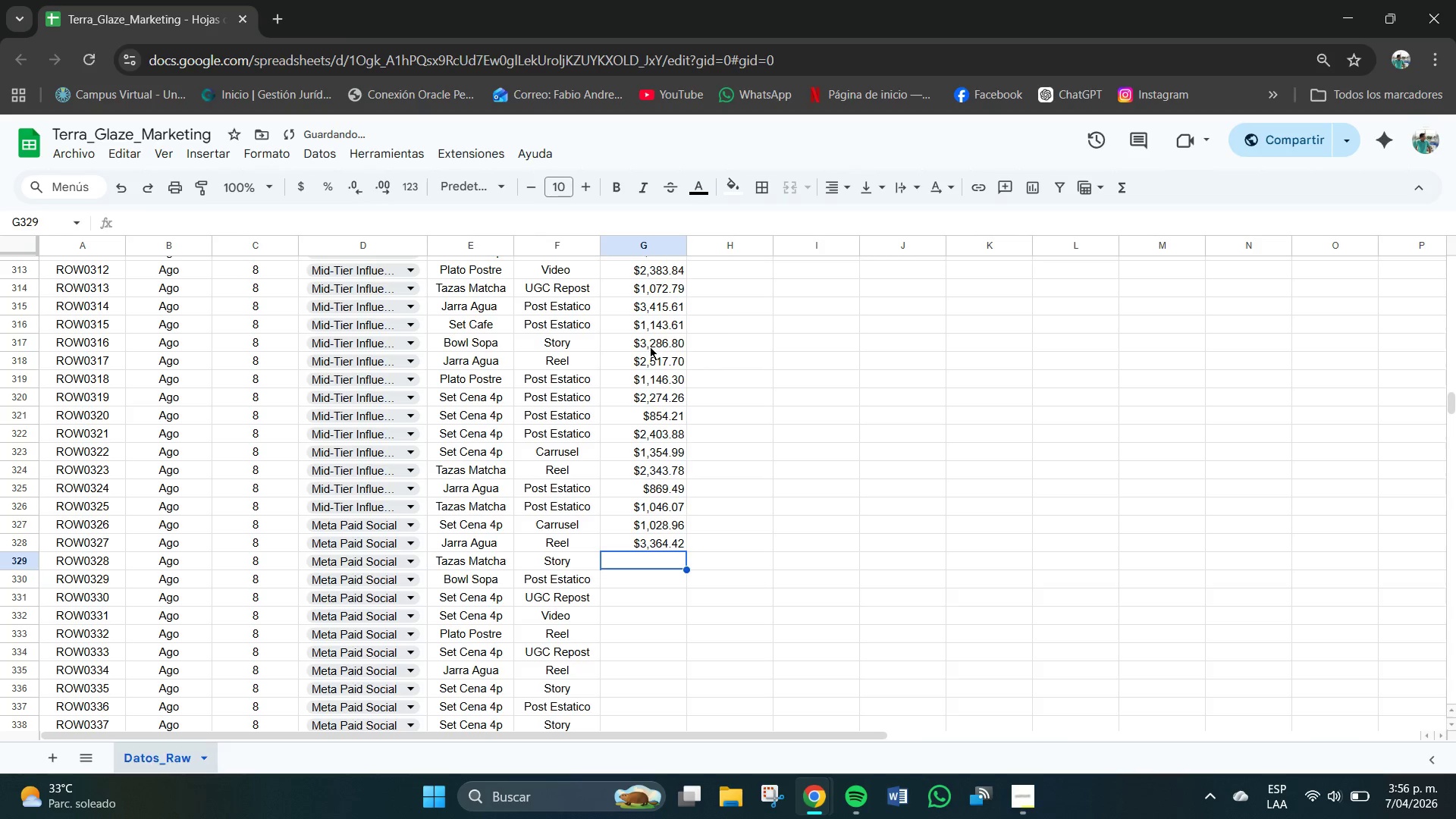 
key(NumpadEnter)
 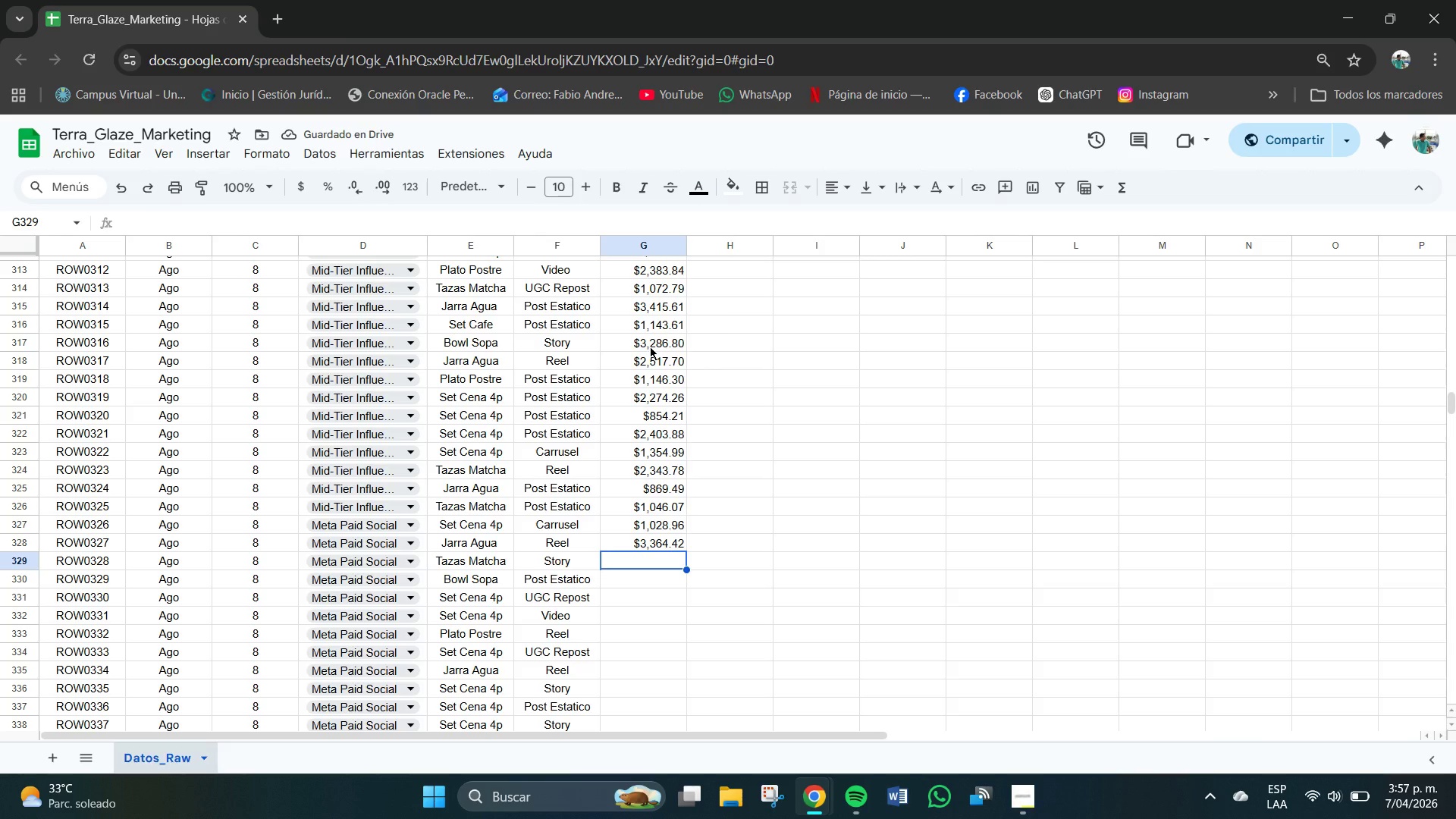 
key(Numpad2)
 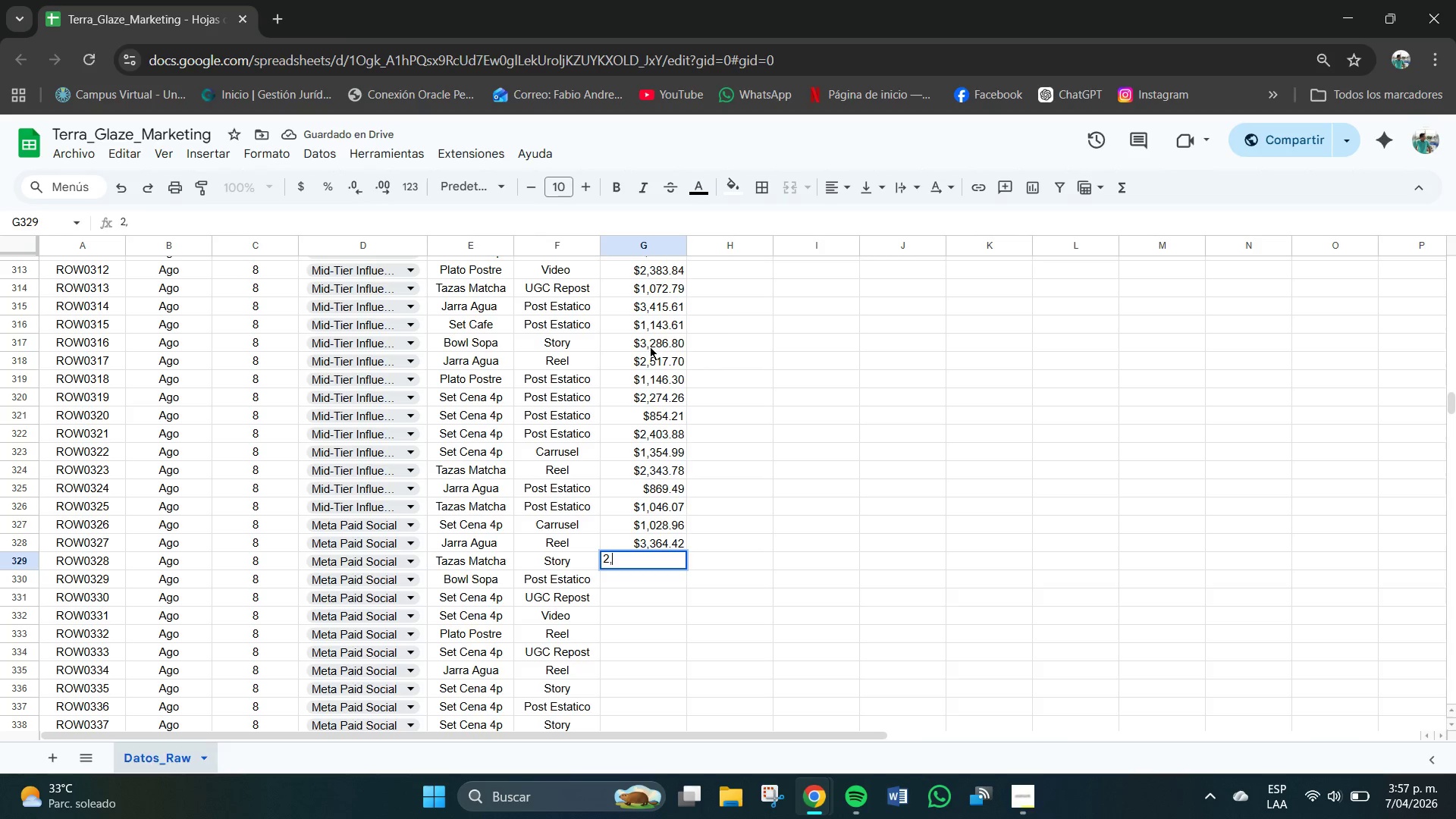 
key(Comma)
 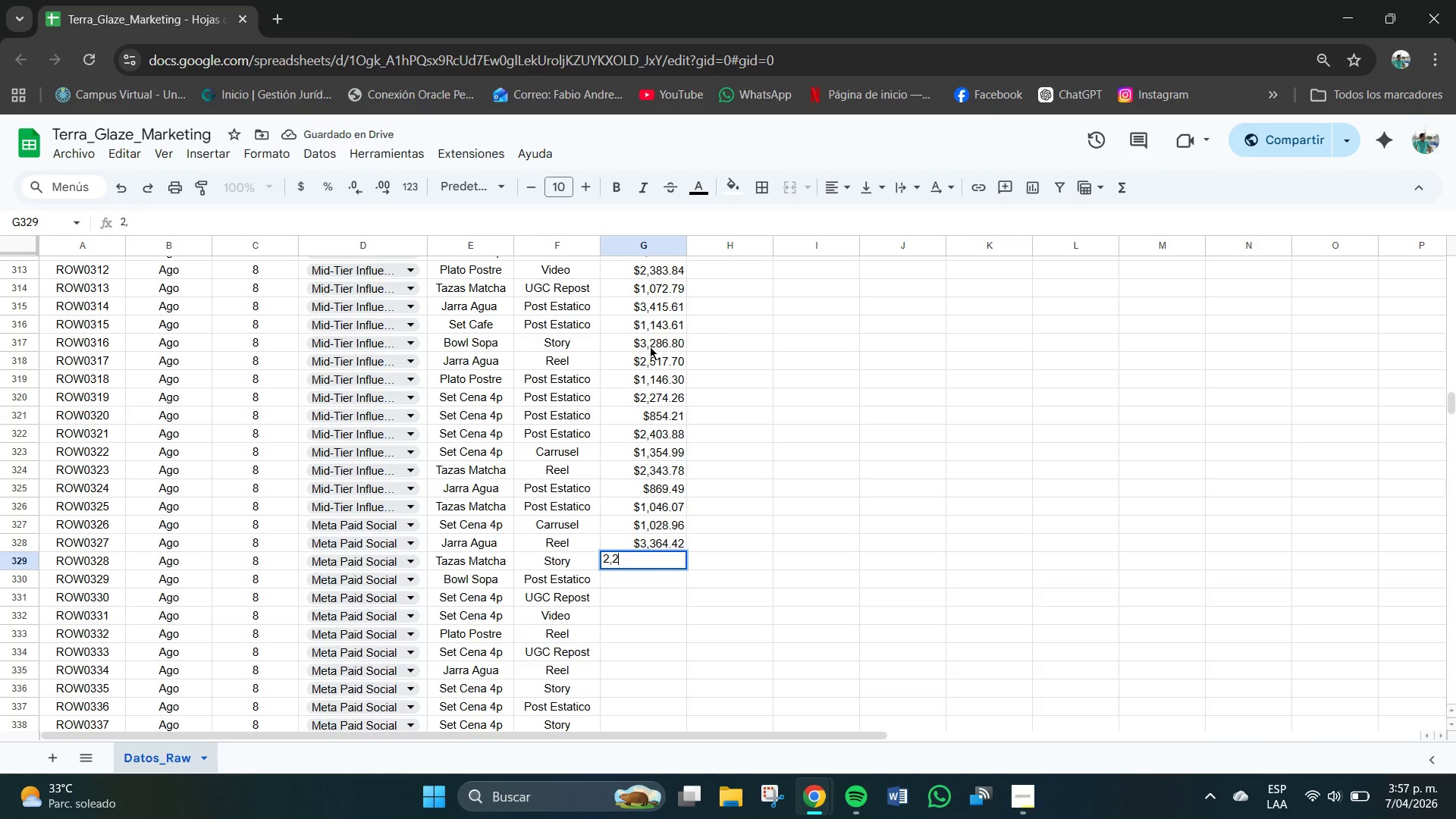 
key(Numpad2)
 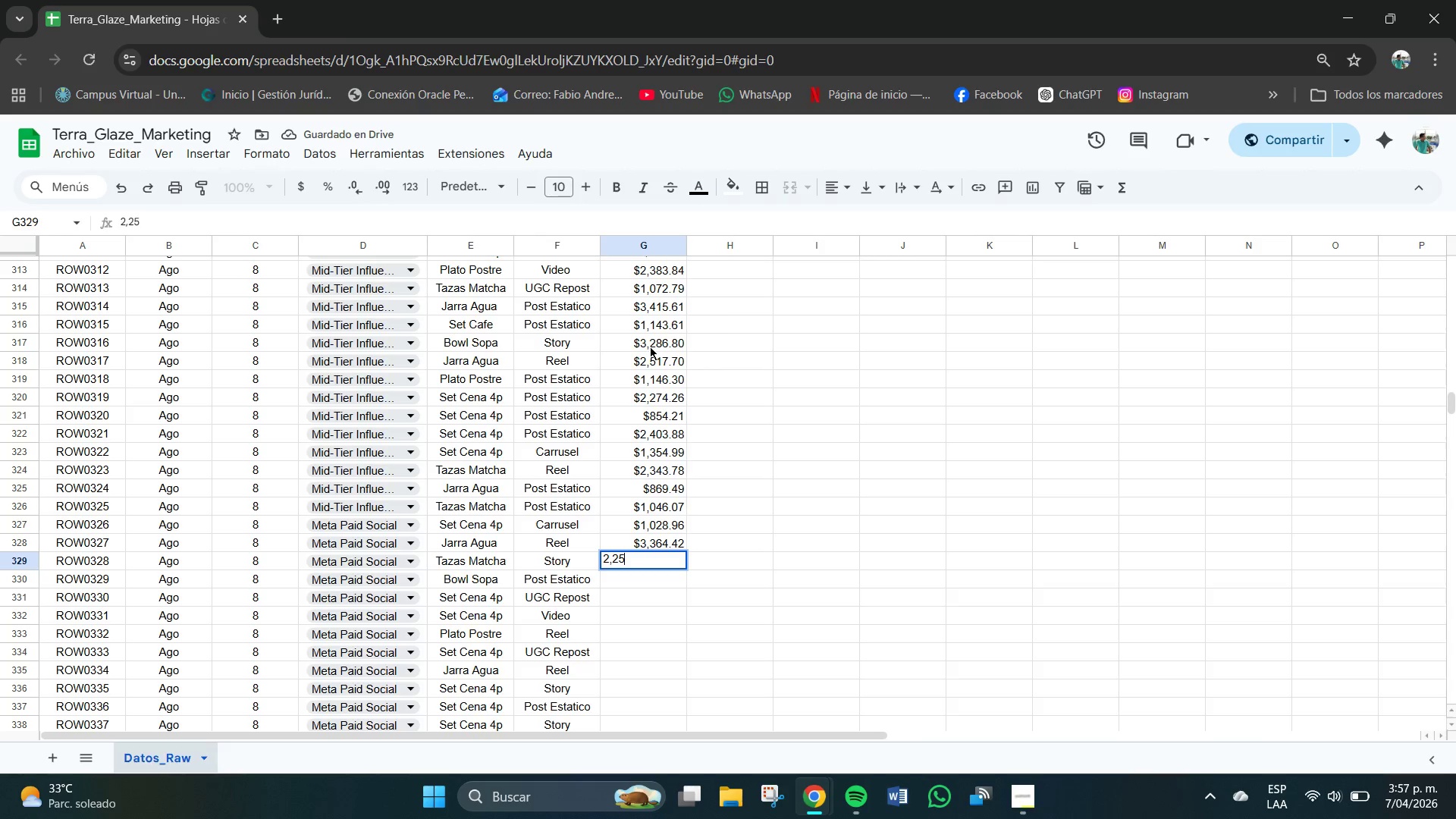 
key(Numpad5)
 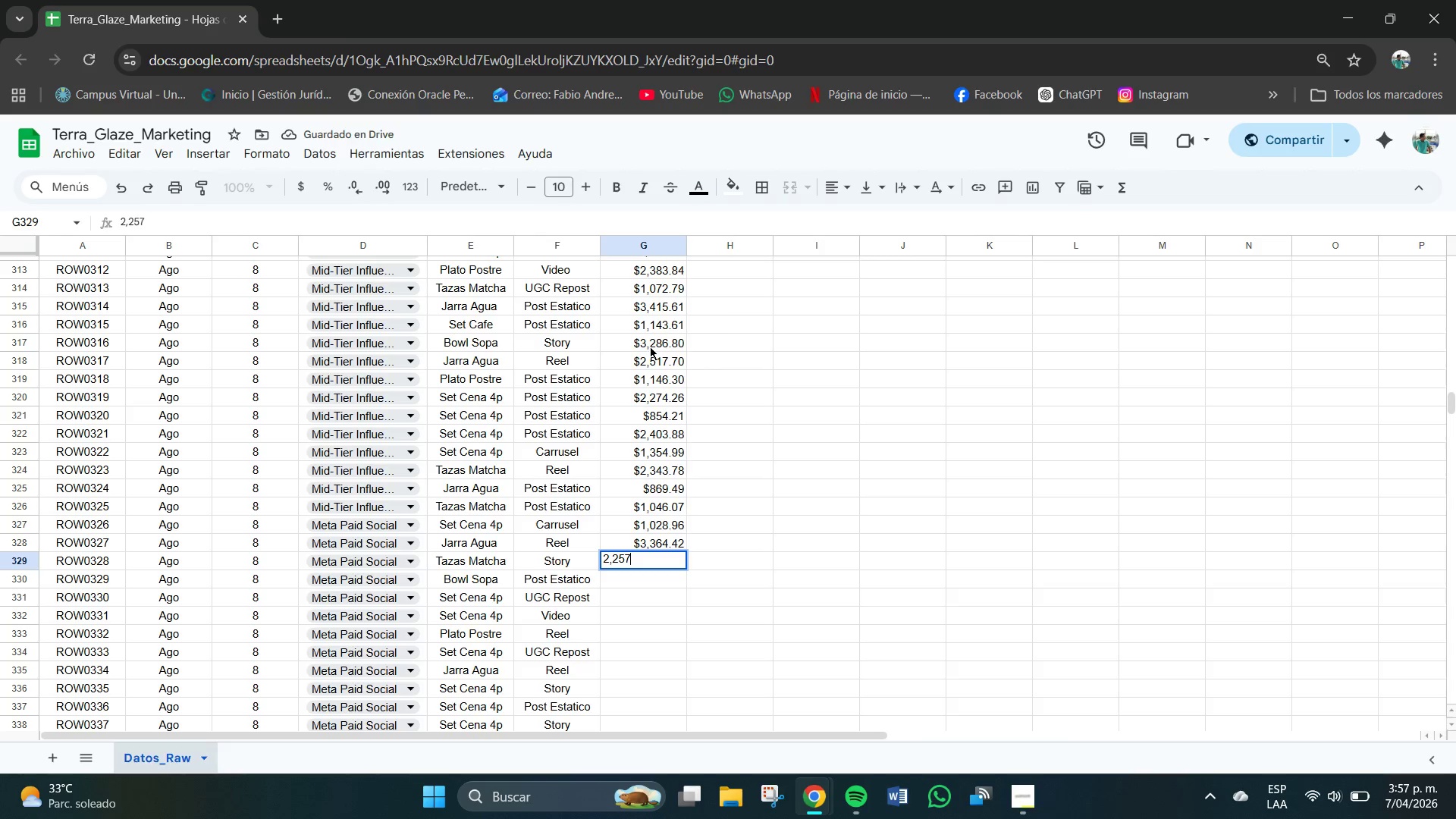 
key(Numpad7)
 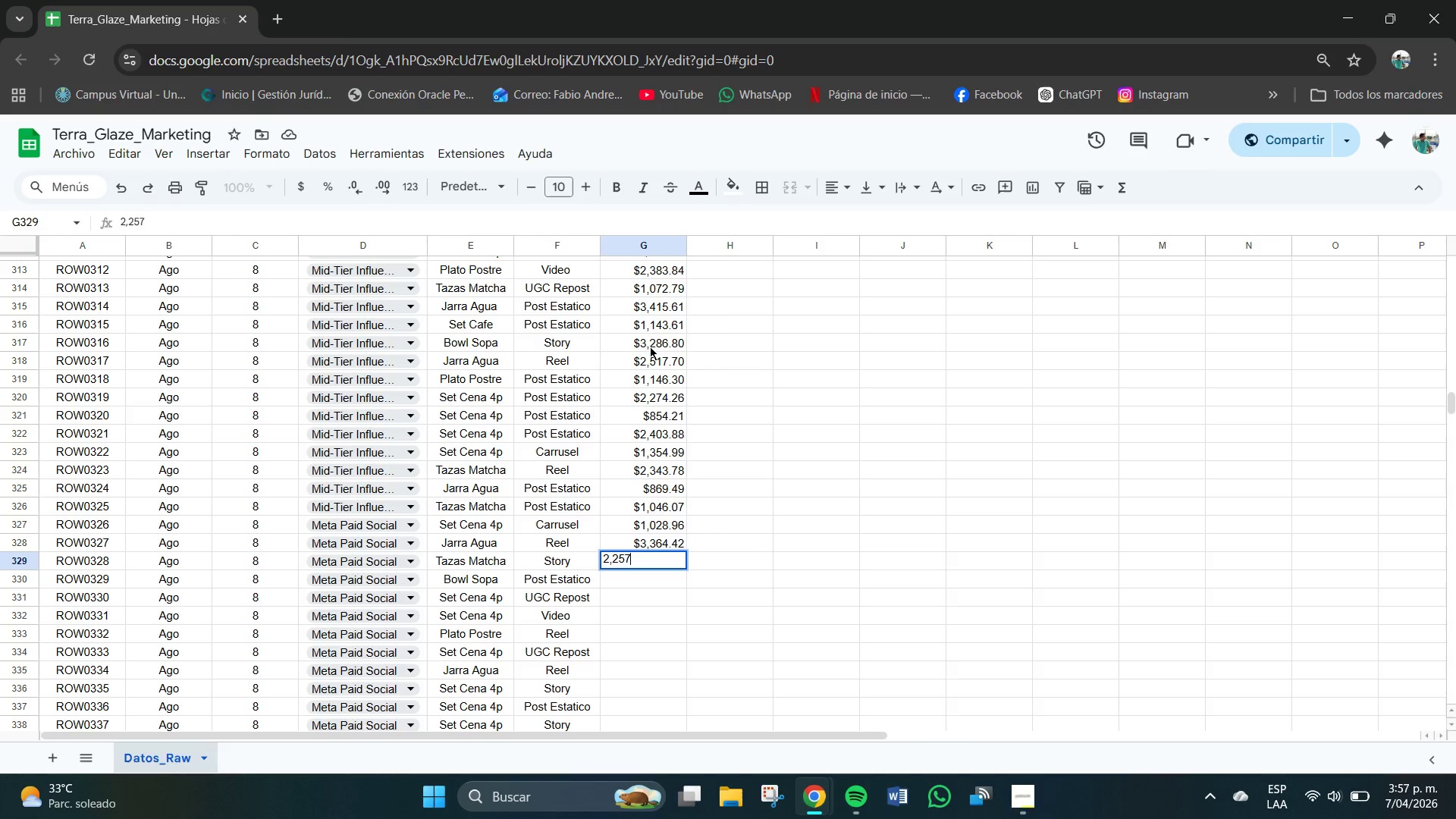 
key(Numpad3)
 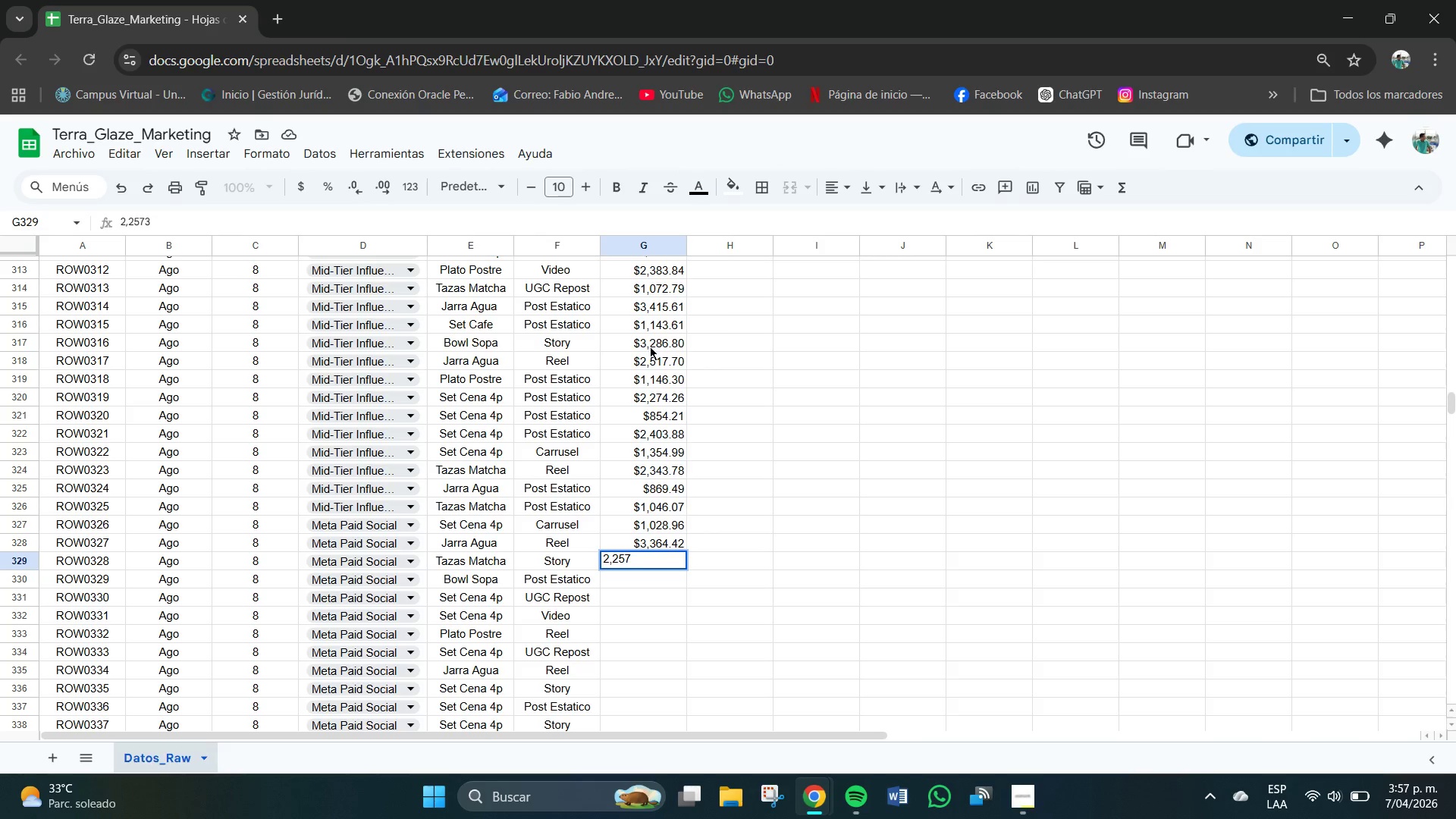 
key(Backspace)
 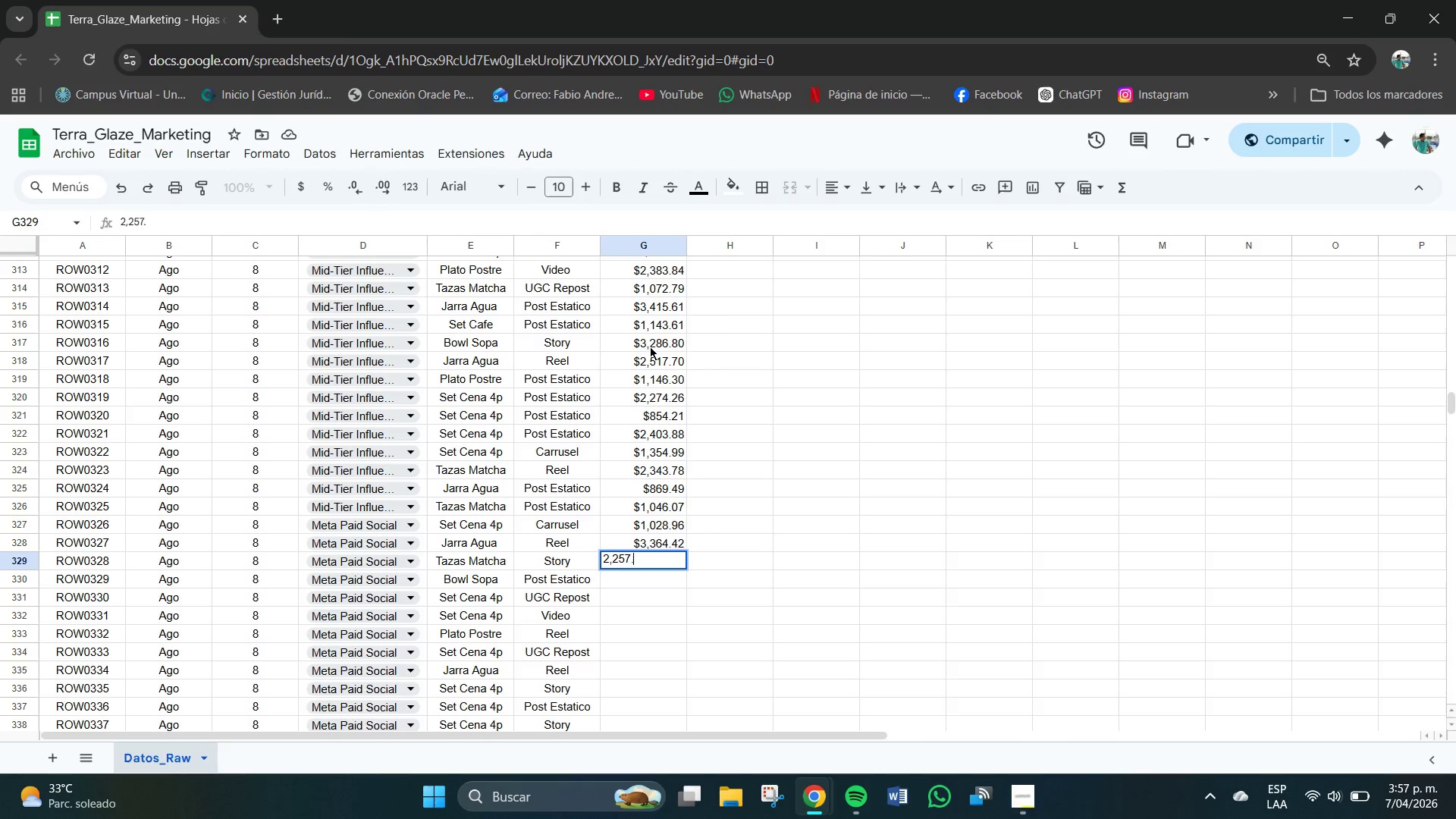 
key(NumpadDecimal)
 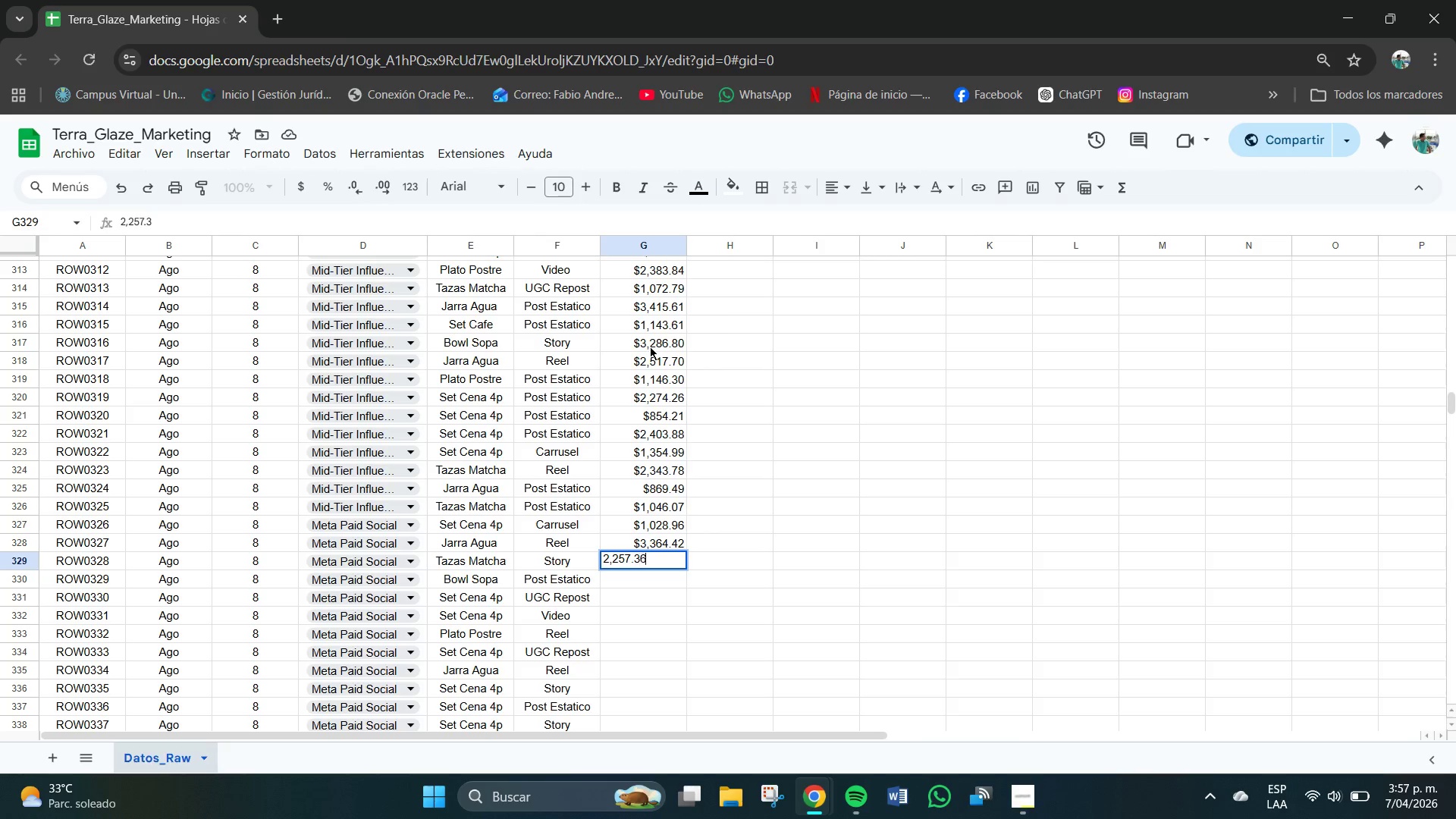 
key(Numpad3)
 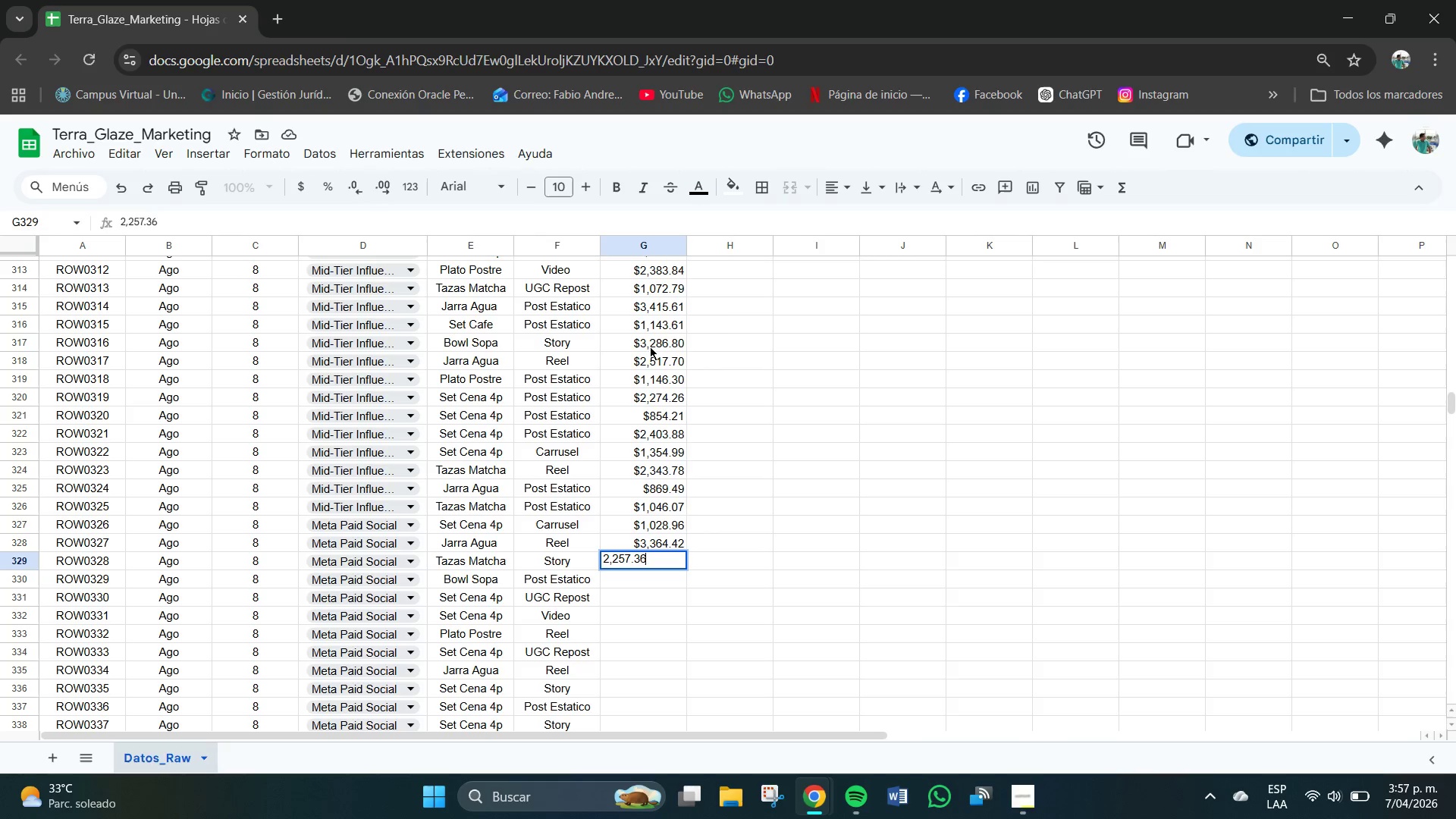 
key(Numpad6)
 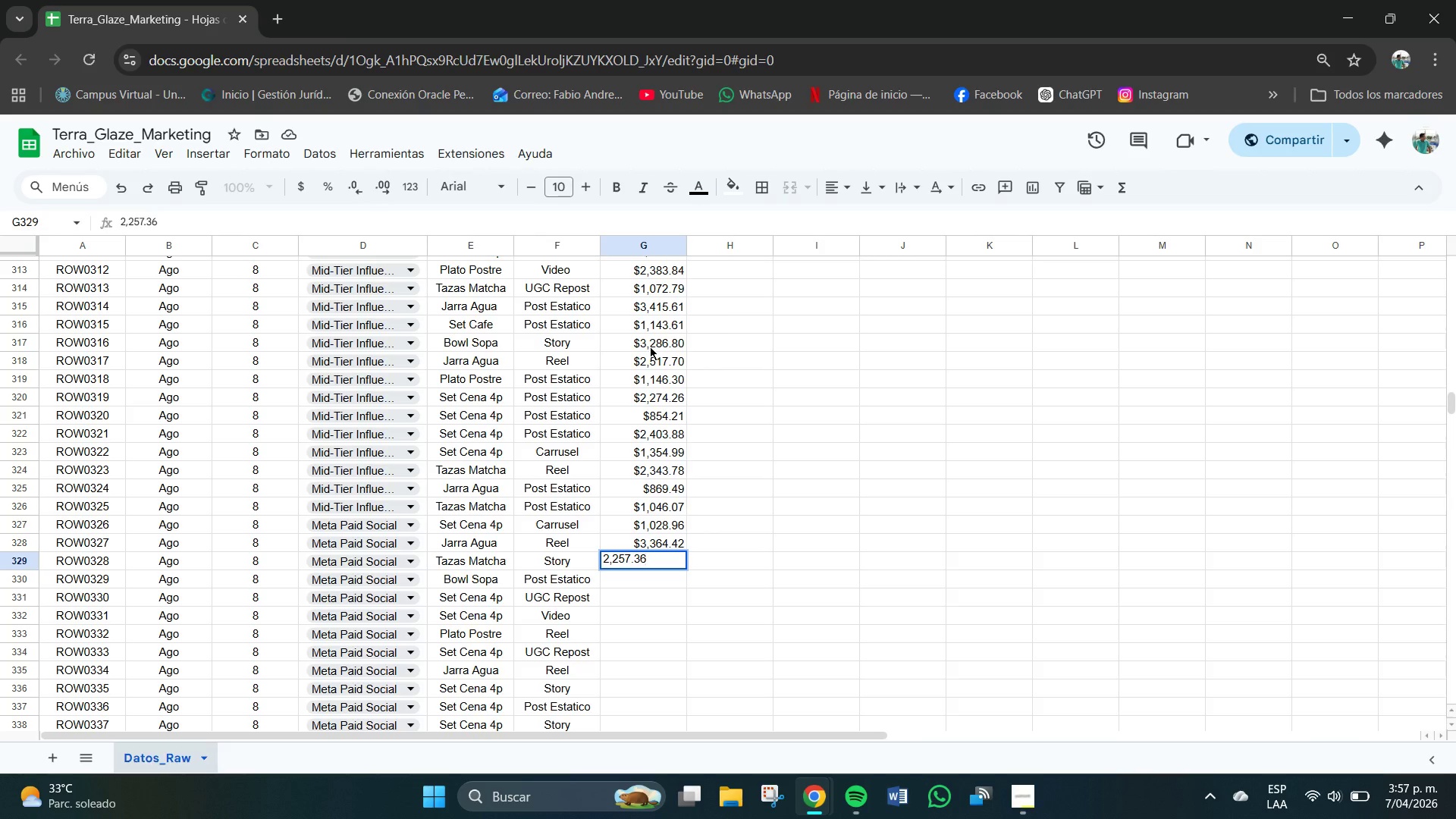 
wait(9.47)
 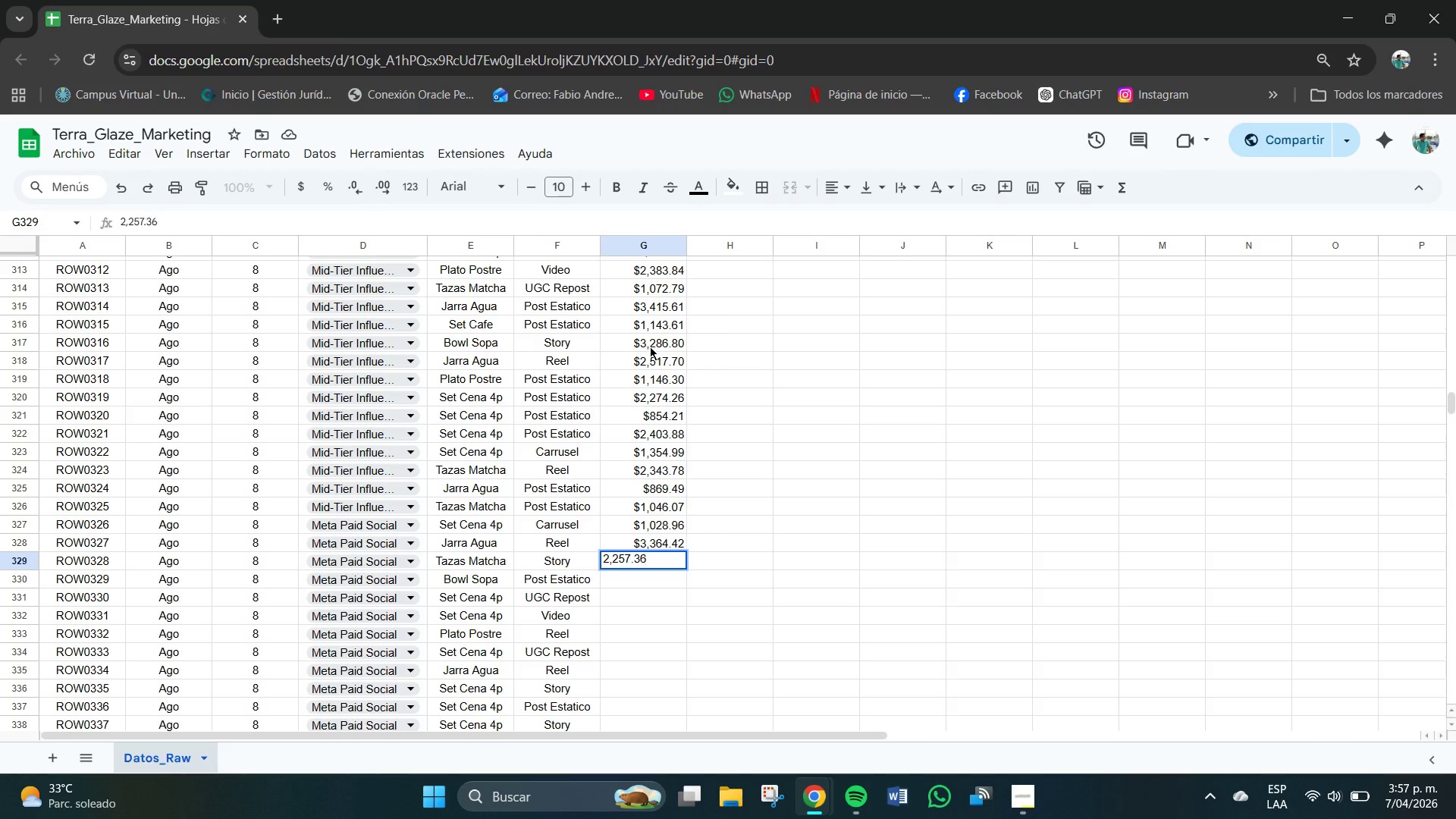 
key(NumpadEnter)
 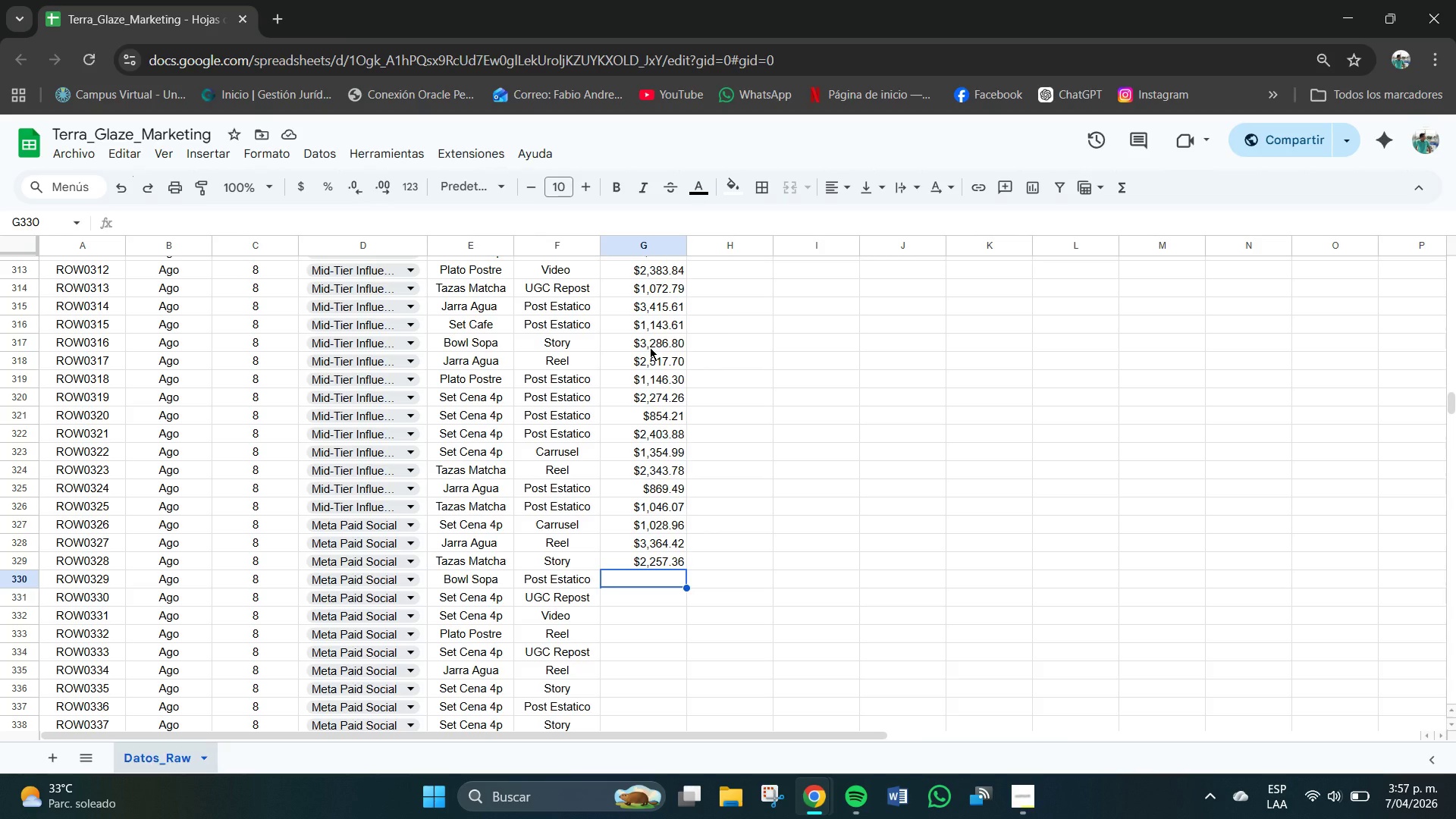 
wait(7.75)
 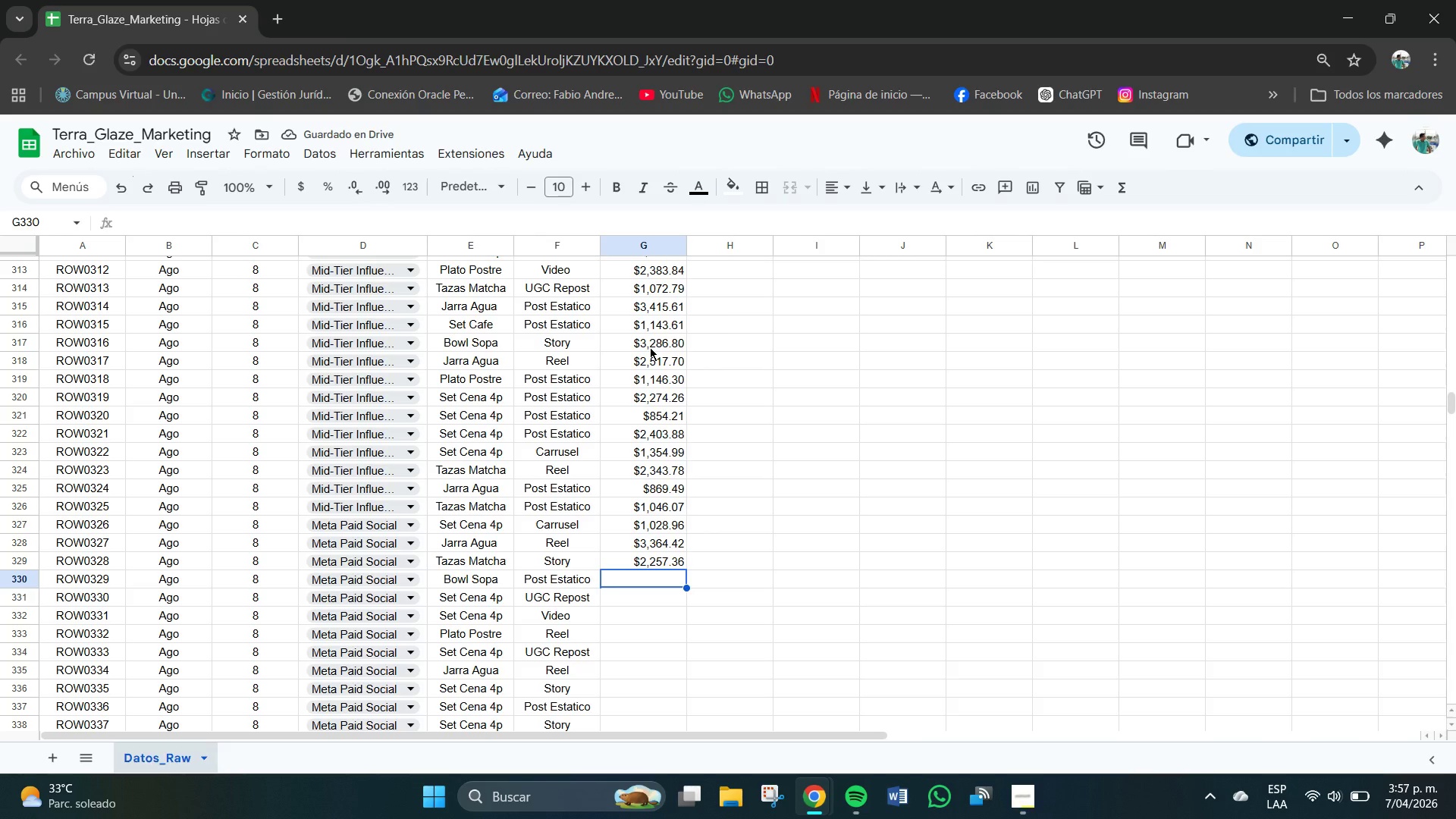 
key(Numpad3)
 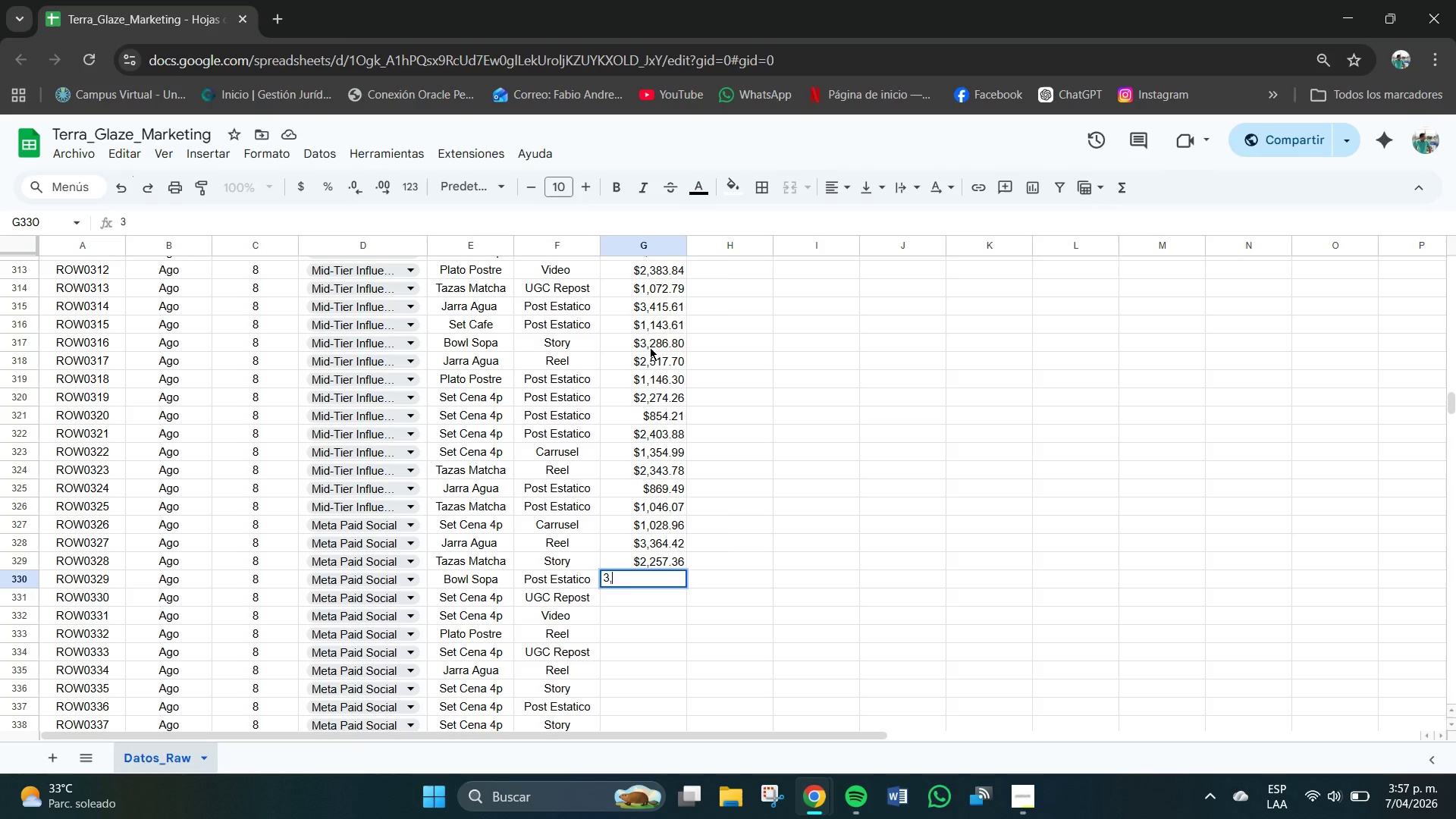 
key(Comma)
 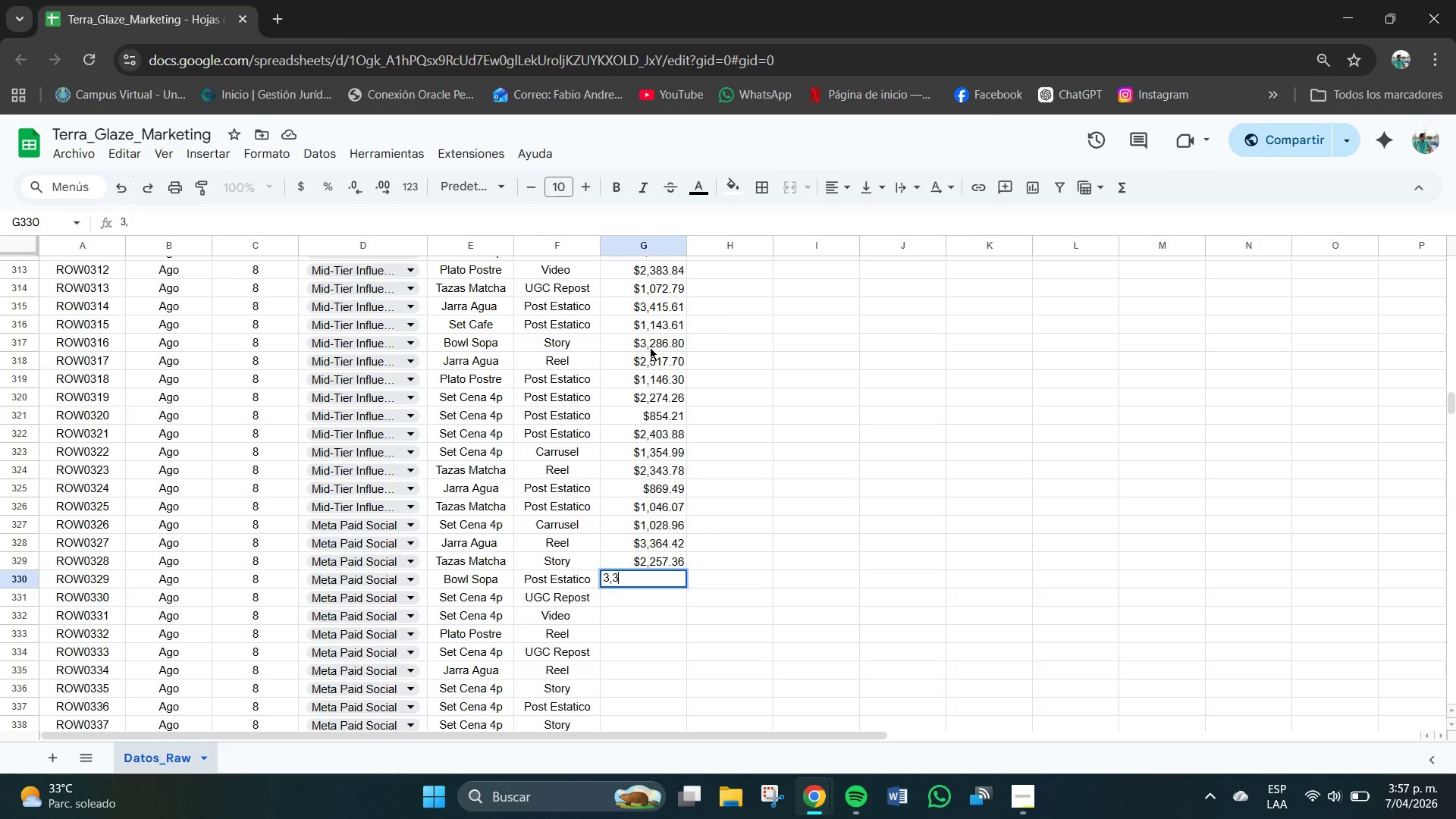 
key(Numpad3)
 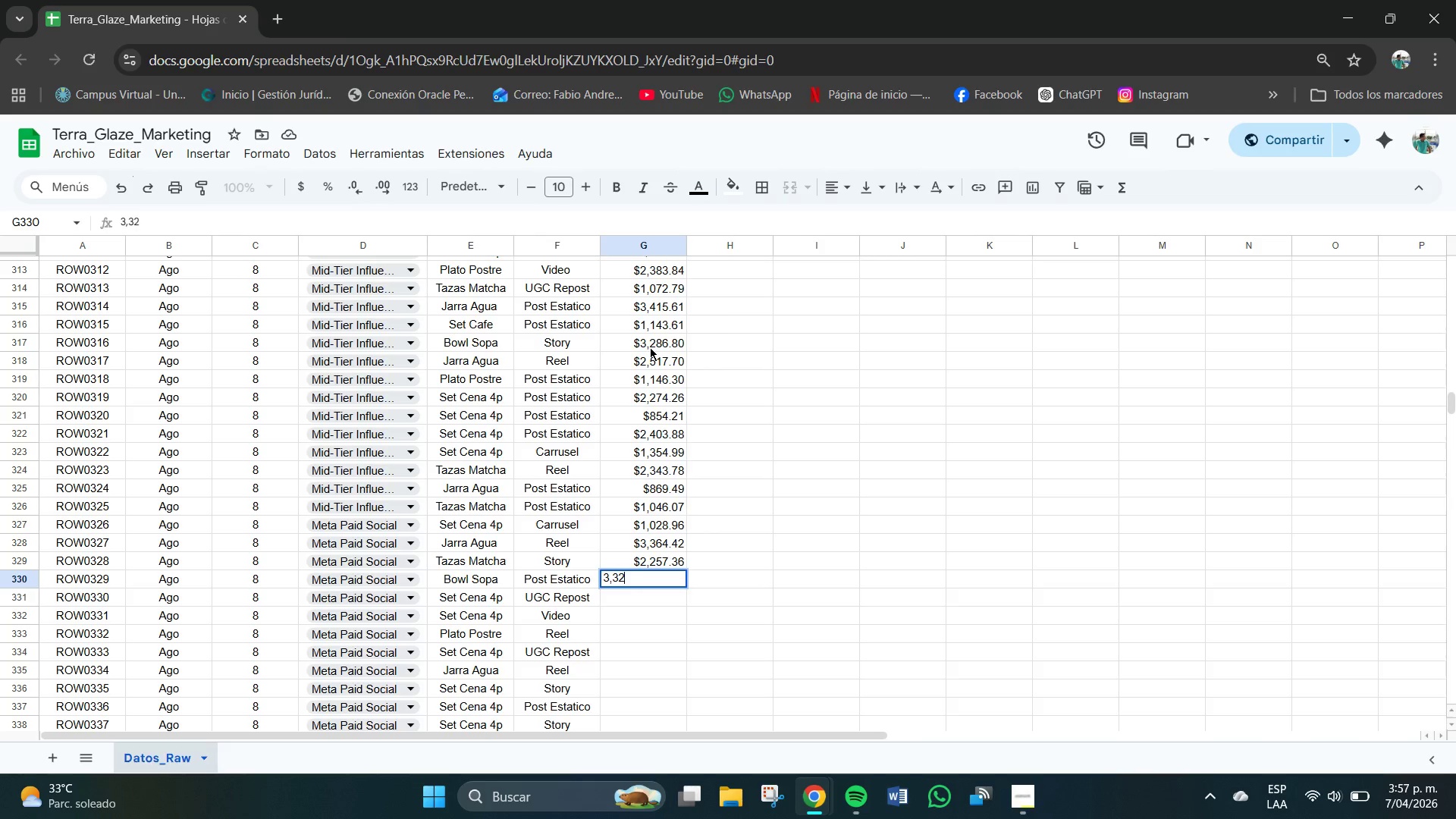 
key(Numpad2)
 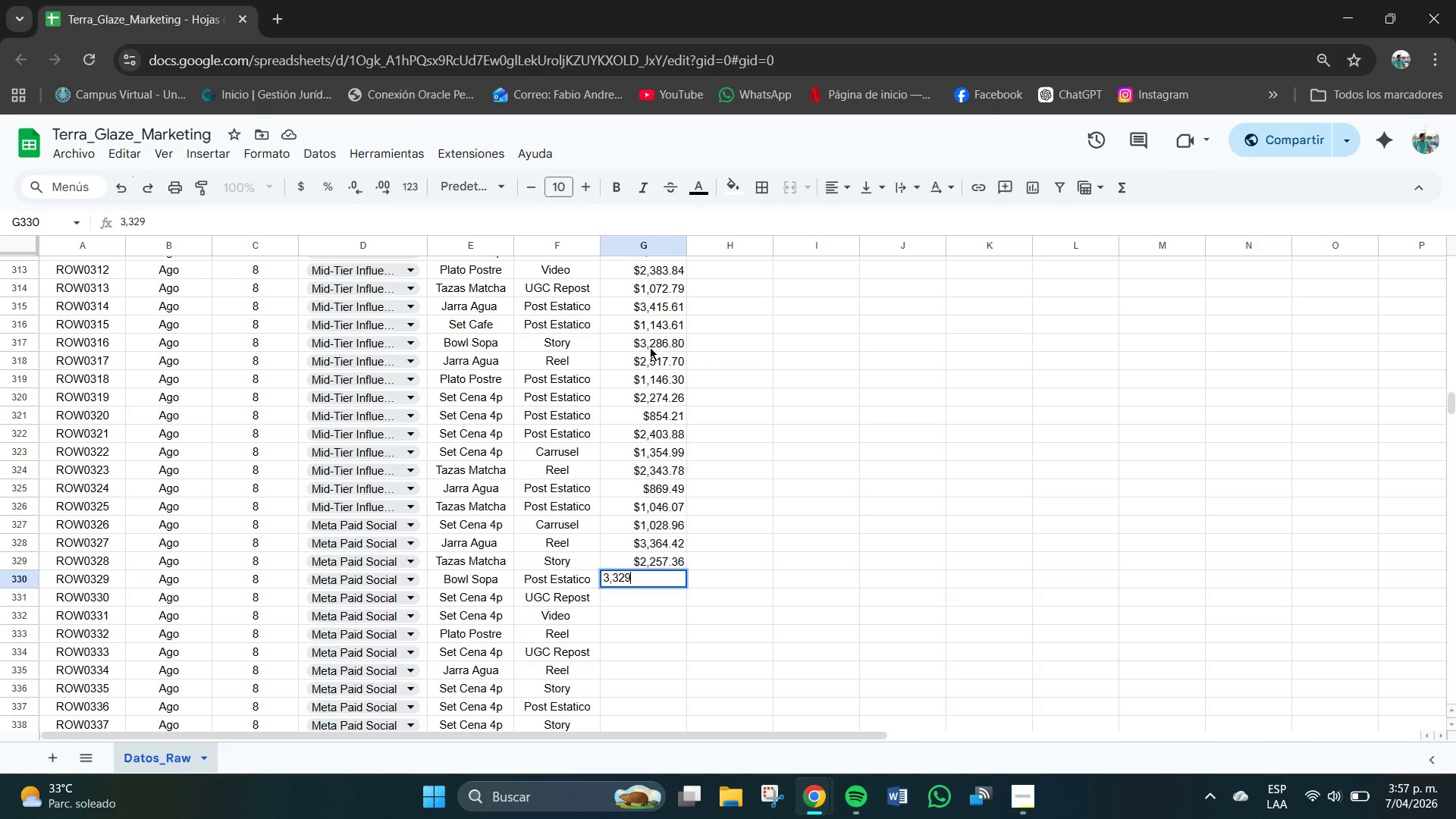 
key(Numpad9)
 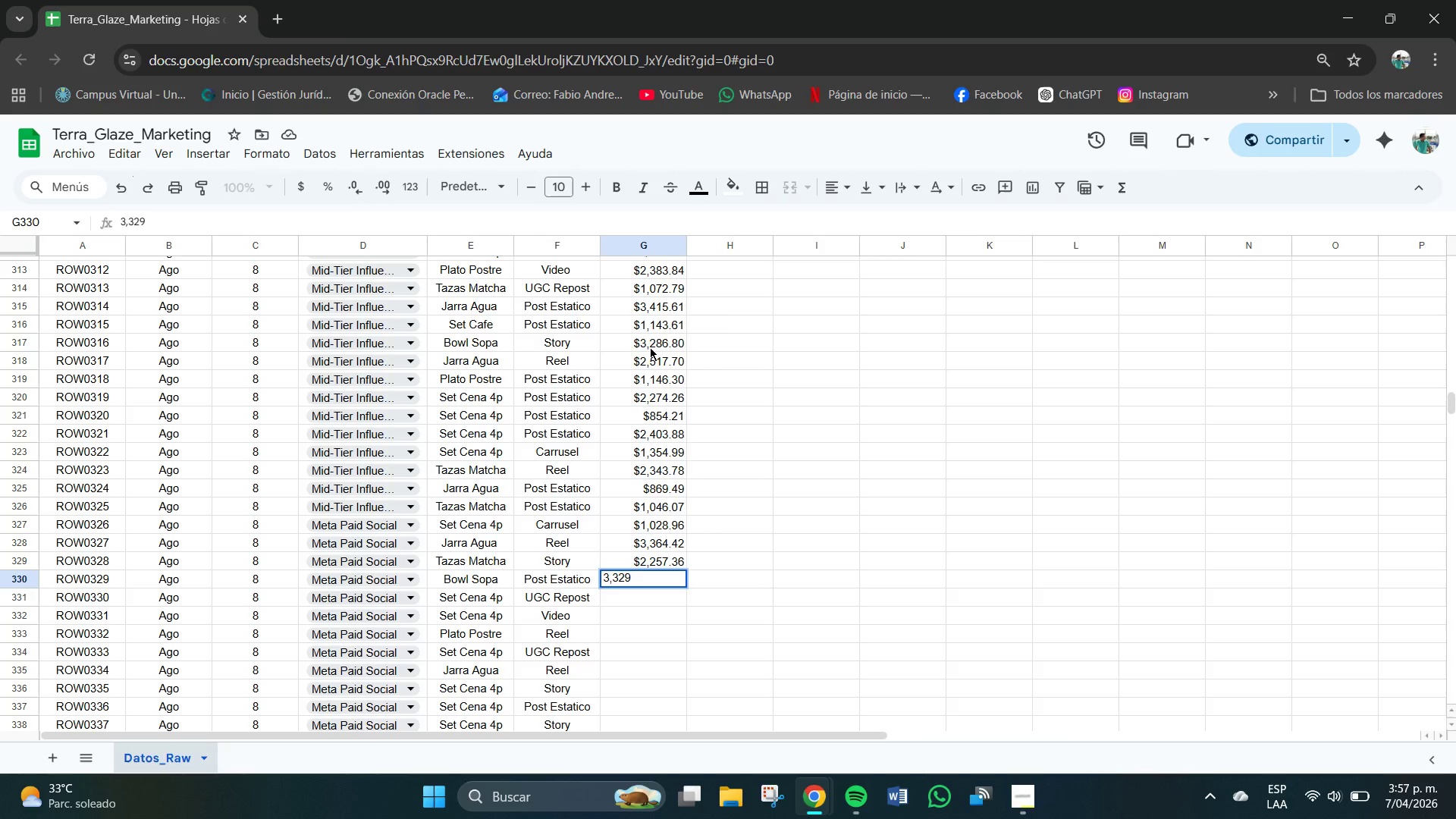 
key(NumpadDecimal)
 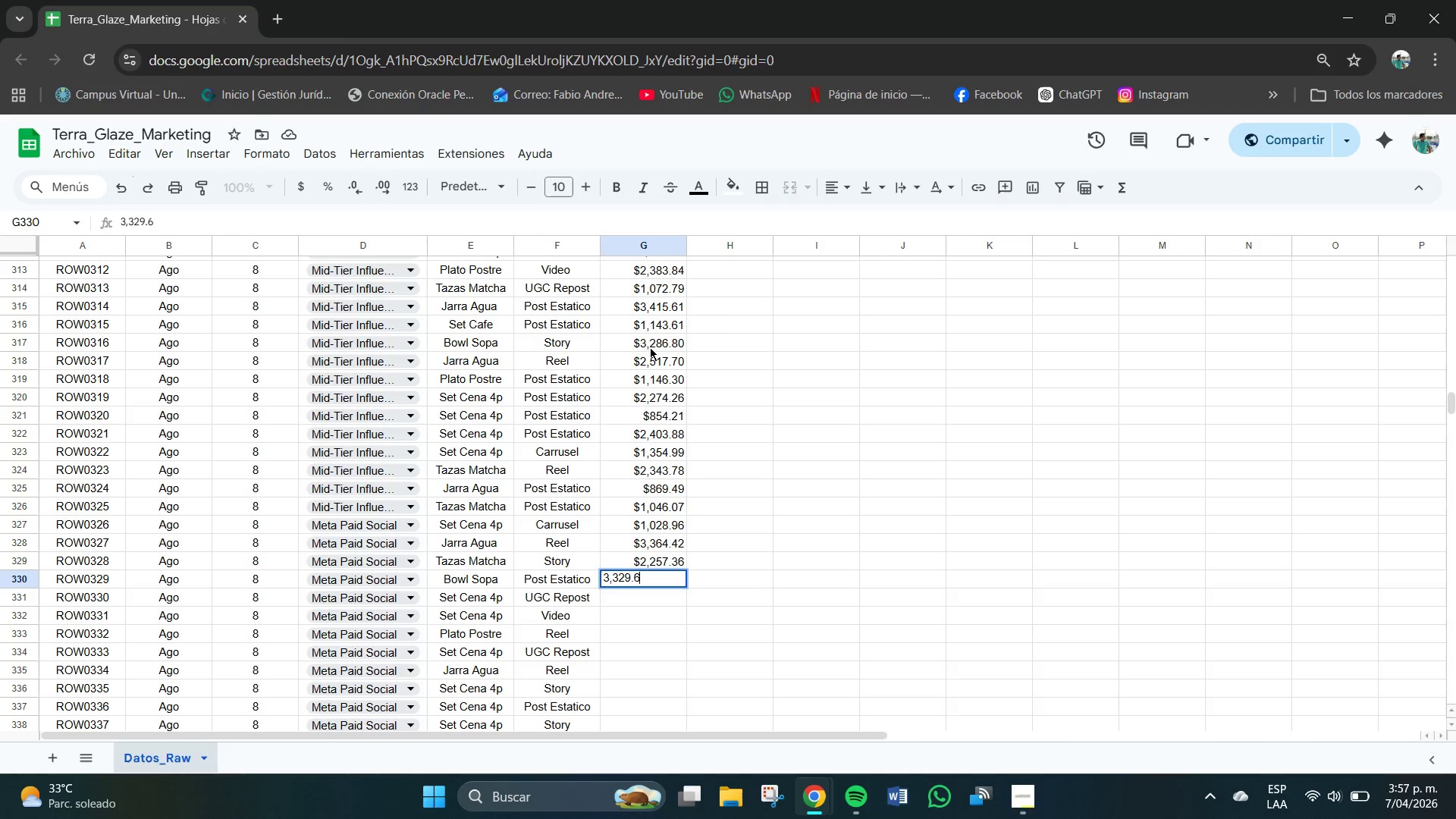 
key(Numpad6)
 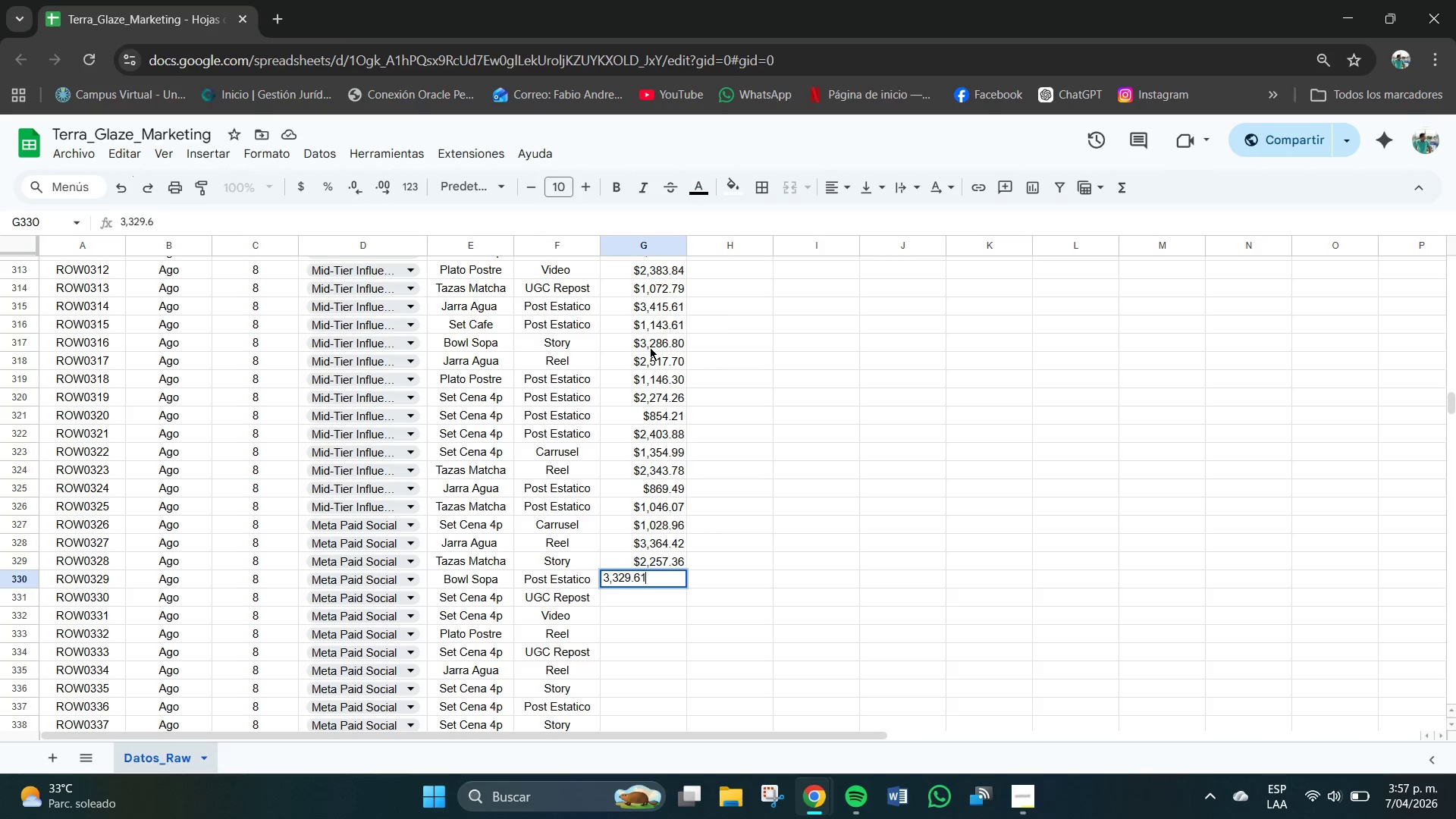 
key(Numpad1)
 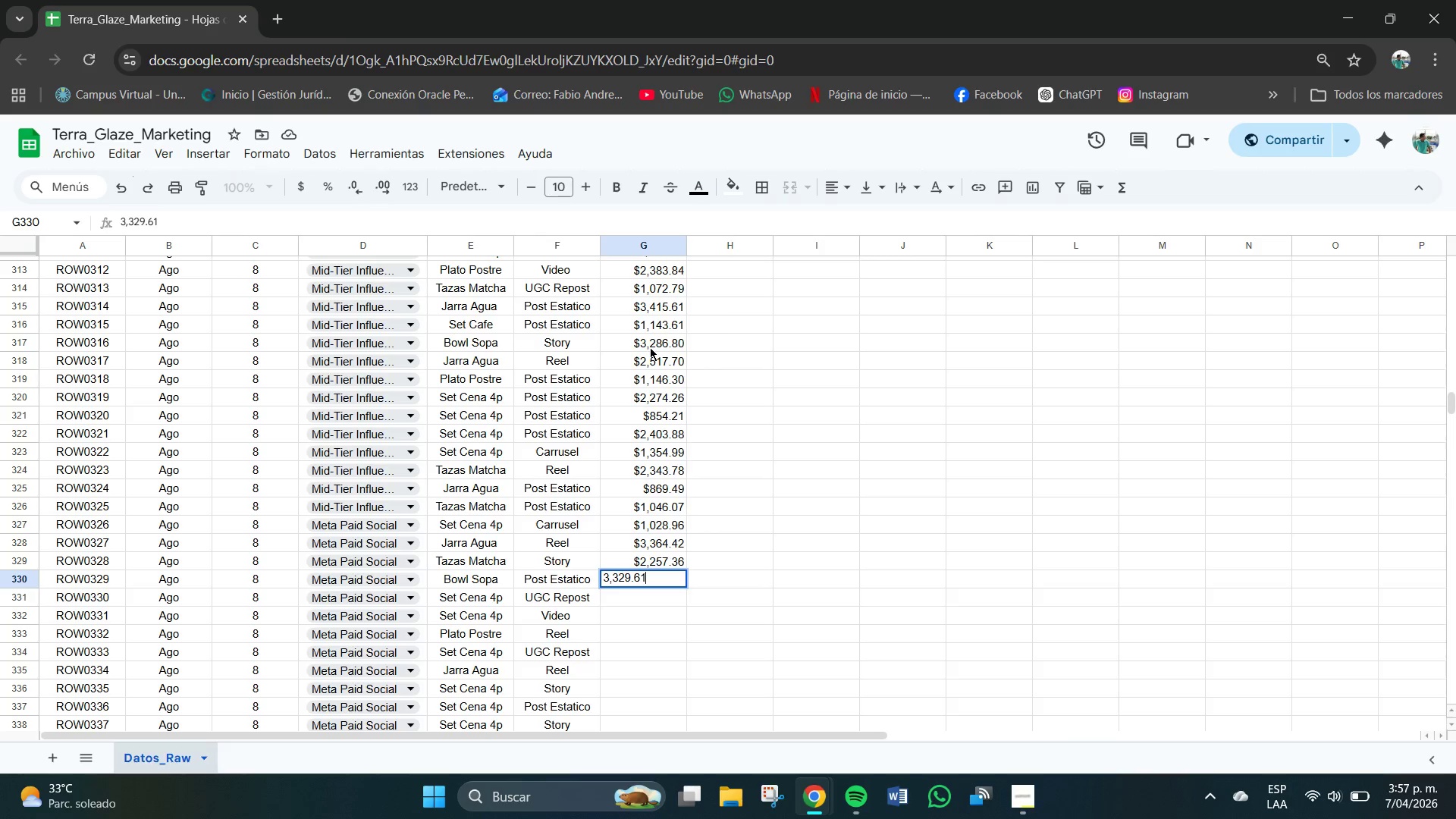 
key(NumpadEnter)
 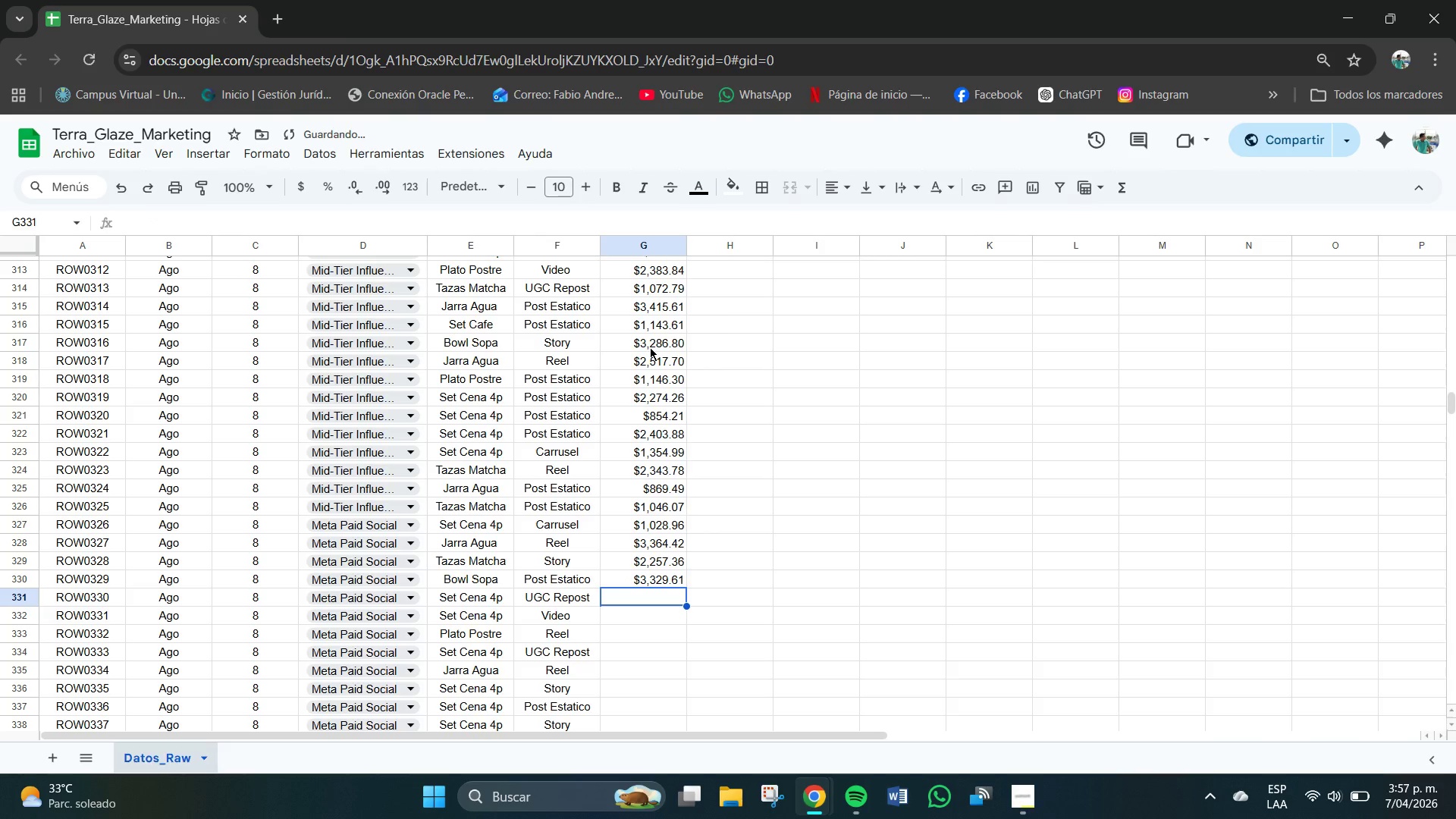 
key(Numpad3)
 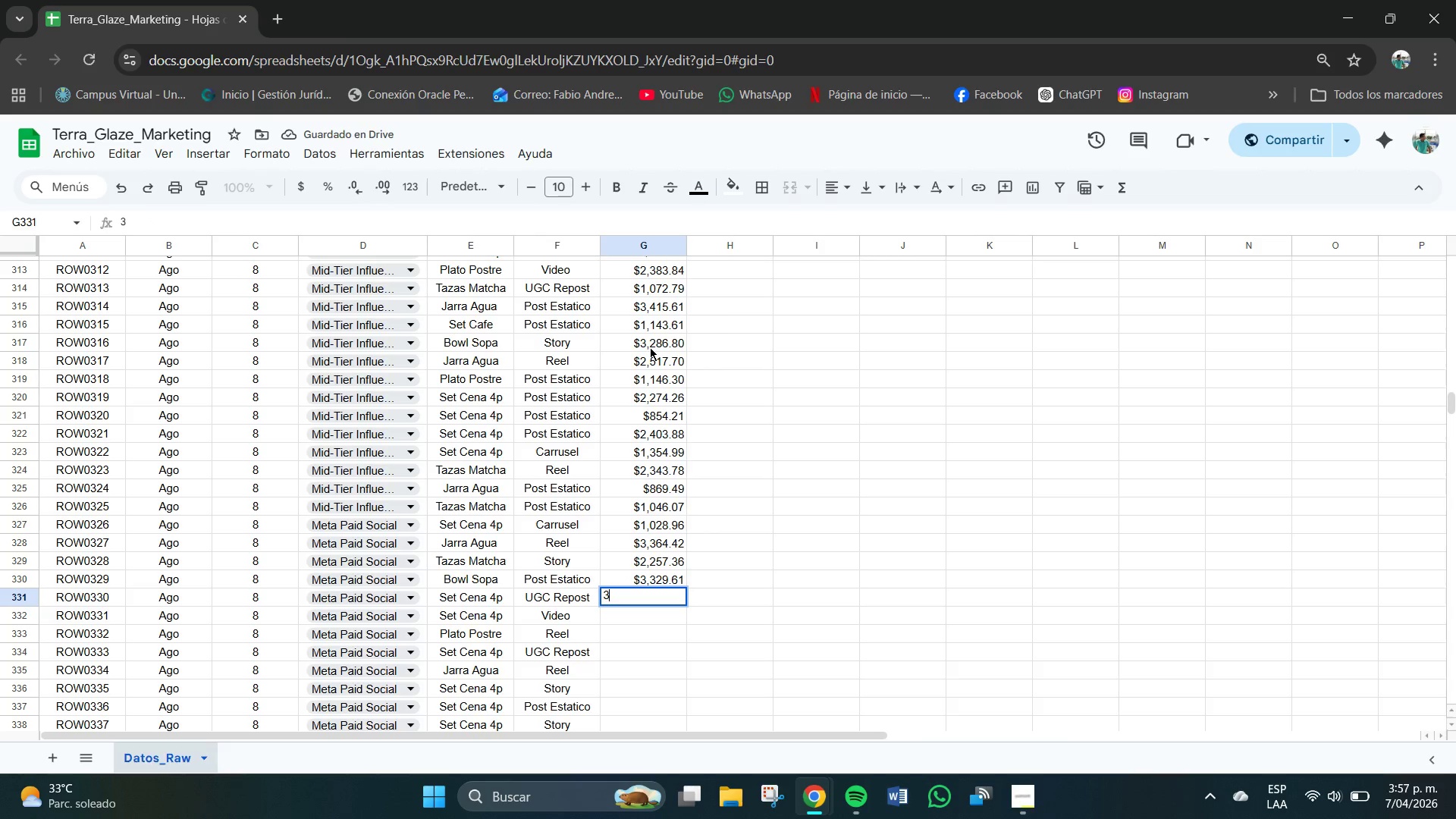 
key(Comma)
 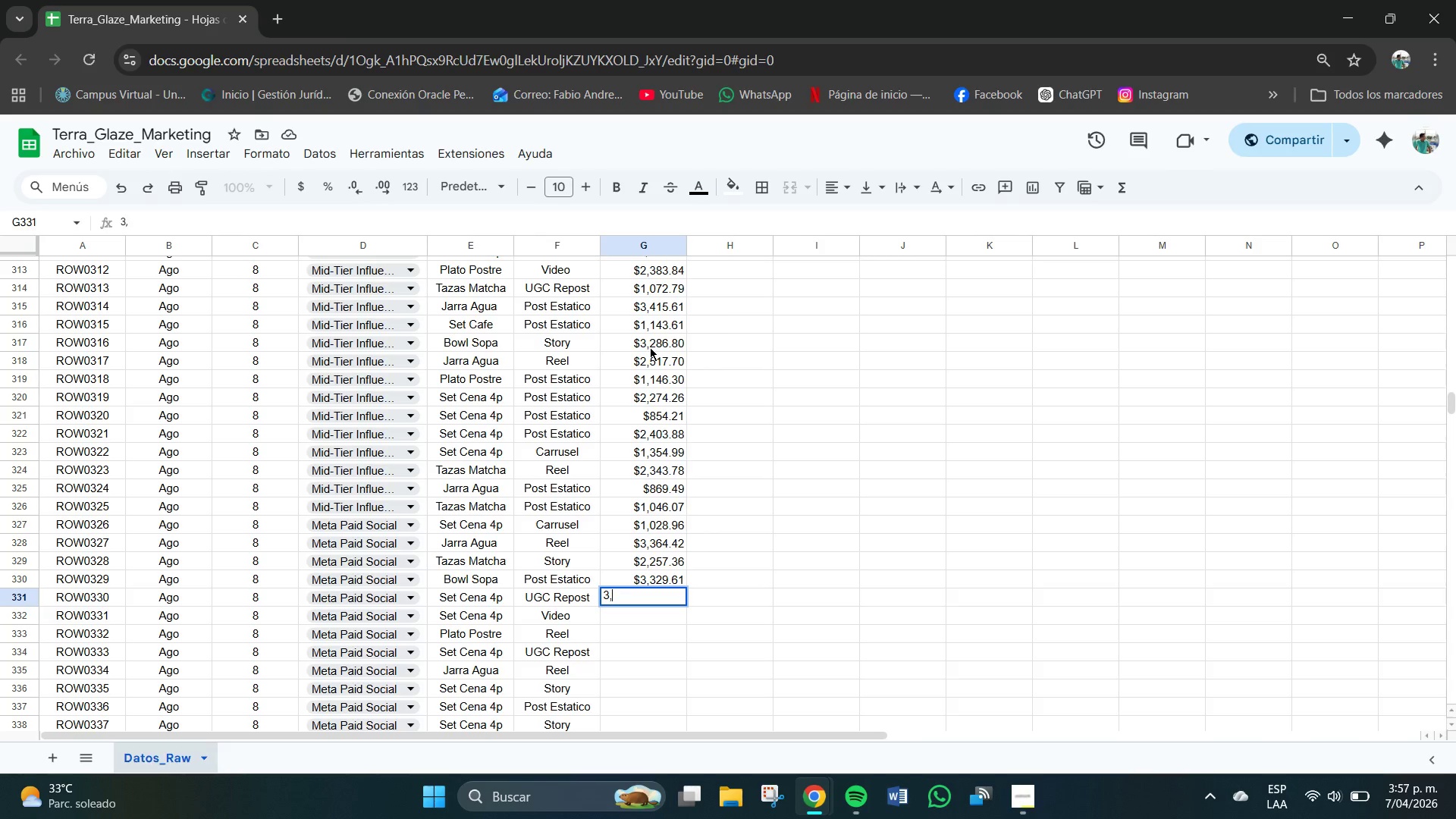 
key(Numpad6)
 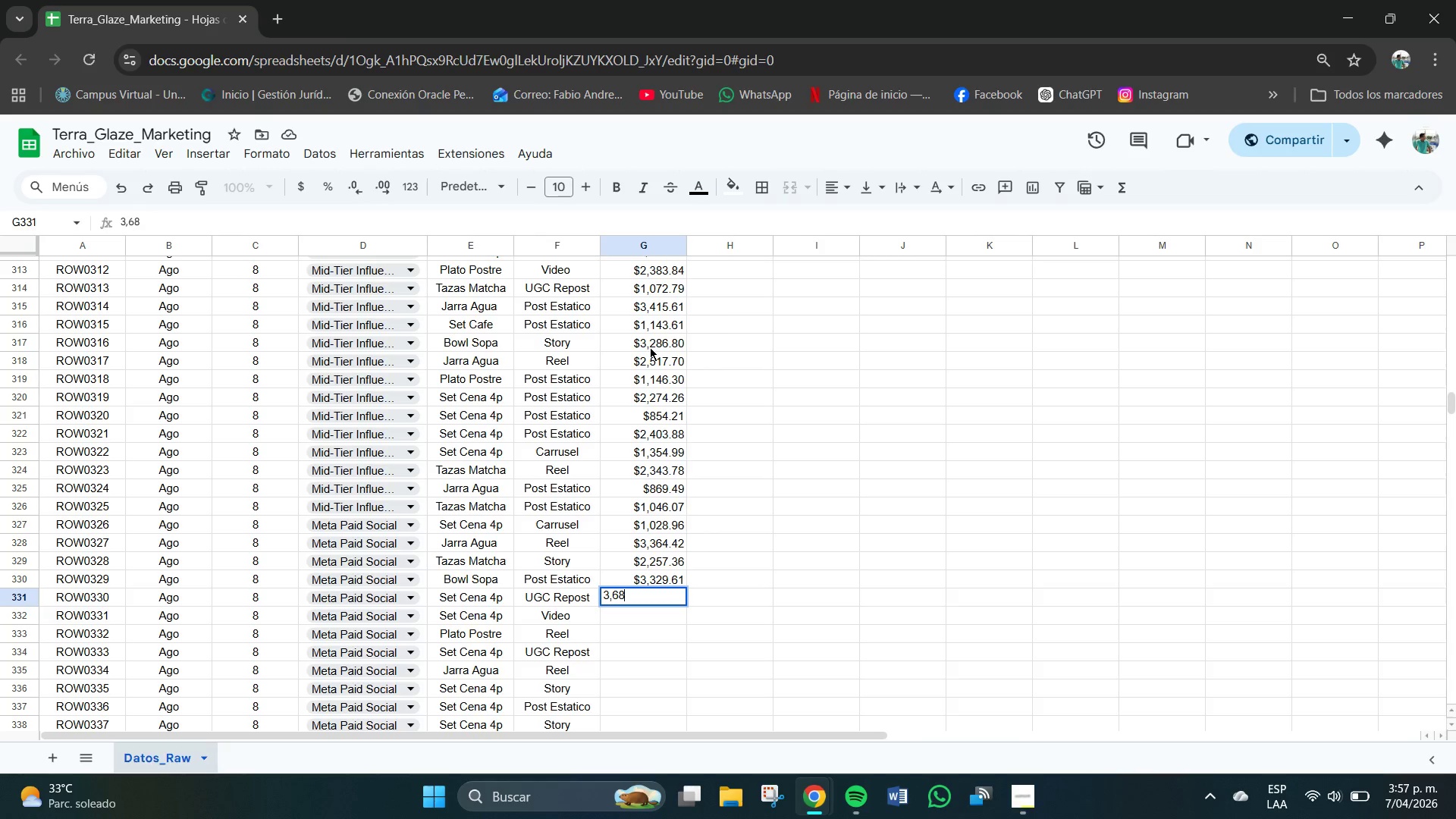 
key(Numpad8)
 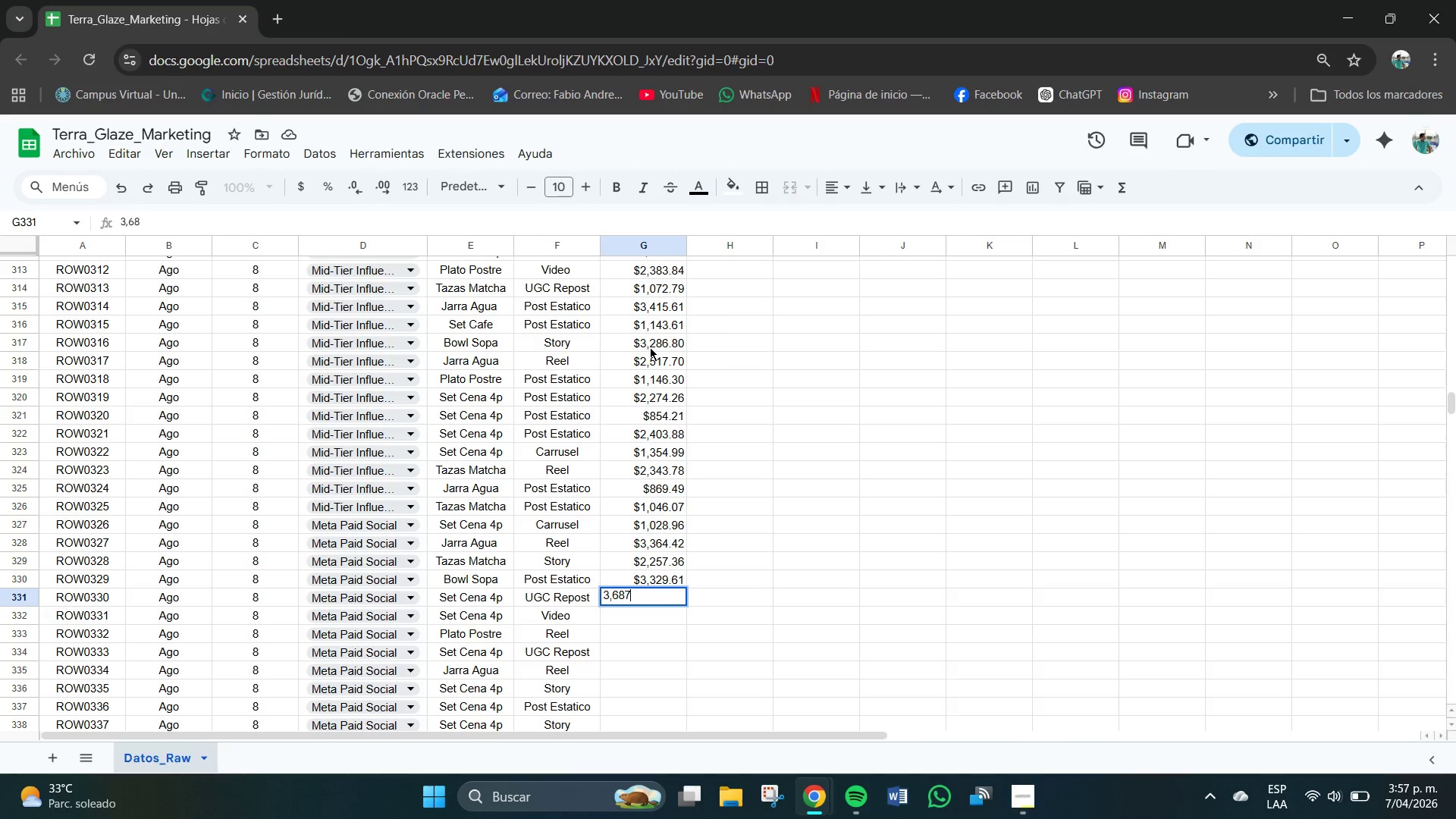 
key(Numpad7)
 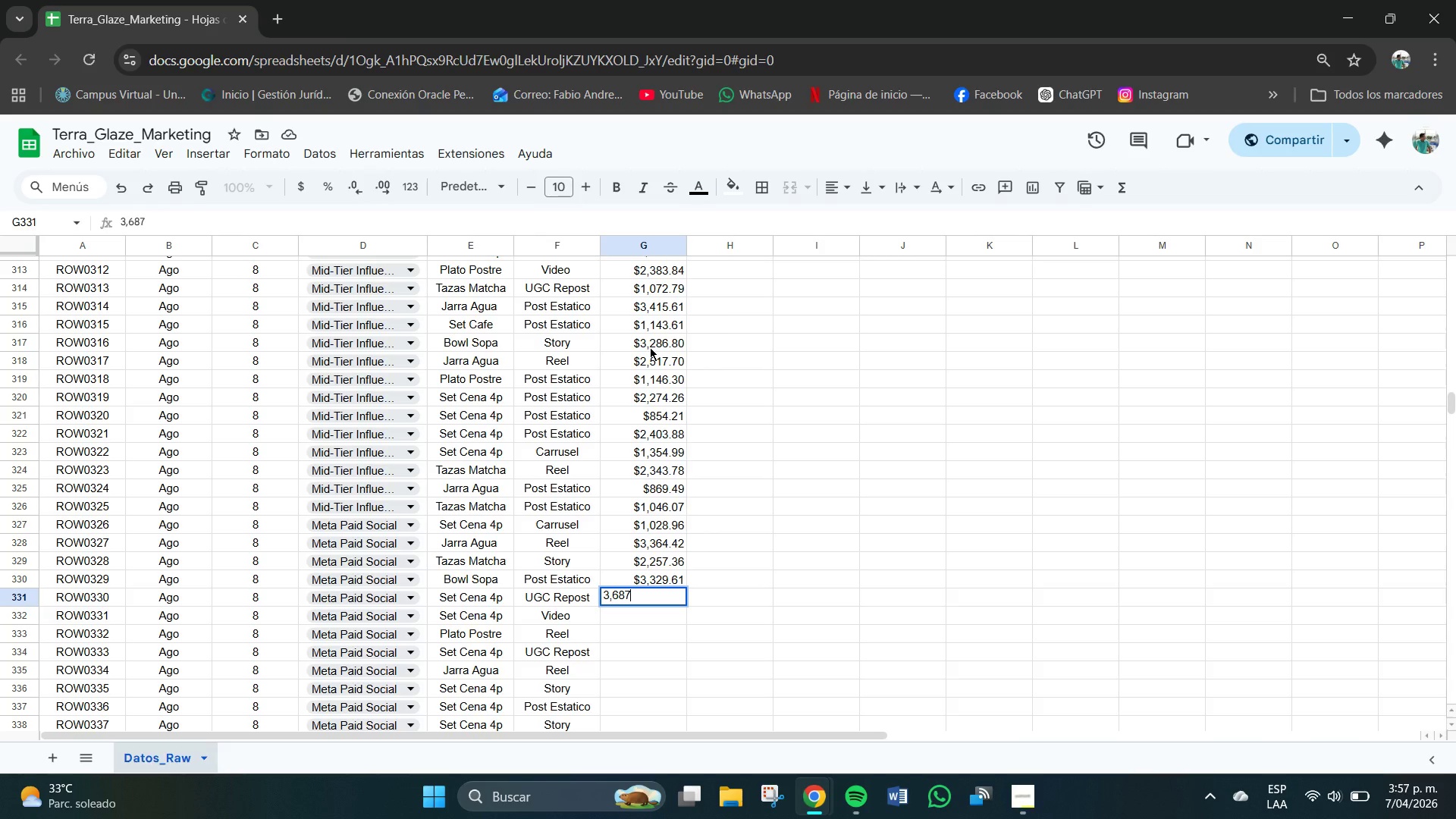 
key(NumpadDecimal)
 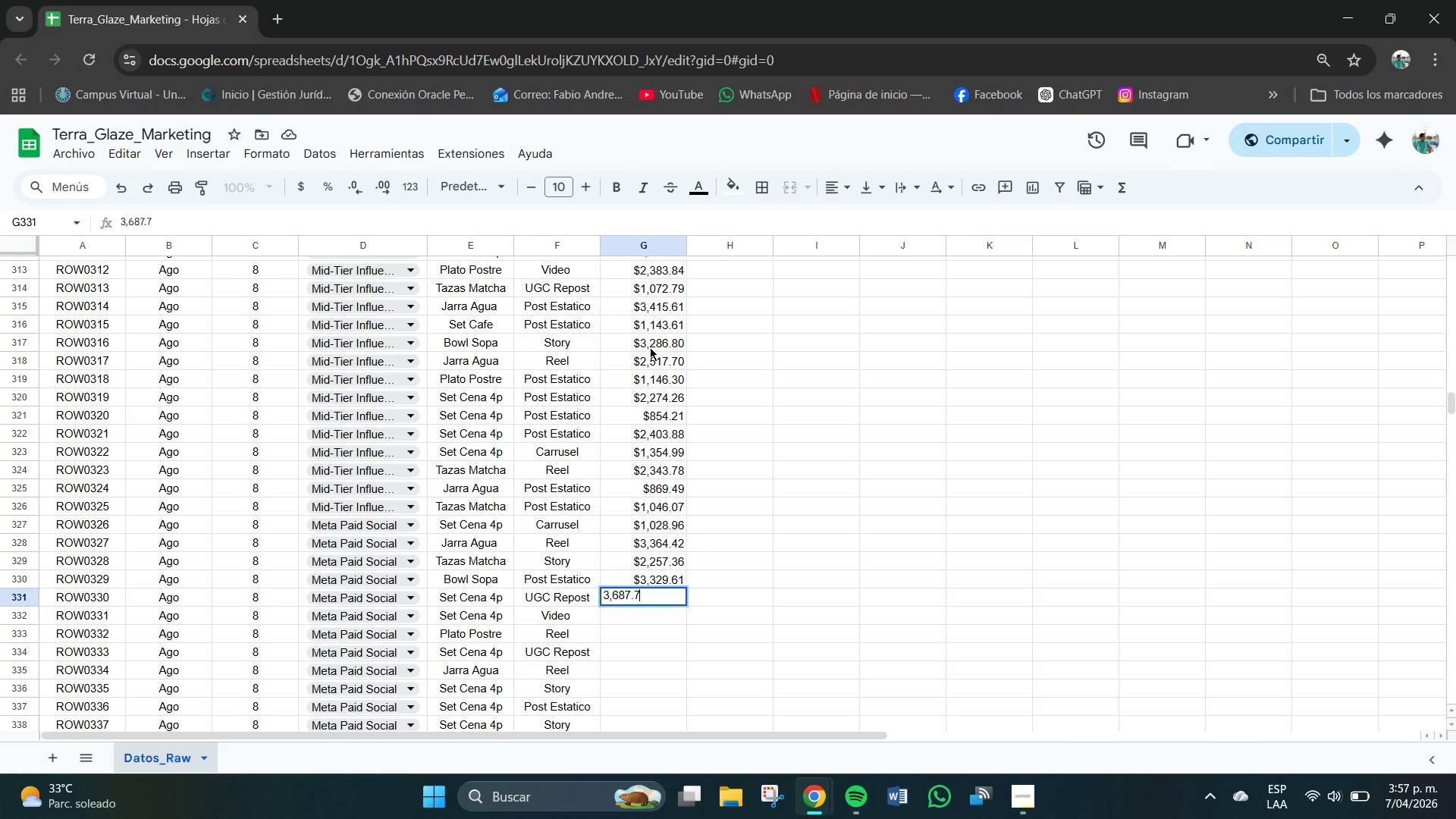 
key(Numpad7)
 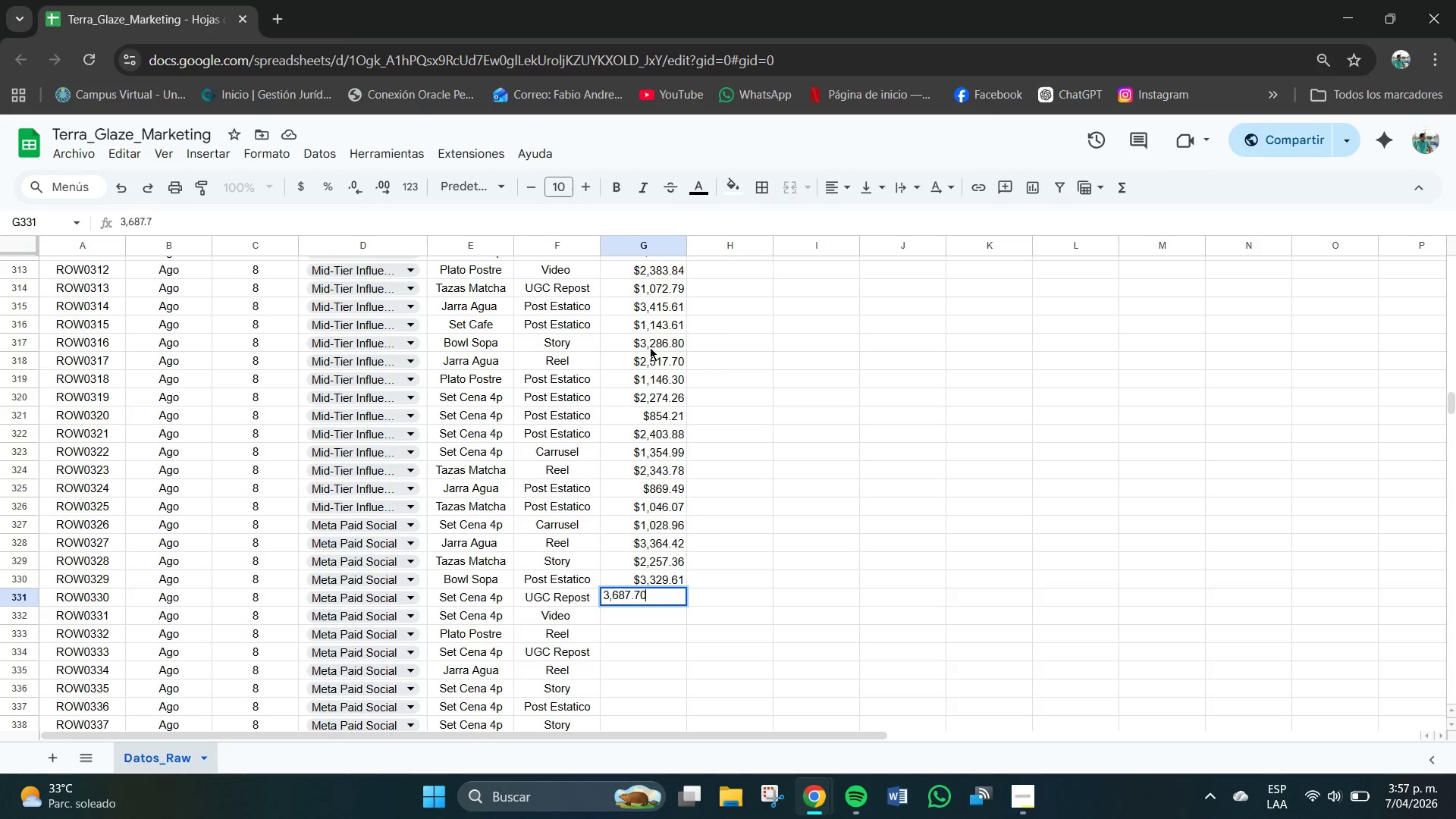 
key(Numpad0)
 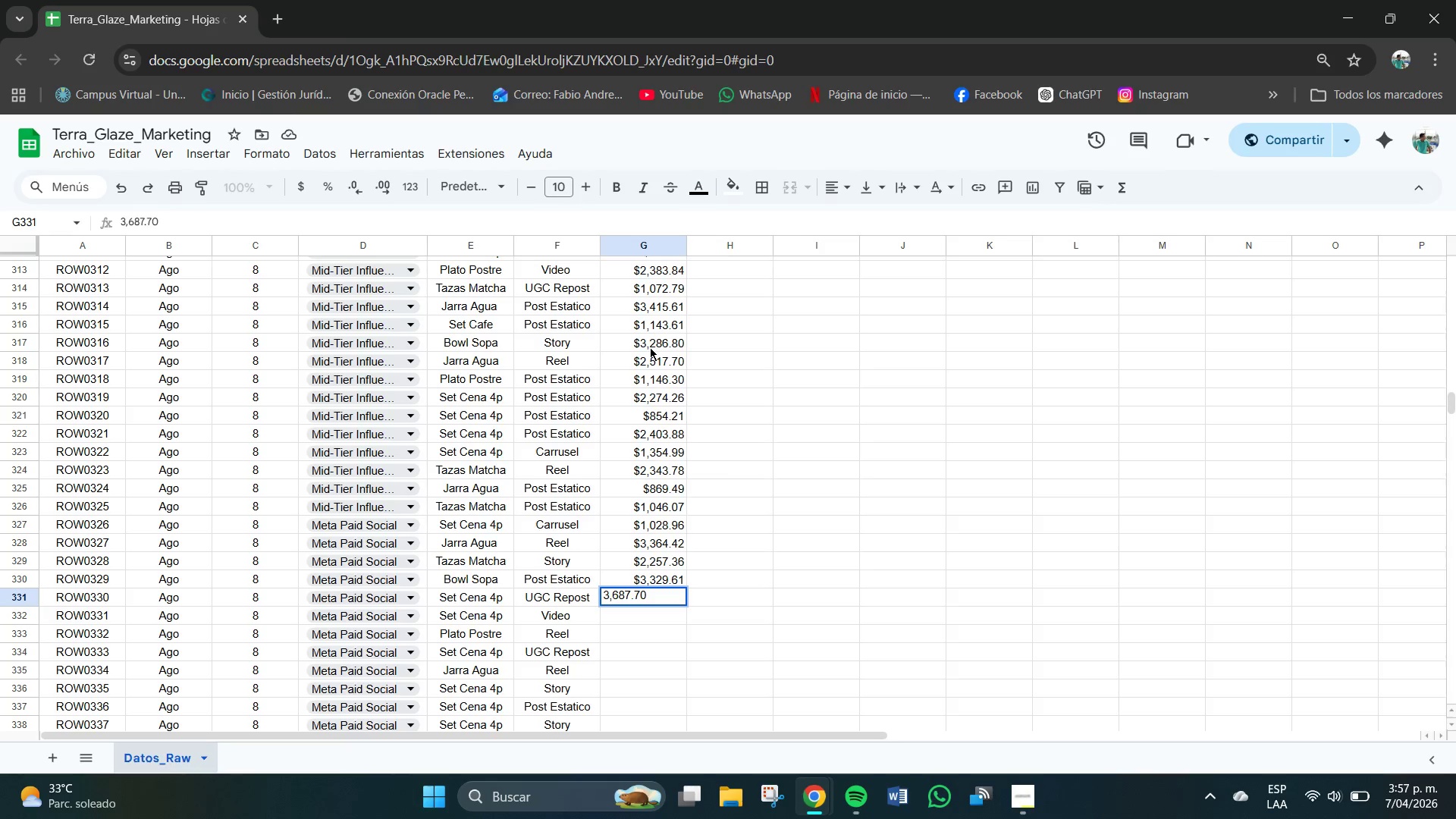 
wait(9.66)
 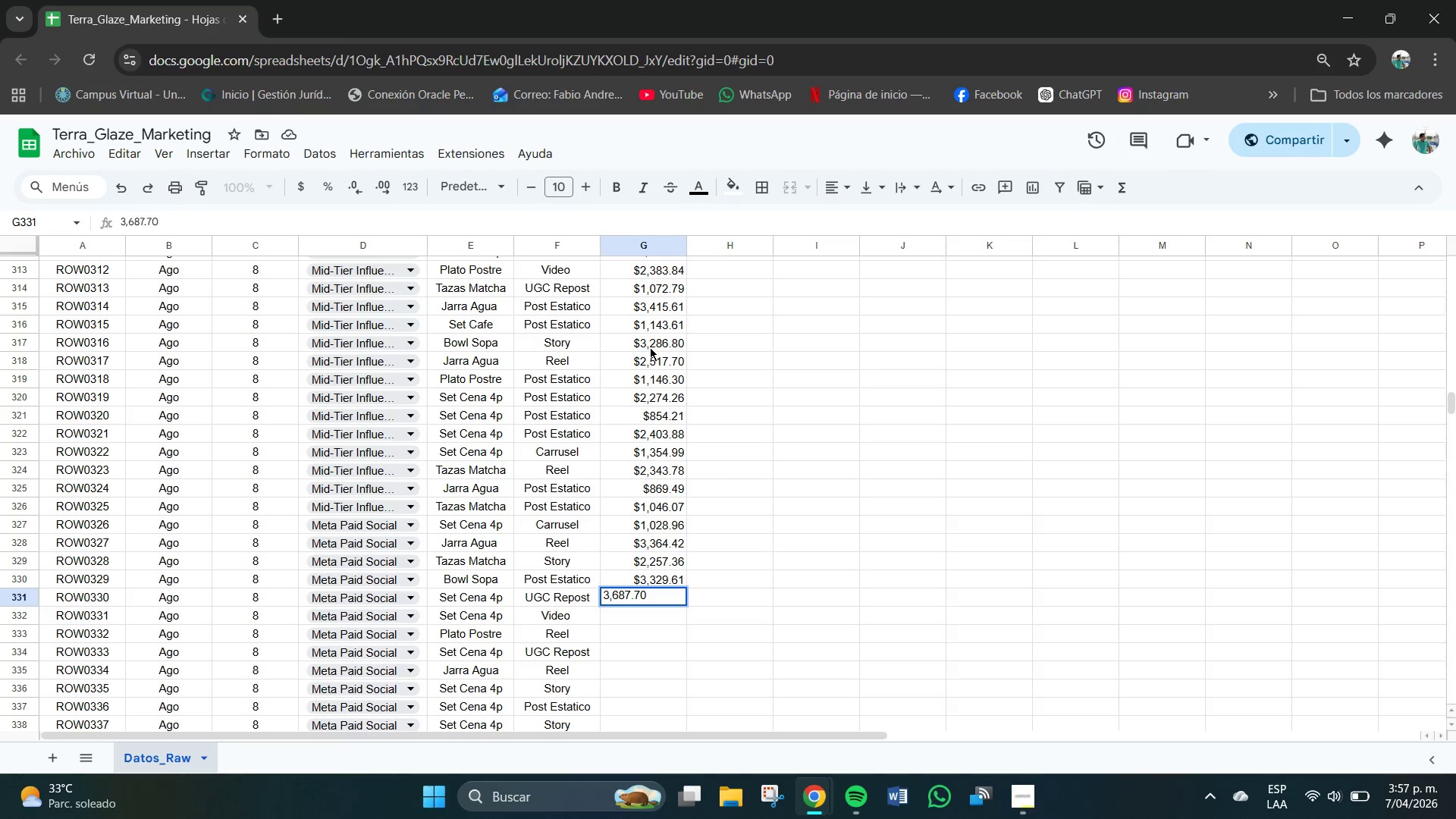 
key(Backspace)
 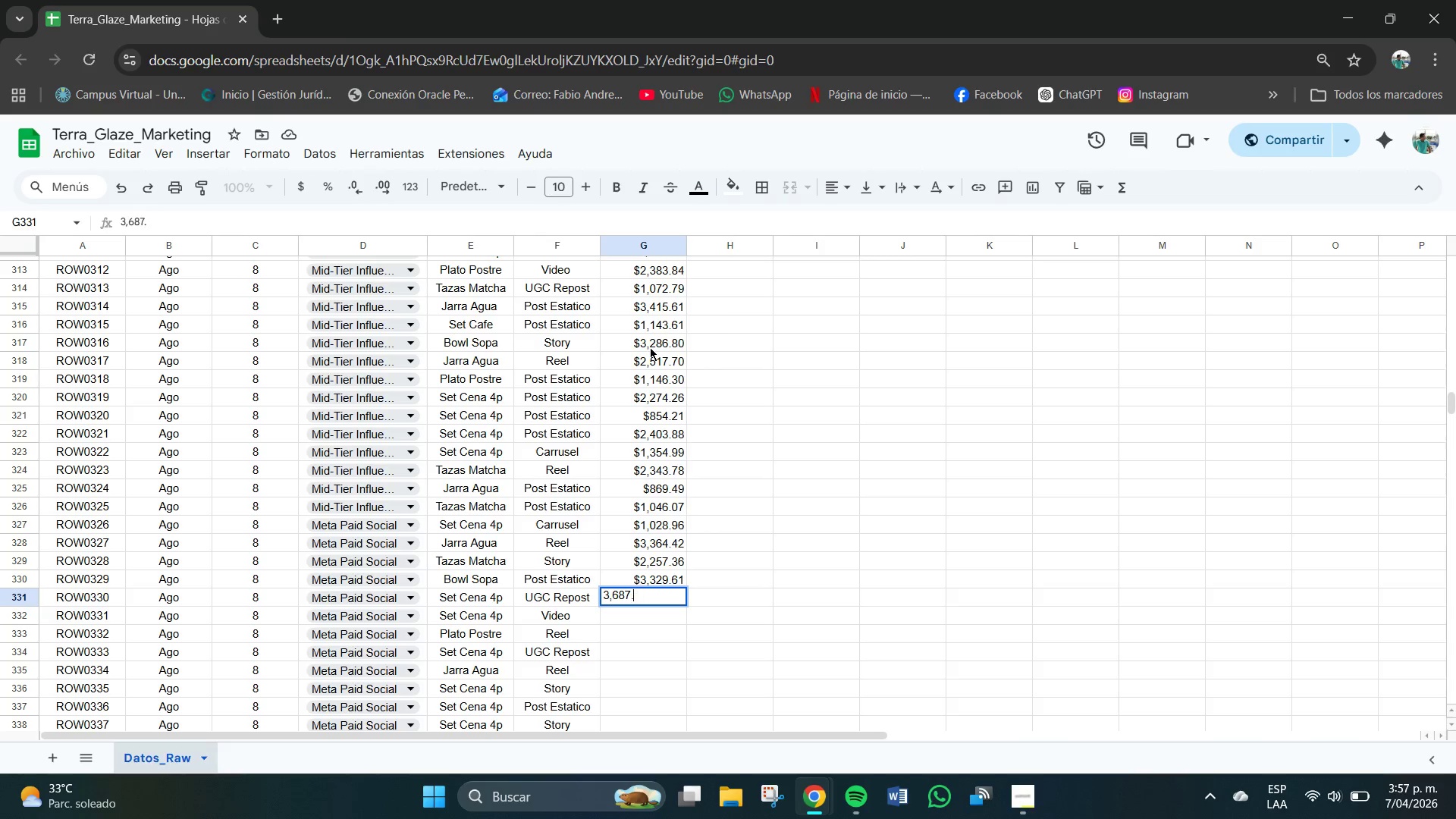 
key(Backspace)
 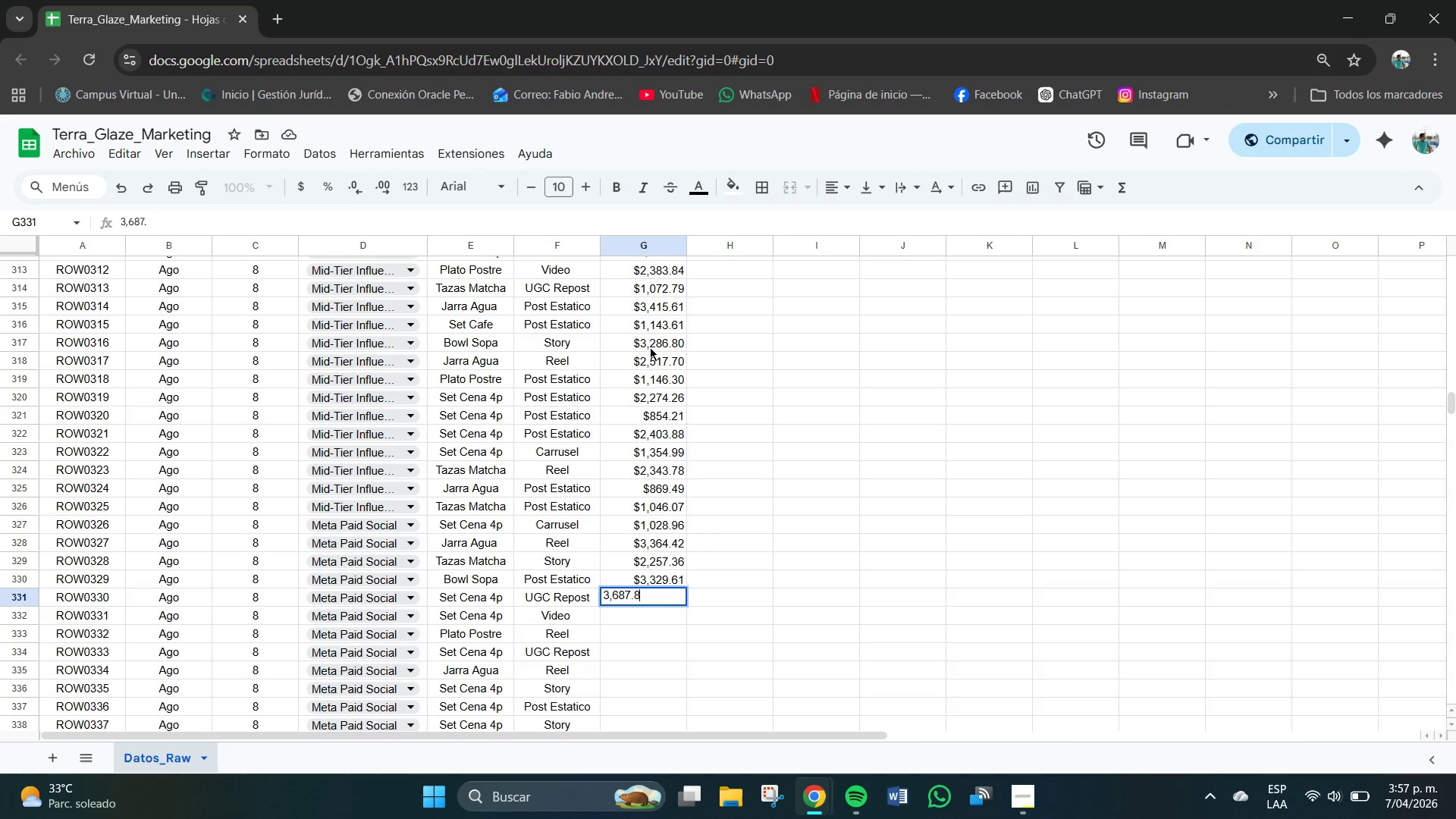 
key(Numpad8)
 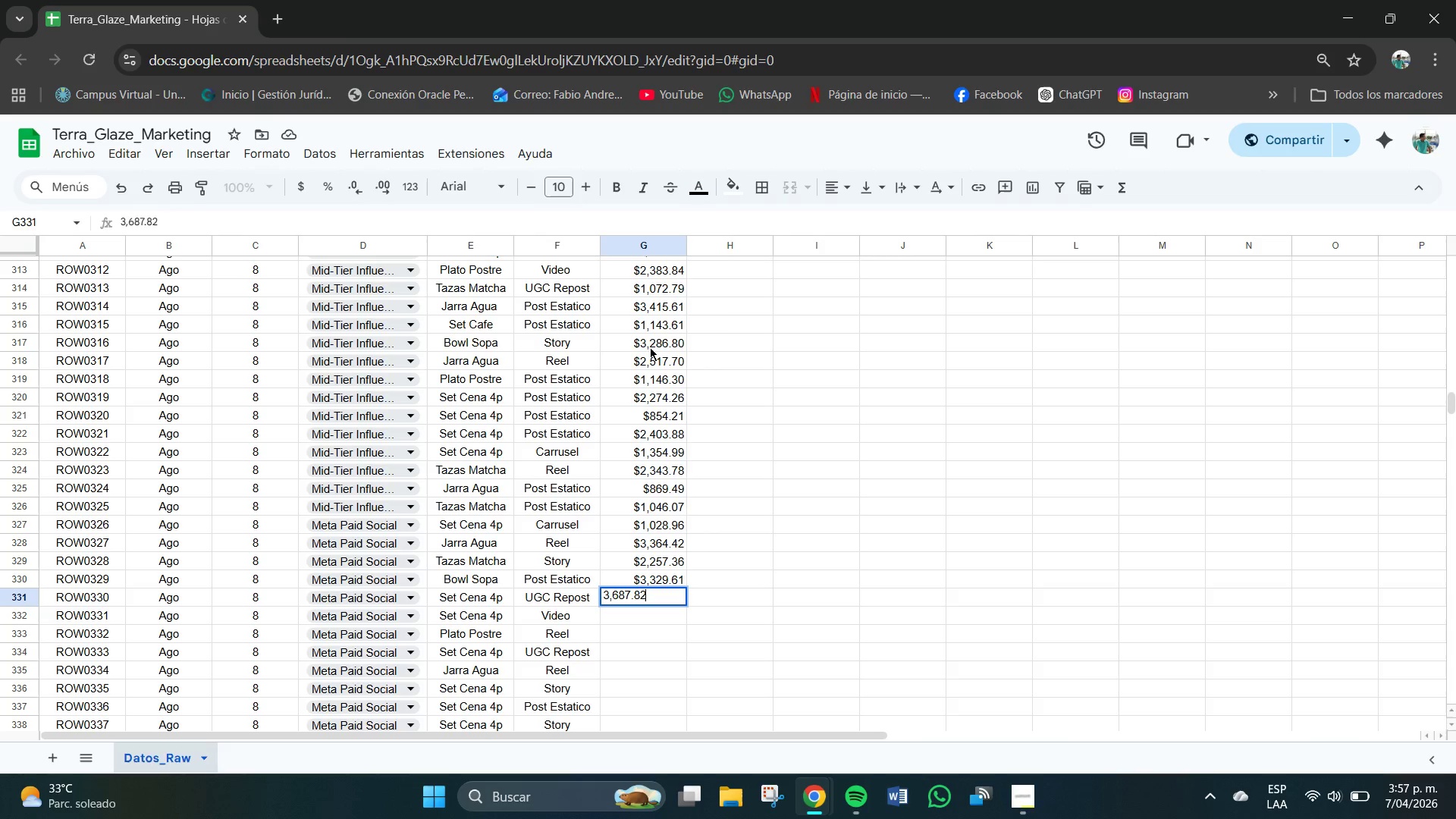 
key(Numpad2)
 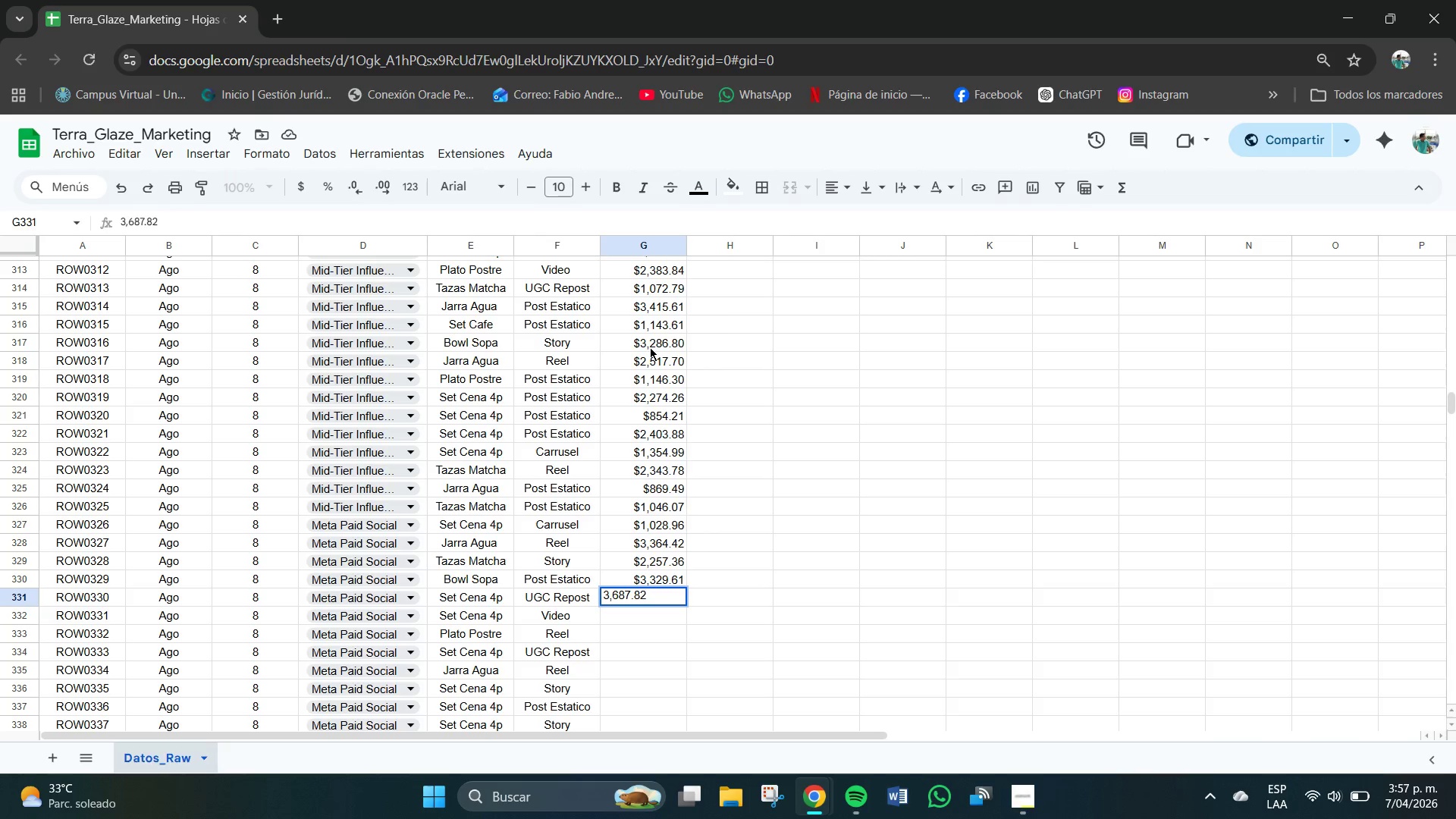 
key(NumpadEnter)
 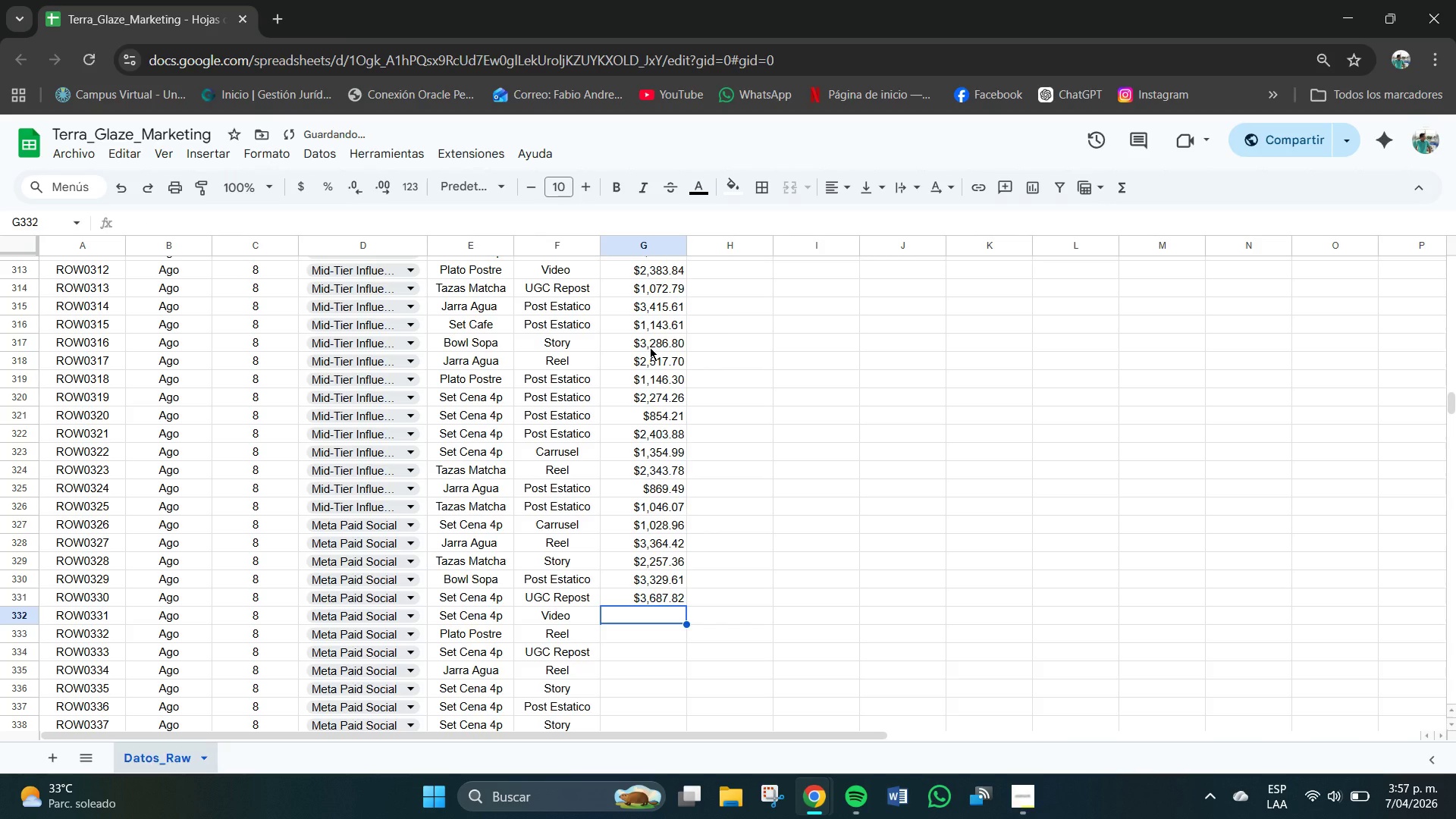 
key(Numpad2)
 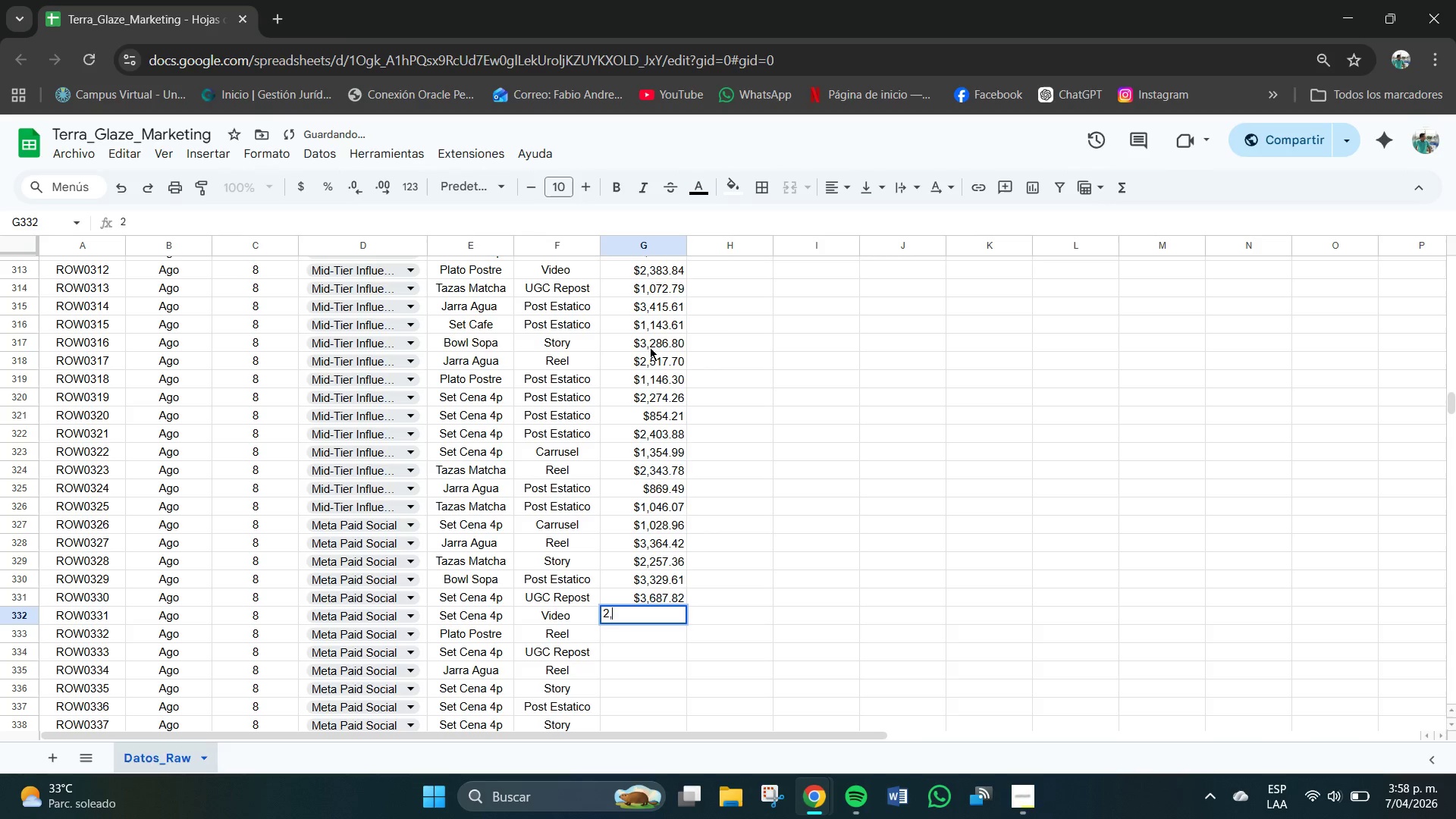 
key(Comma)
 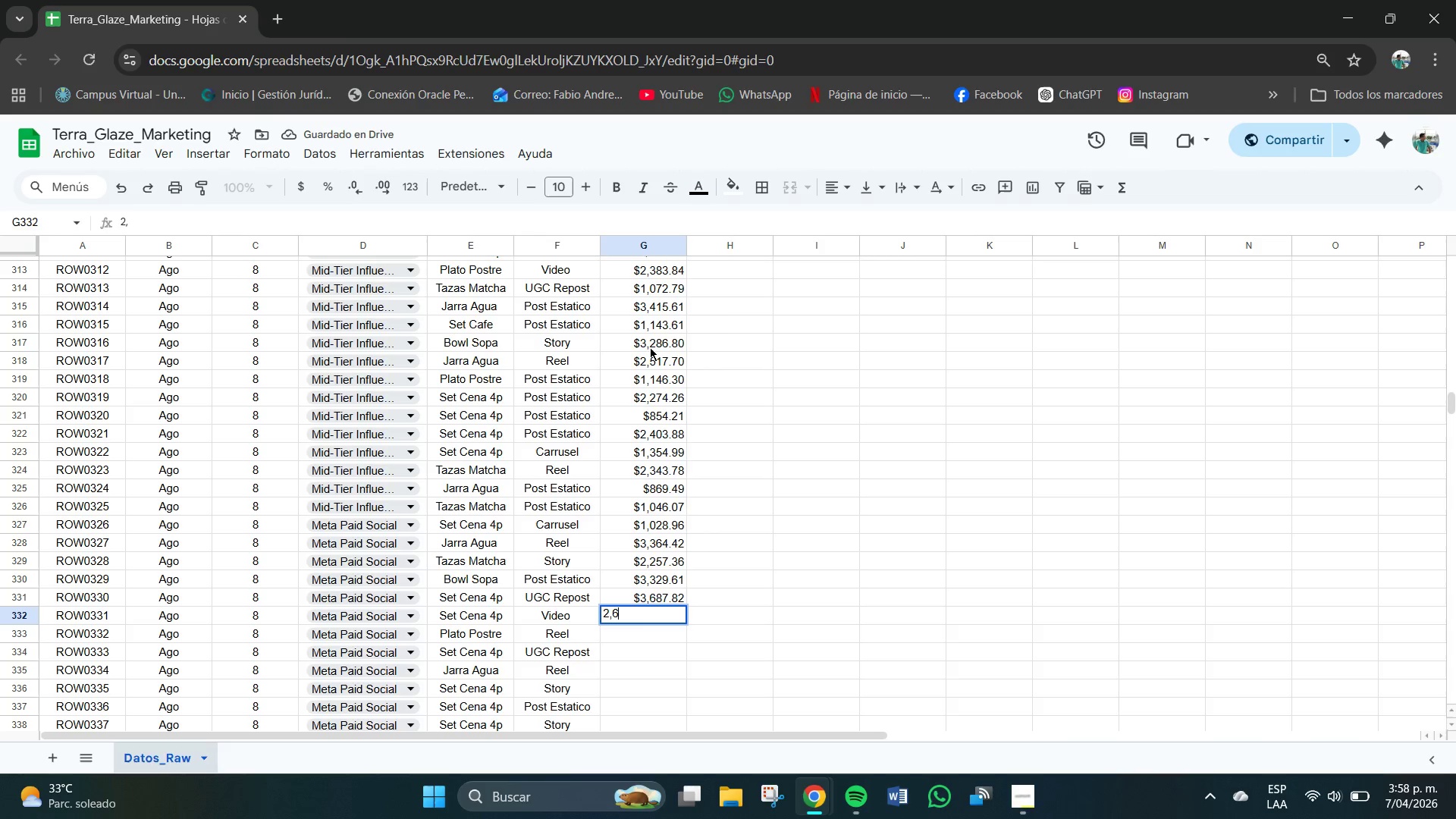 
key(Numpad6)
 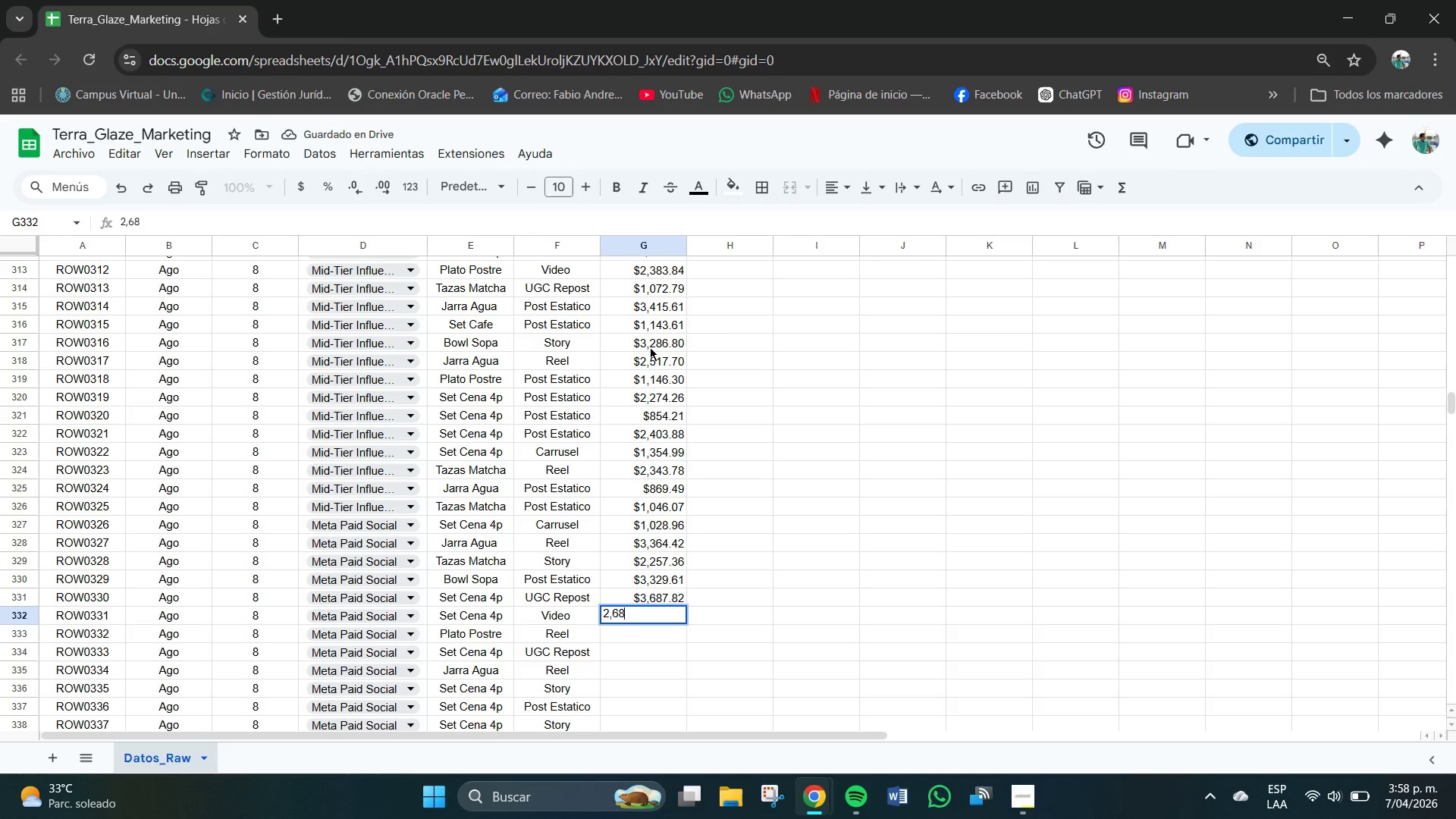 
key(Numpad8)
 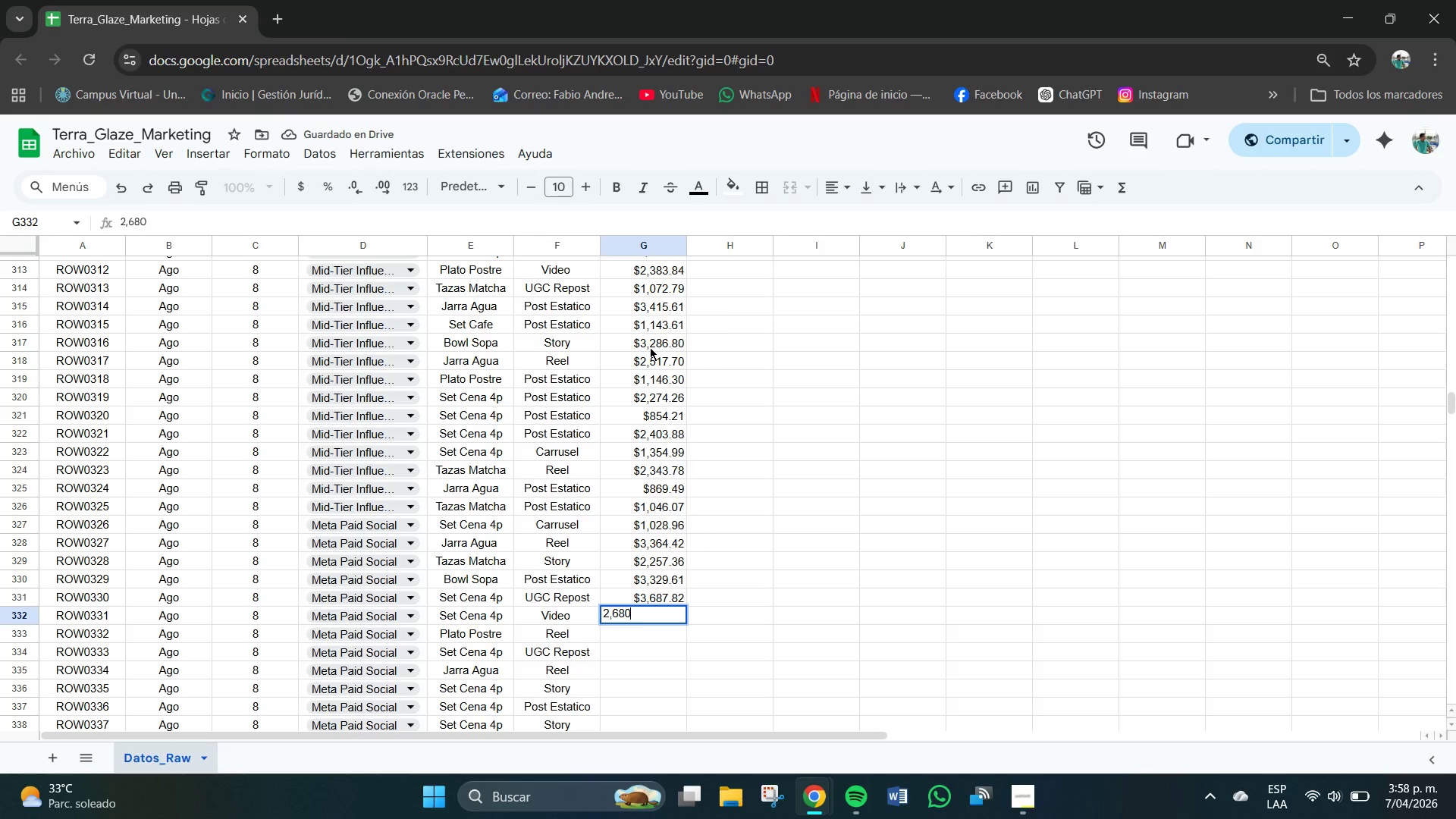 
key(Numpad0)
 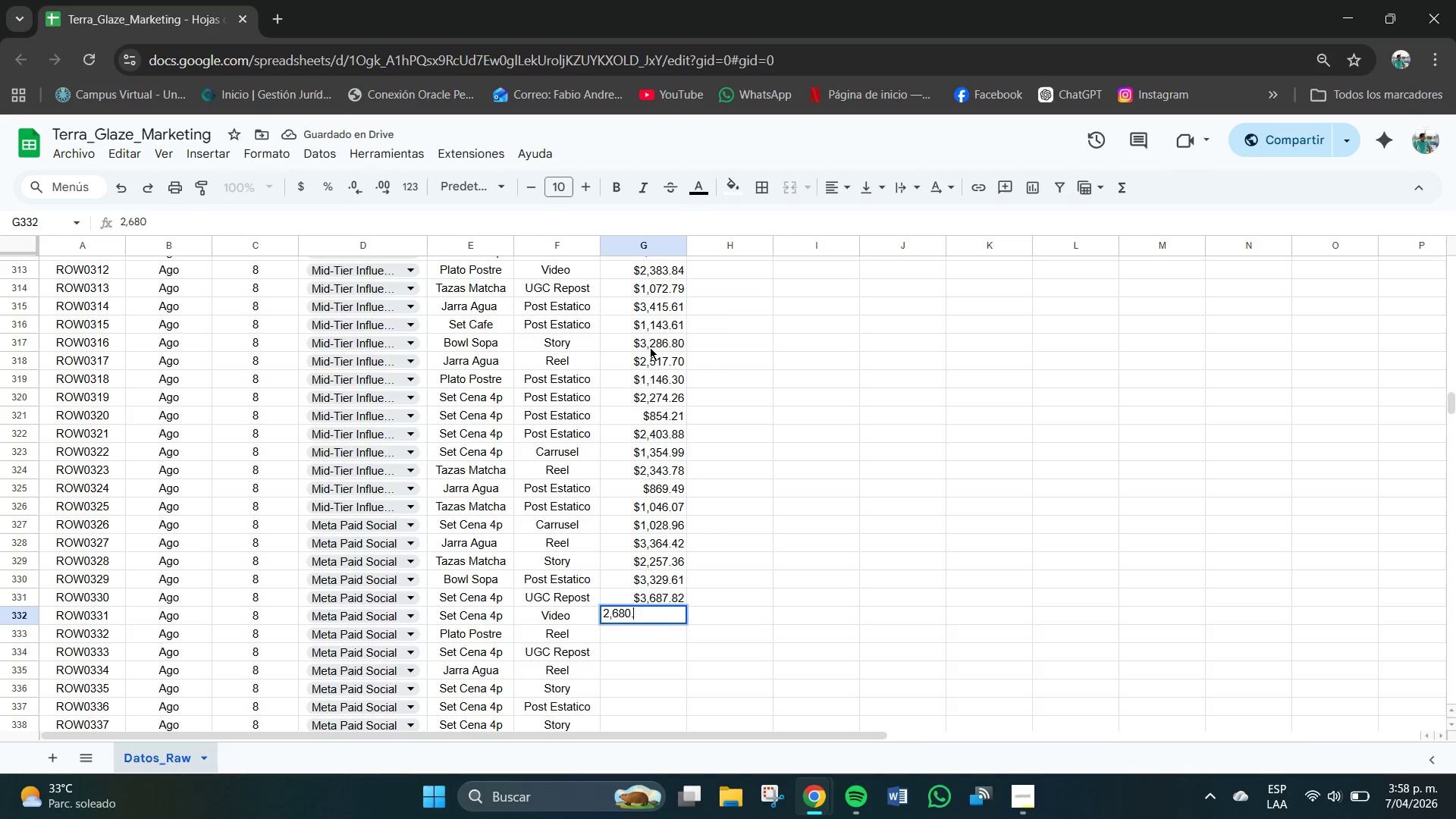 
key(NumpadDecimal)
 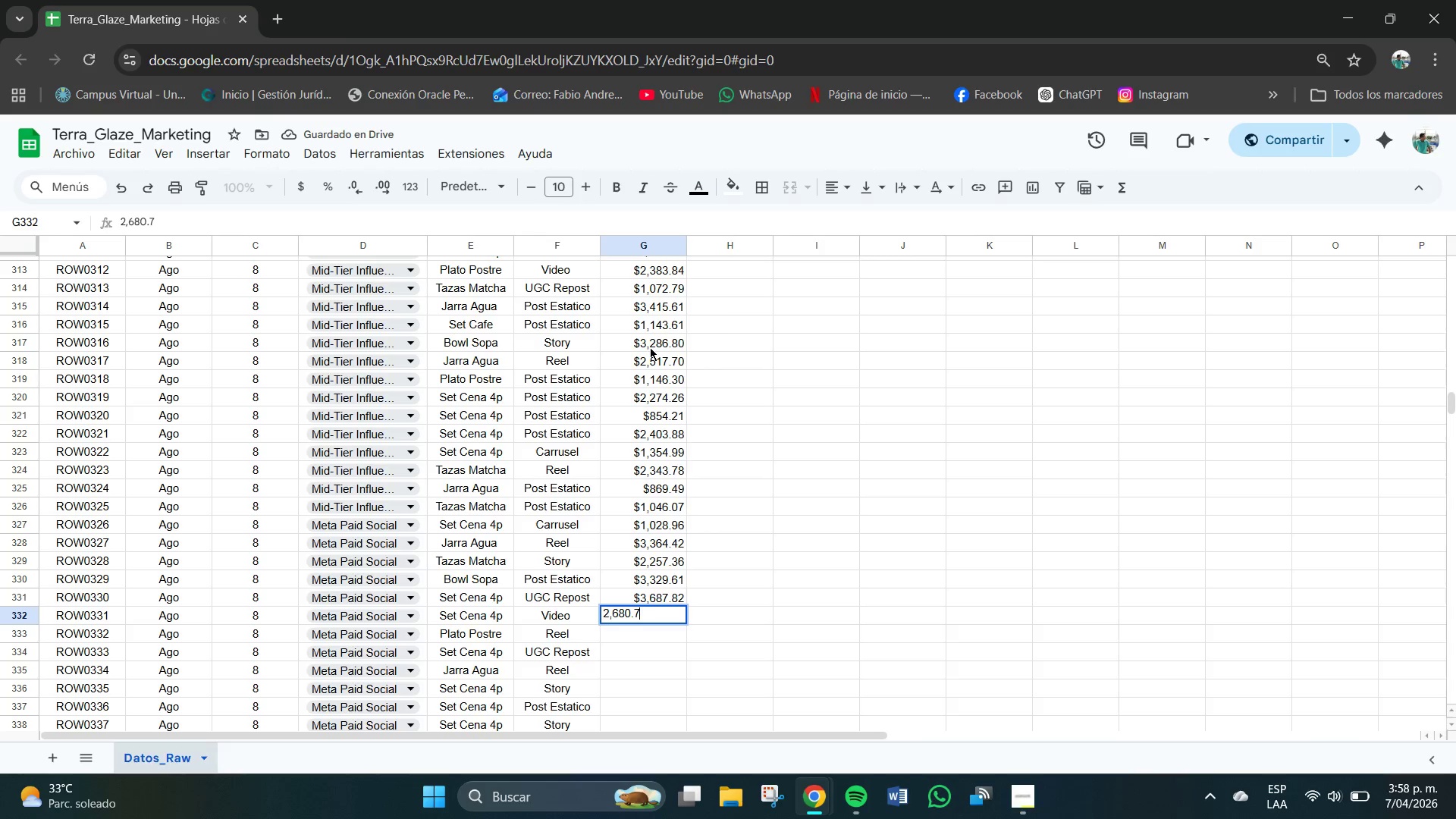 
key(Numpad7)
 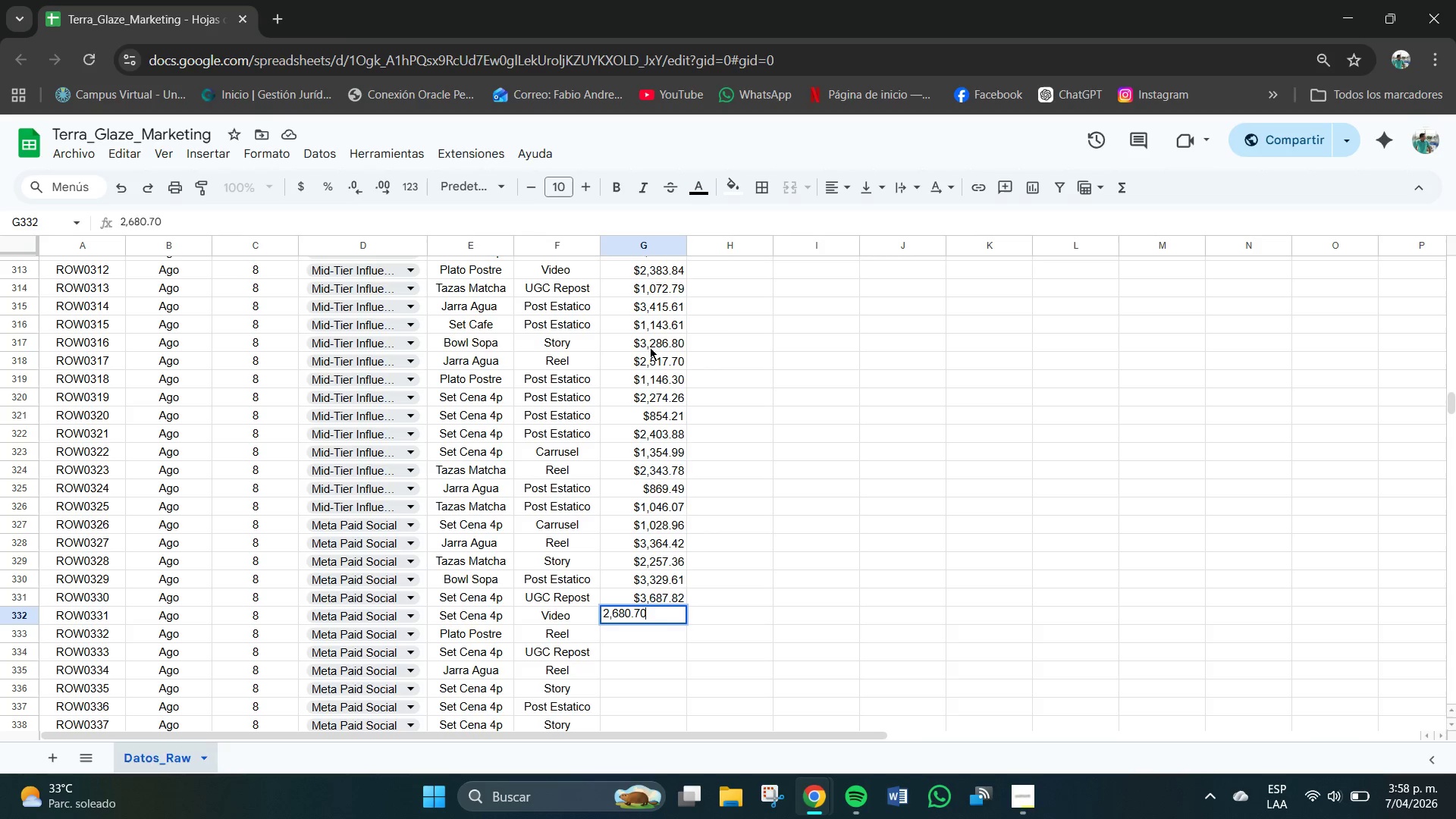 
key(Numpad0)
 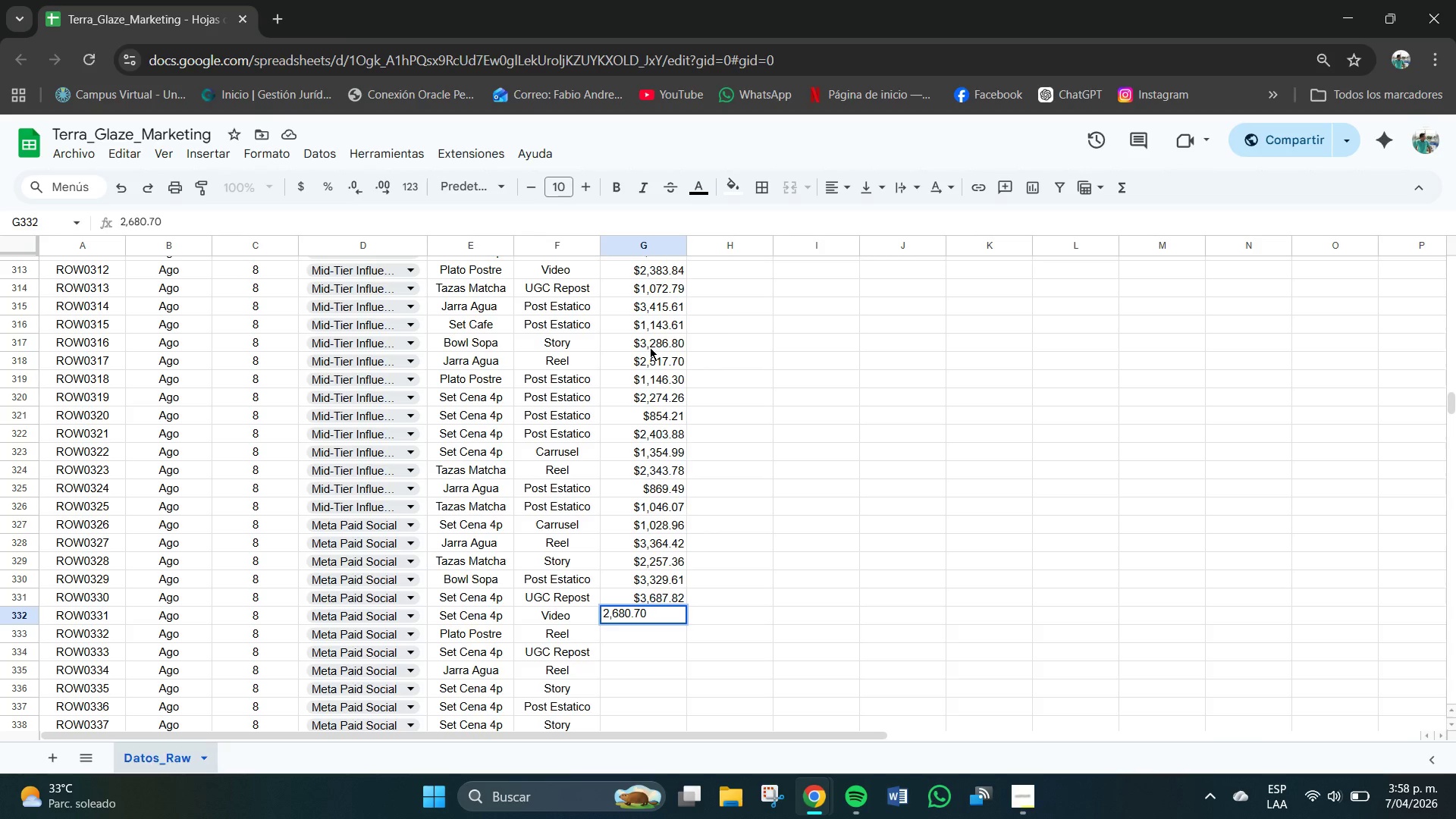 
key(NumpadEnter)
 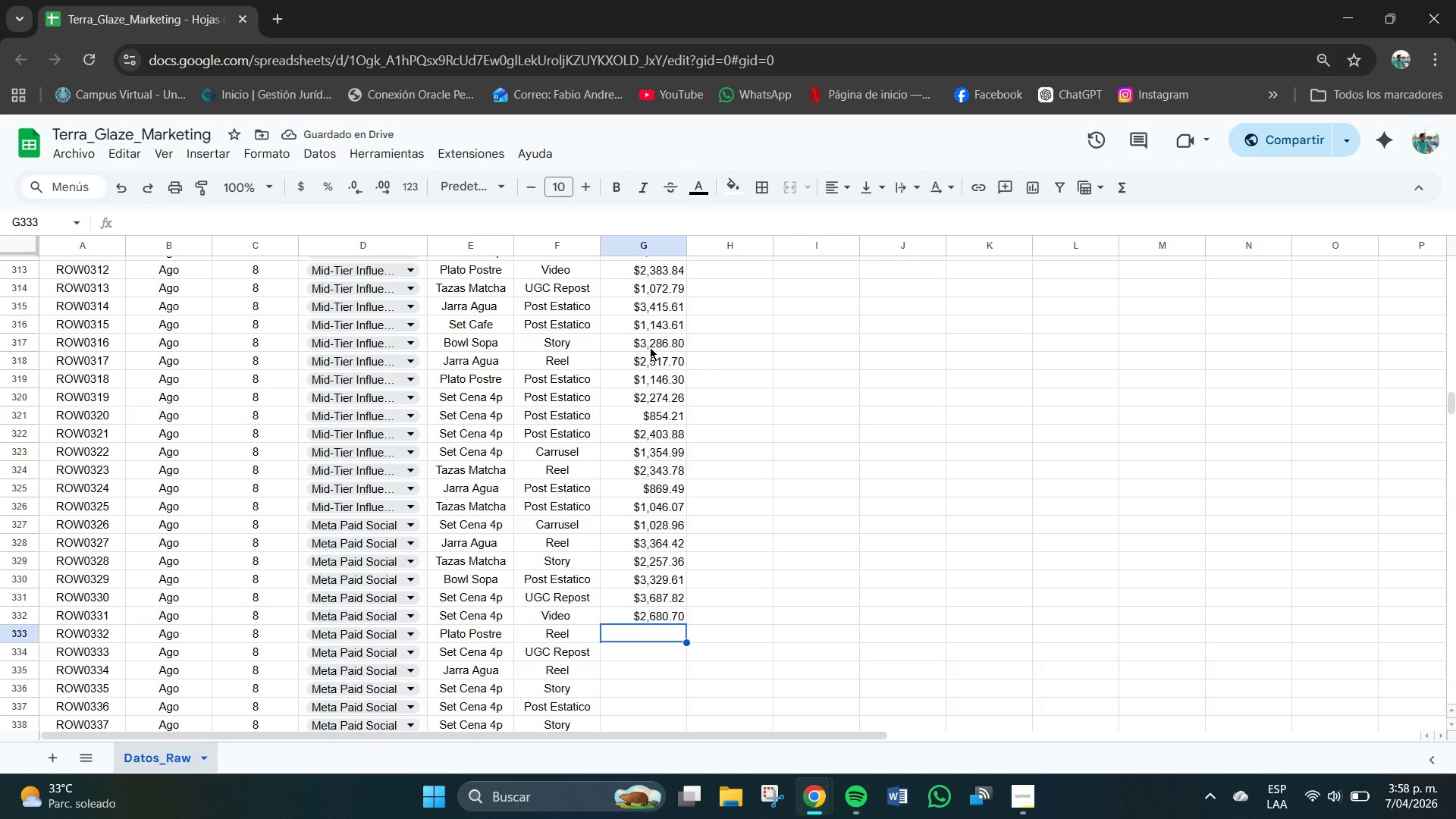 
key(Numpad3)
 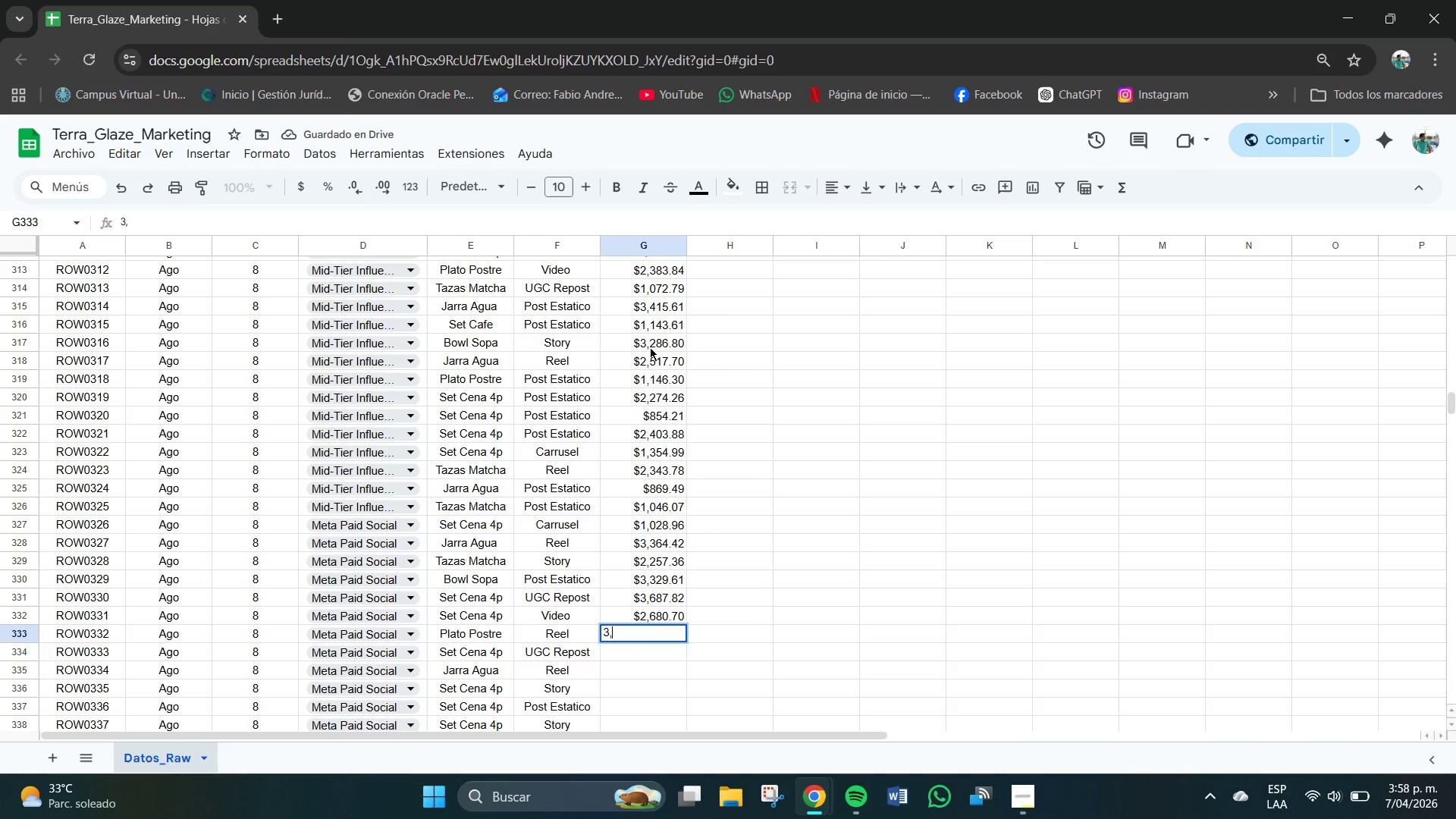 
key(Comma)
 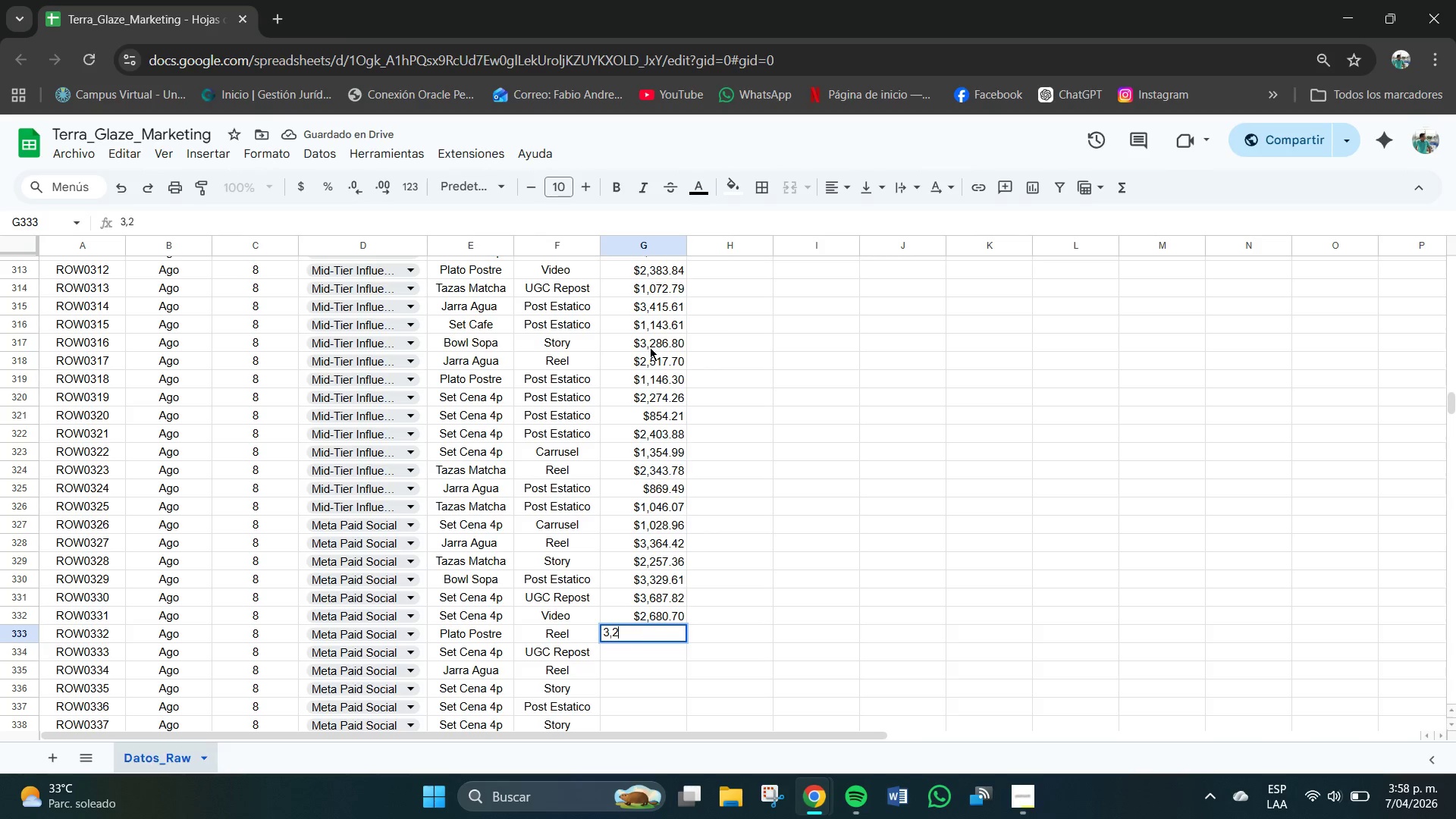 
key(Numpad2)
 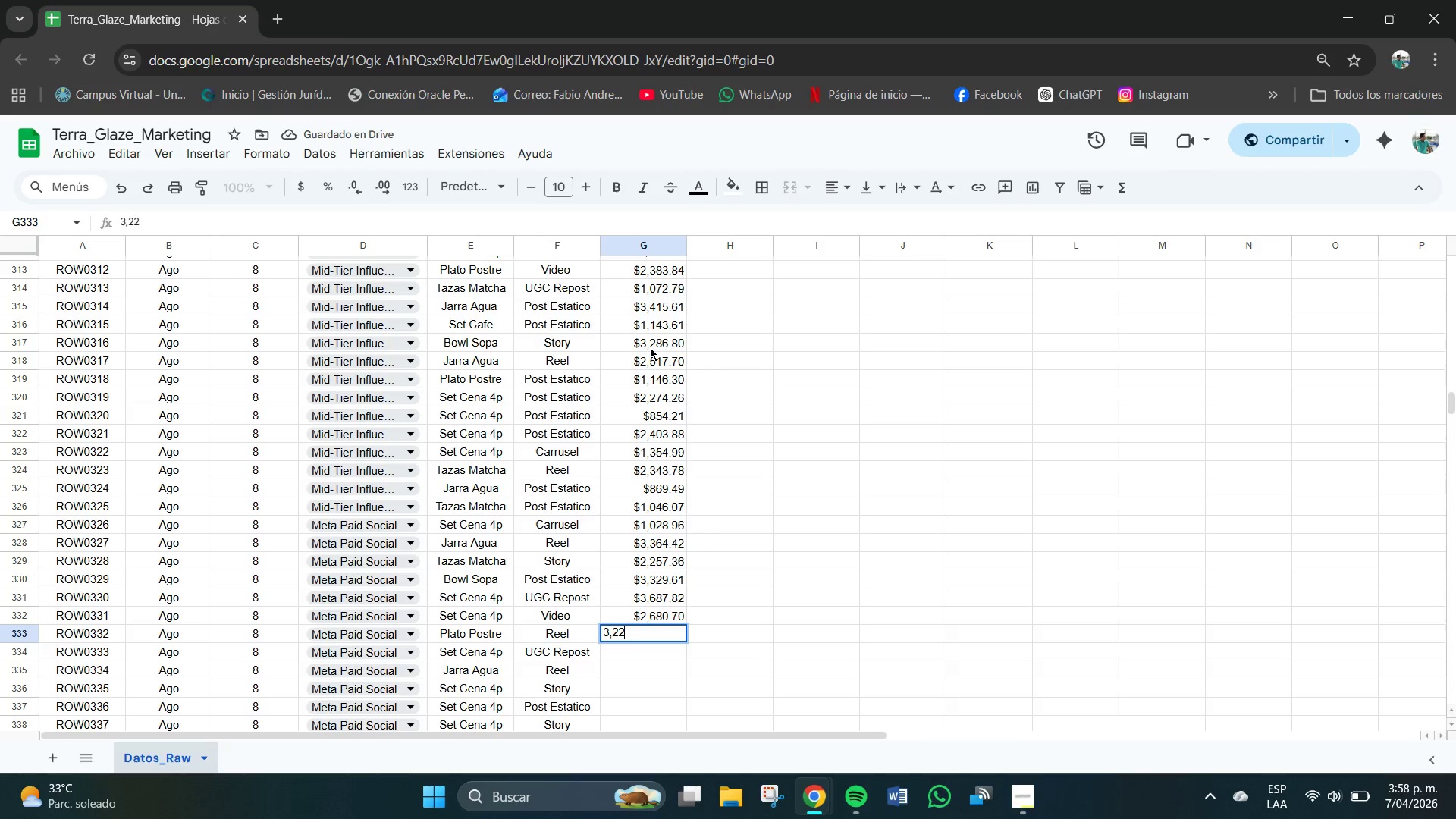 
key(Numpad2)
 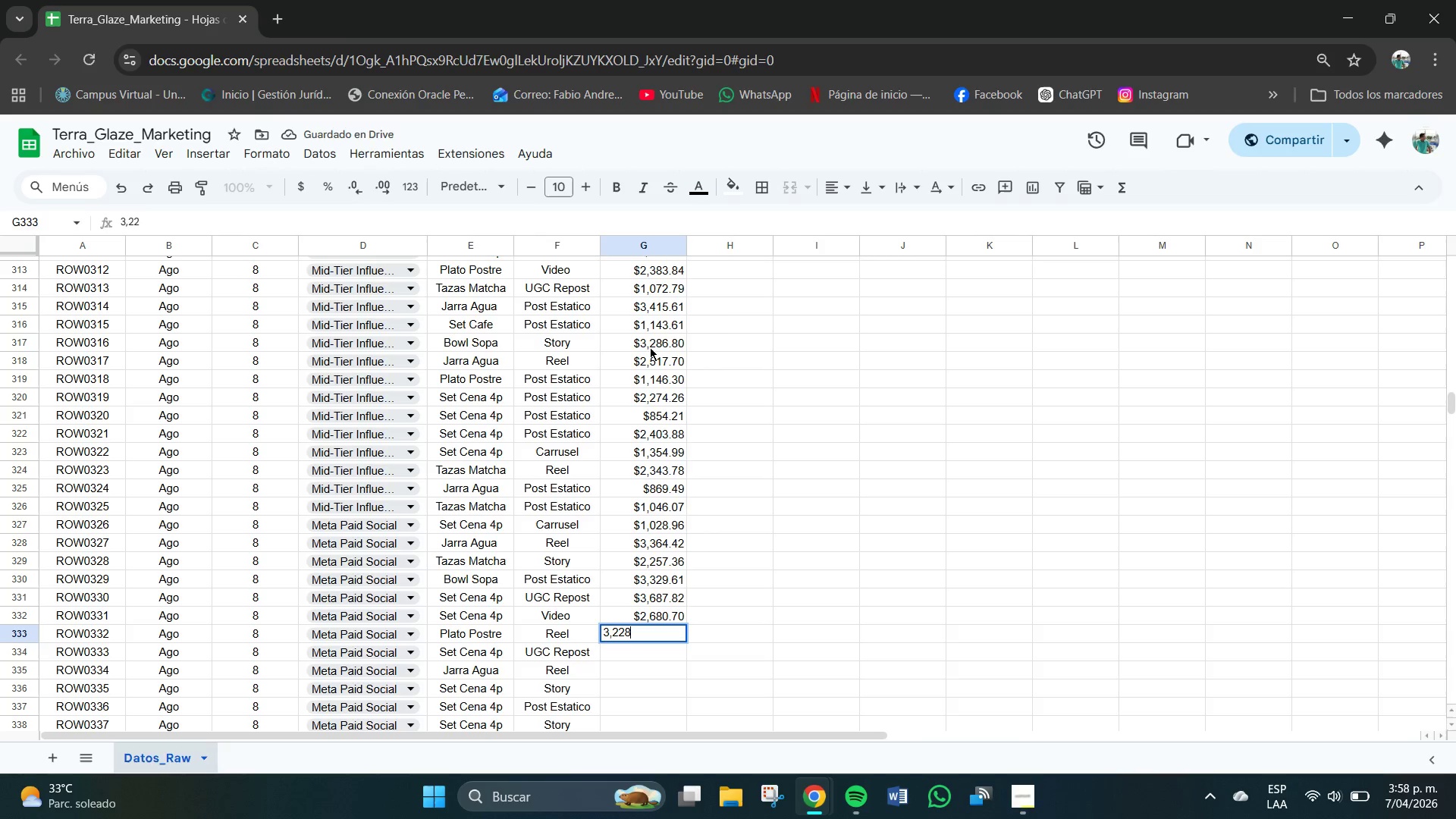 
key(Numpad8)
 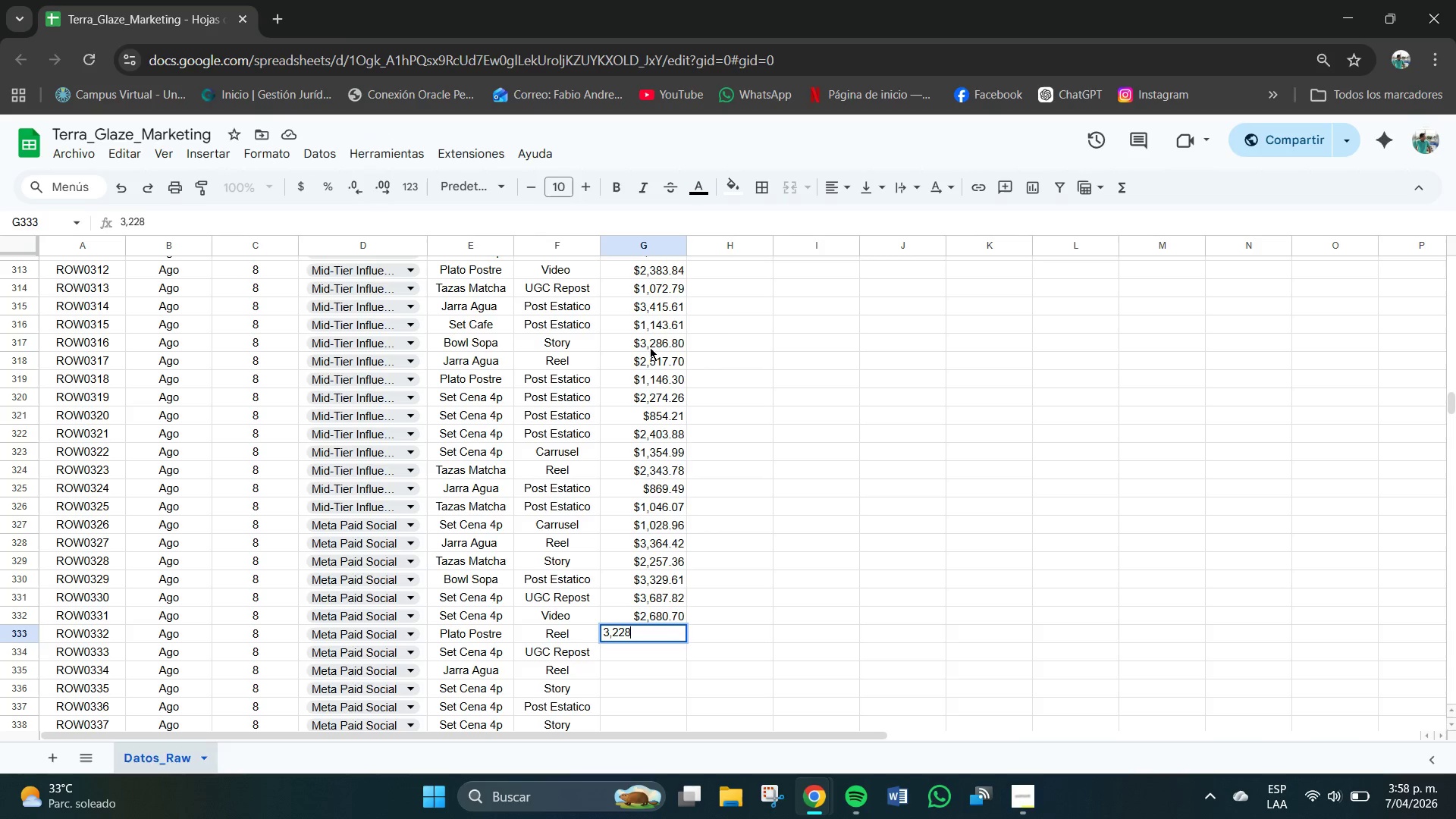 
key(NumpadDecimal)
 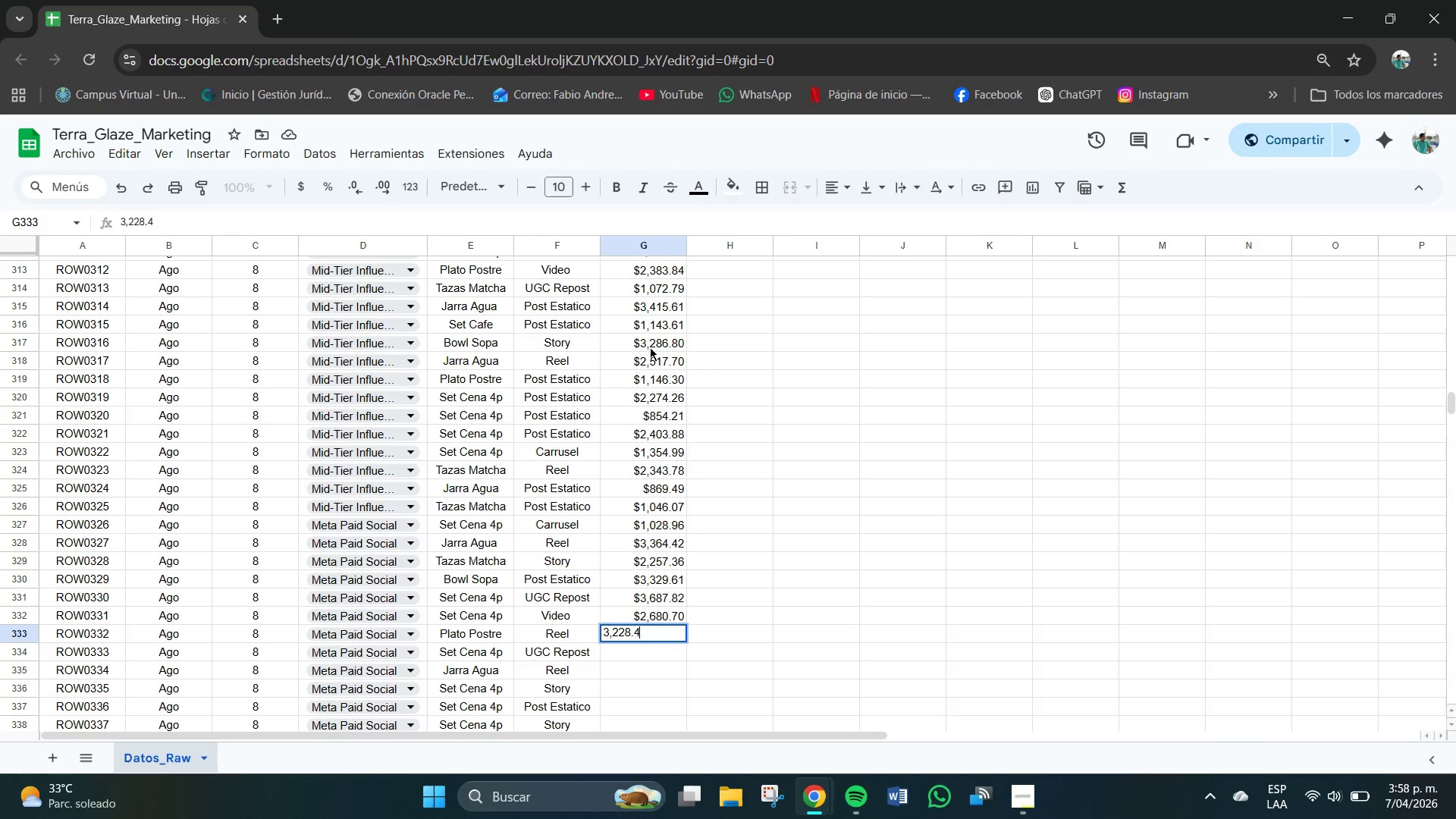 
key(Numpad4)
 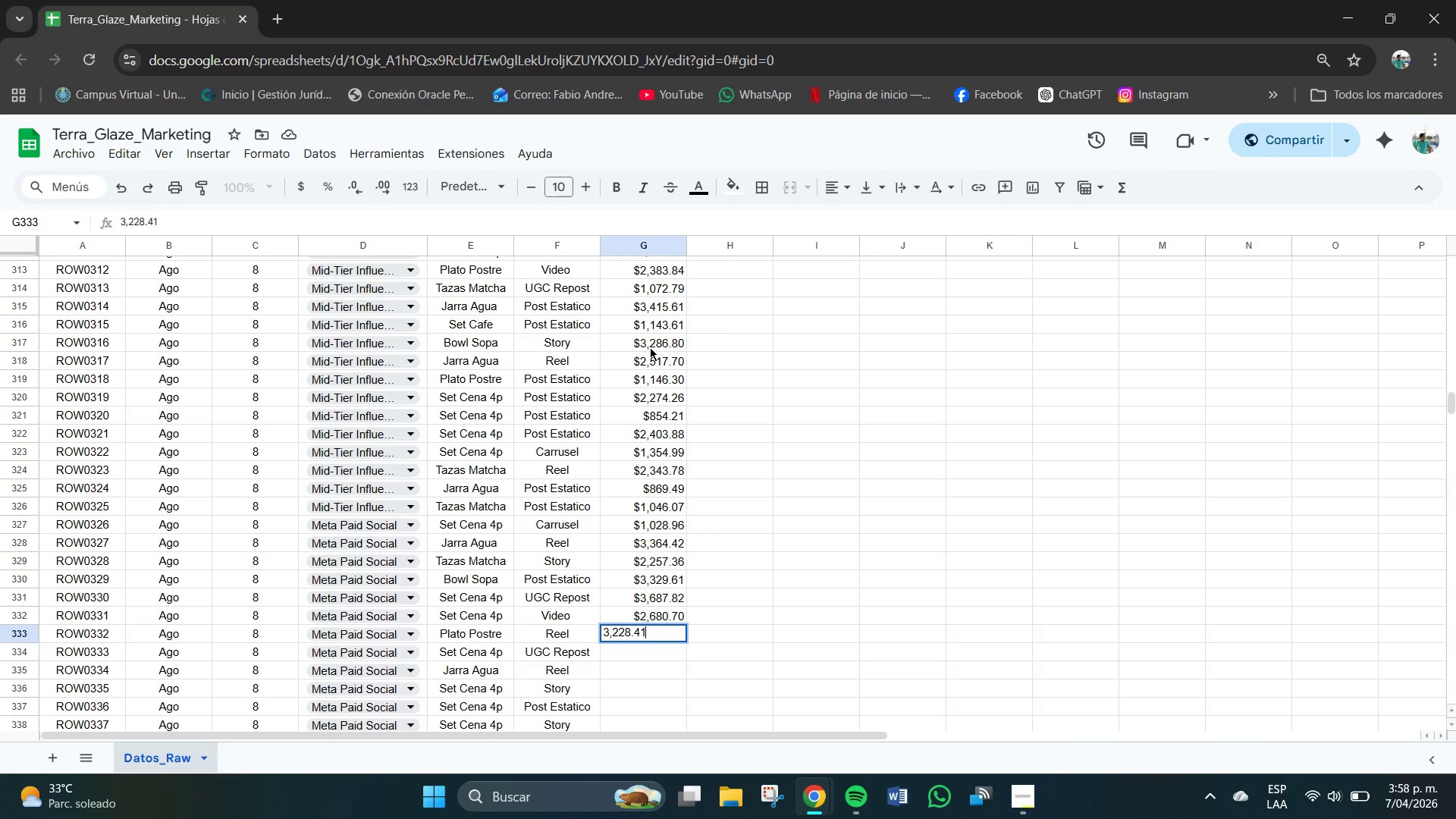 
key(Numpad1)
 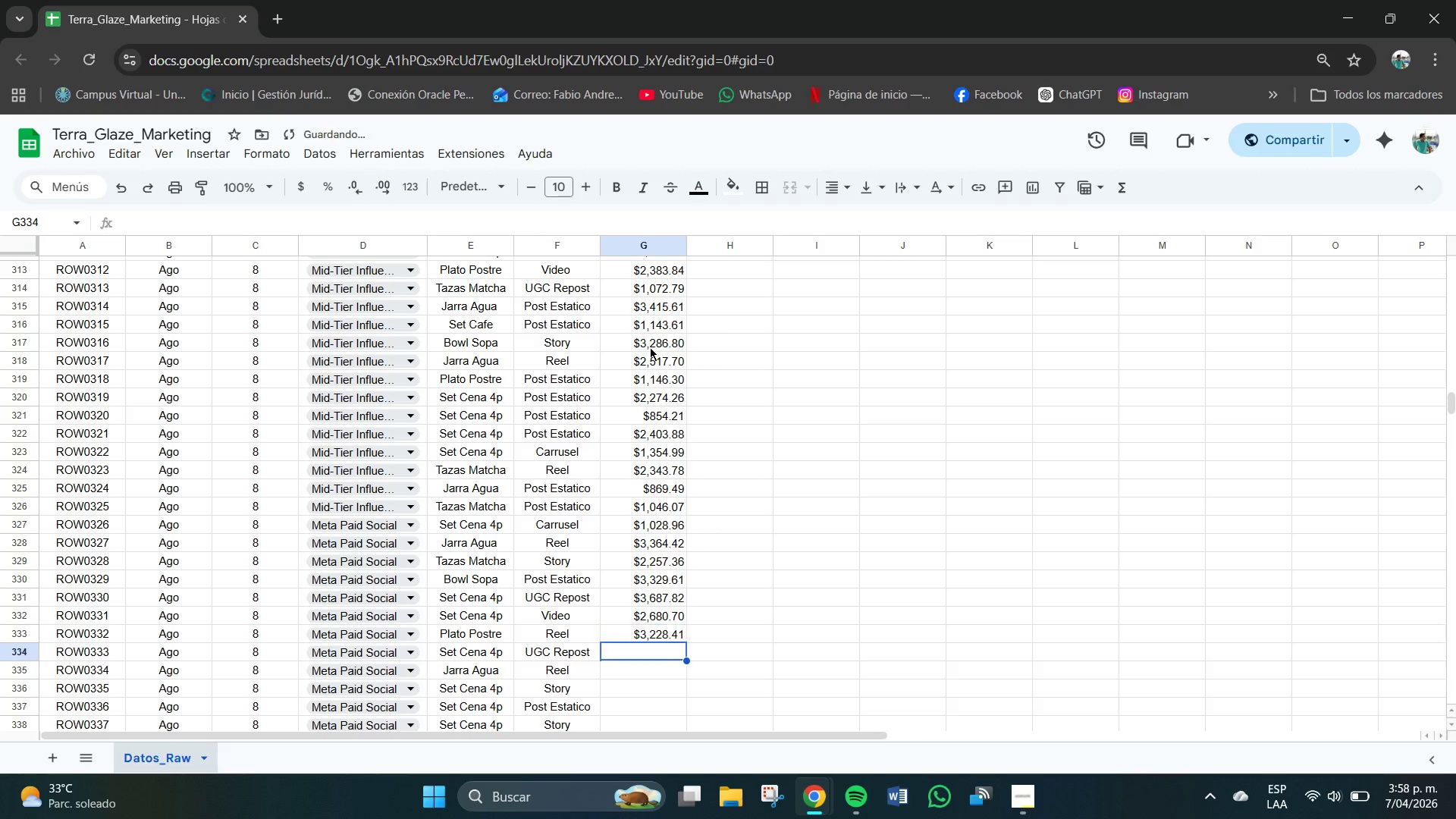 
key(NumpadEnter)
 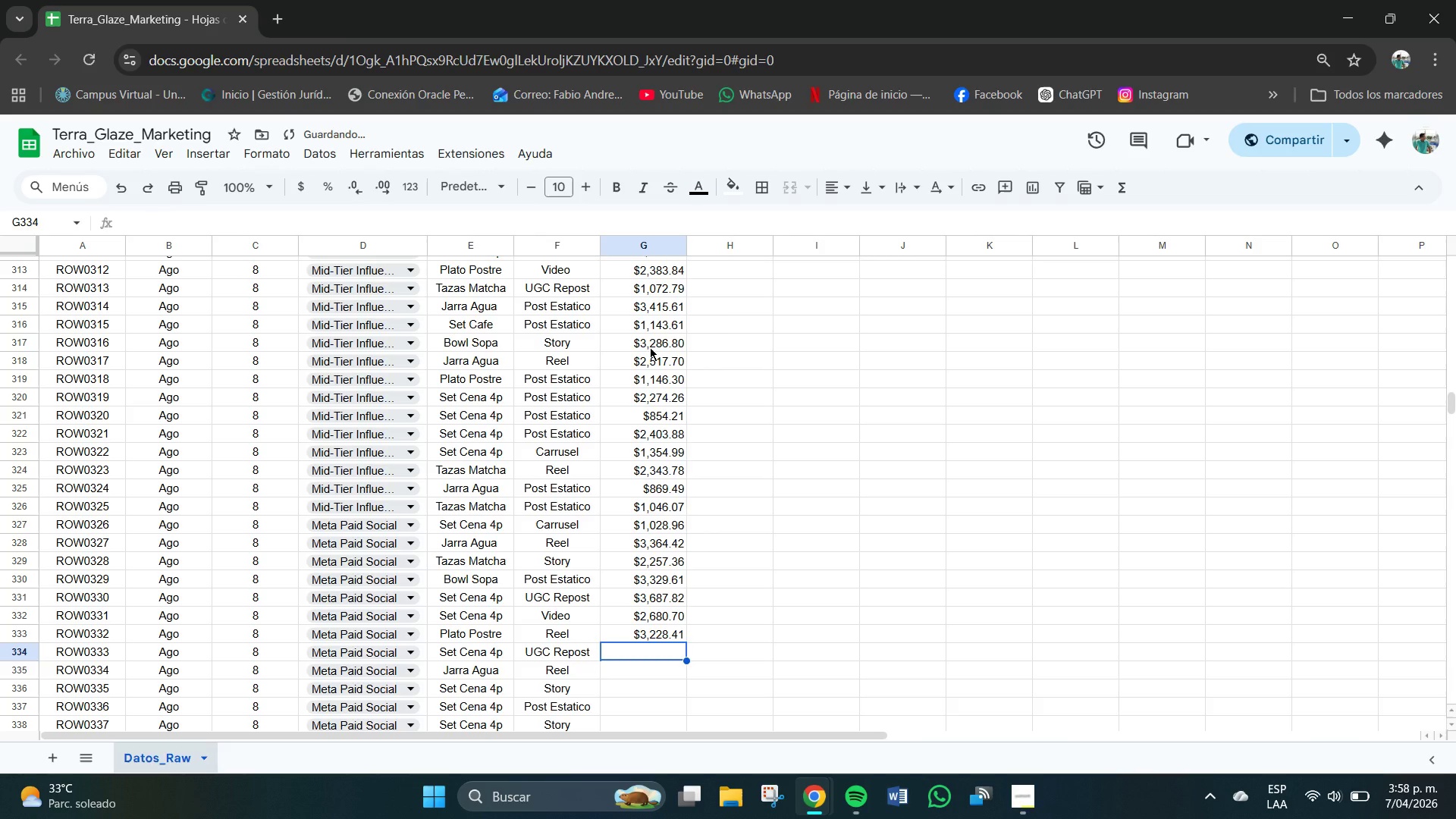 
key(Numpad1)
 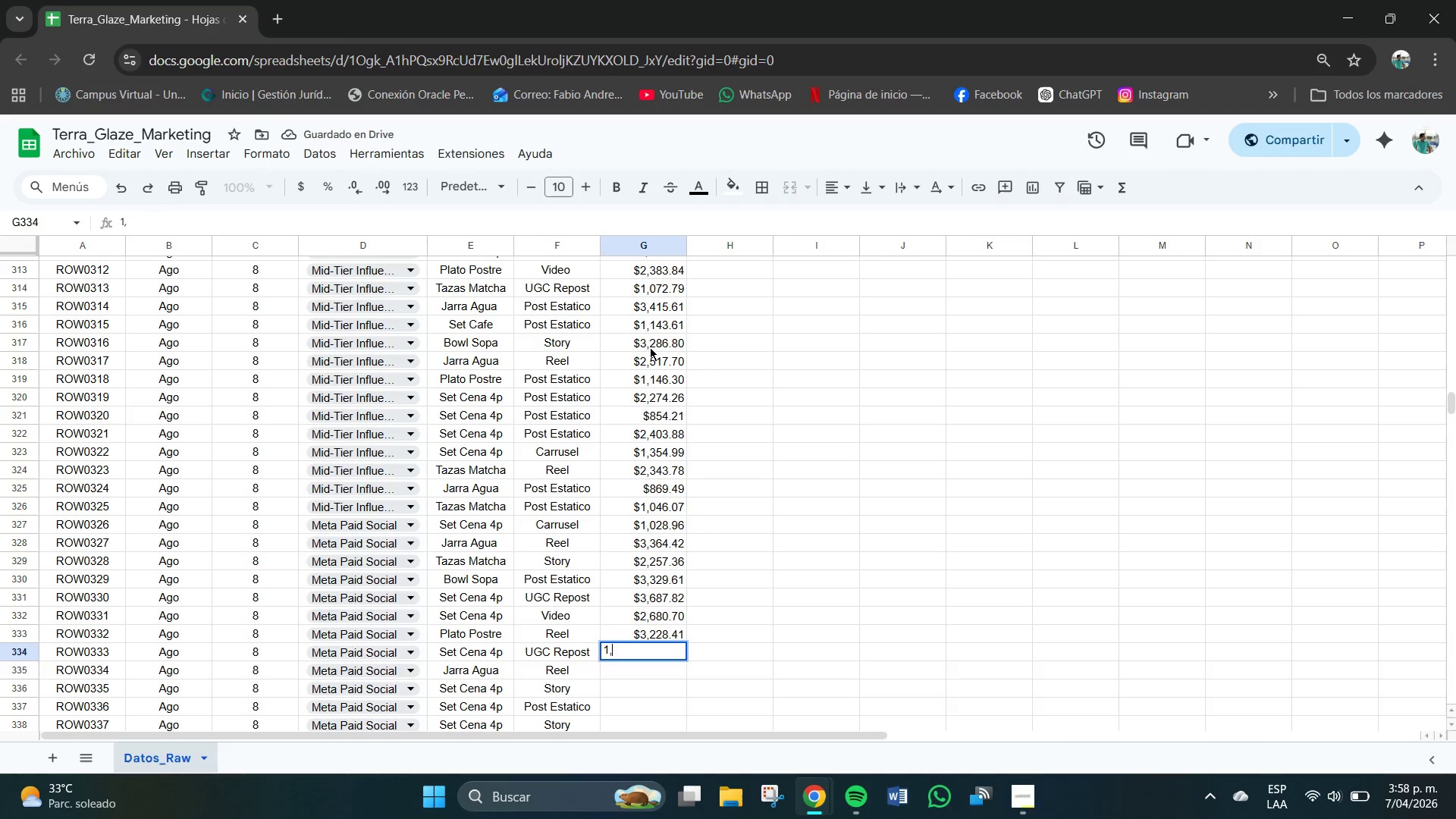 
key(Comma)
 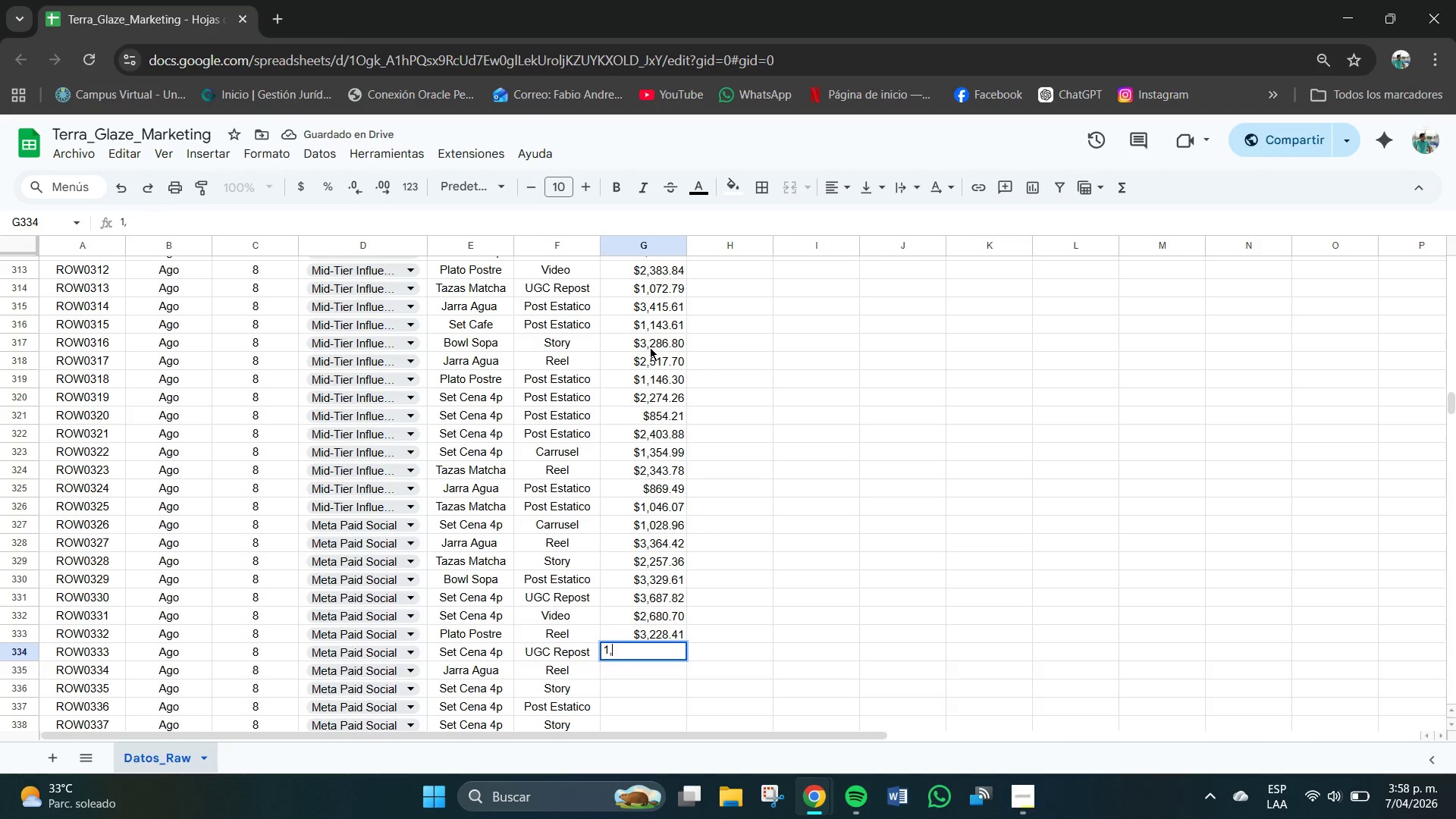 
key(Numpad1)
 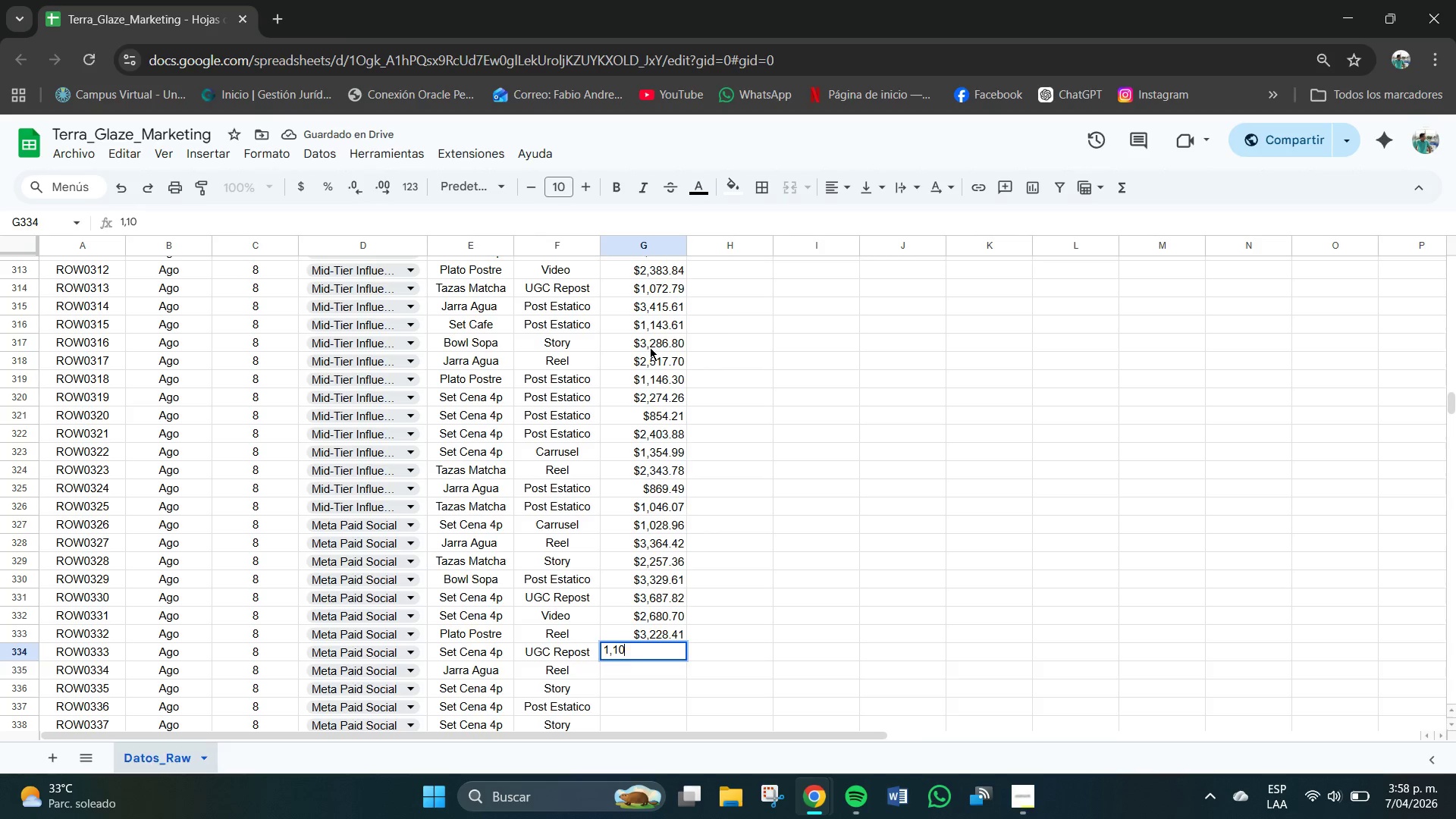 
key(Numpad0)
 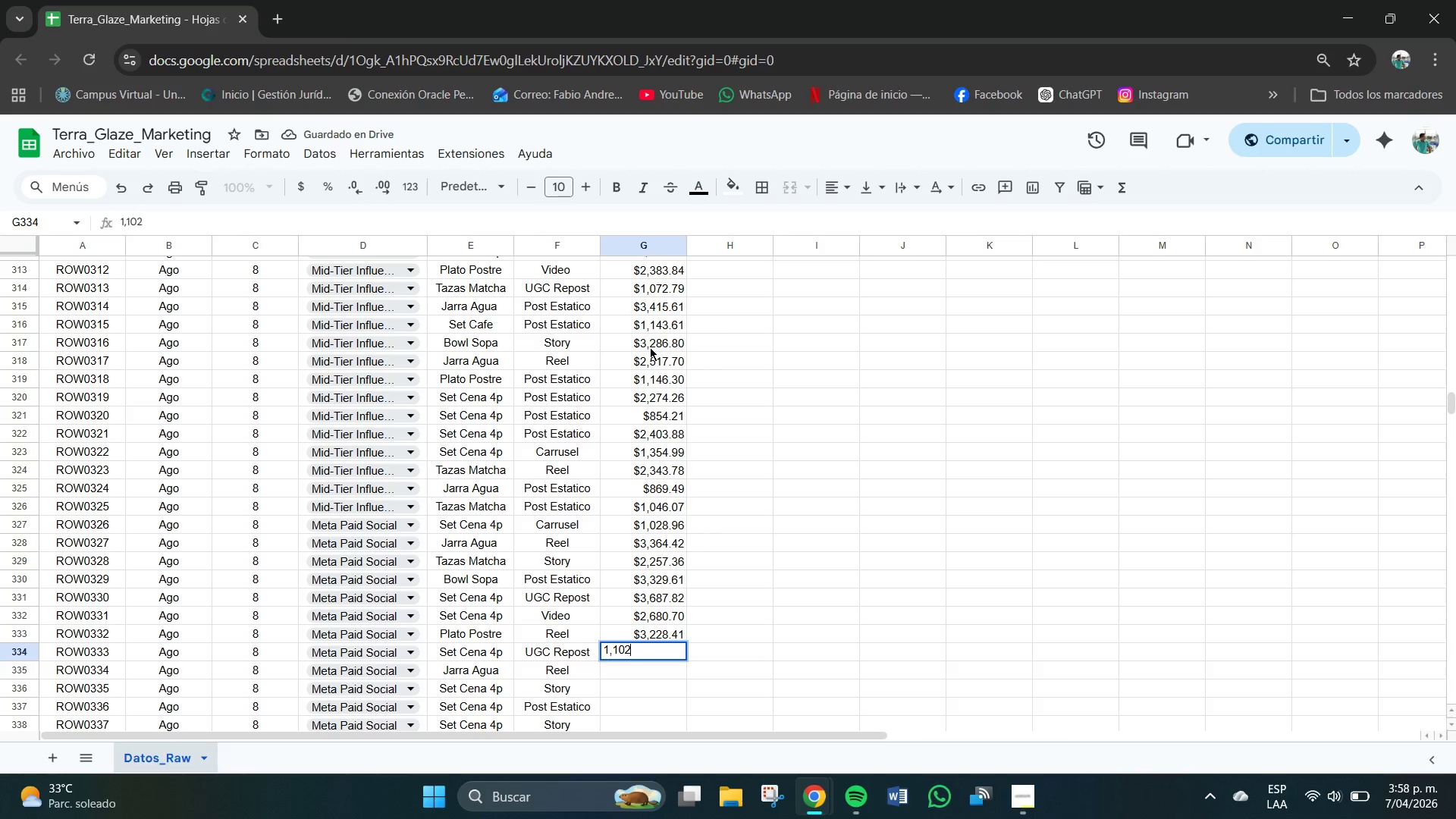 
key(Numpad2)
 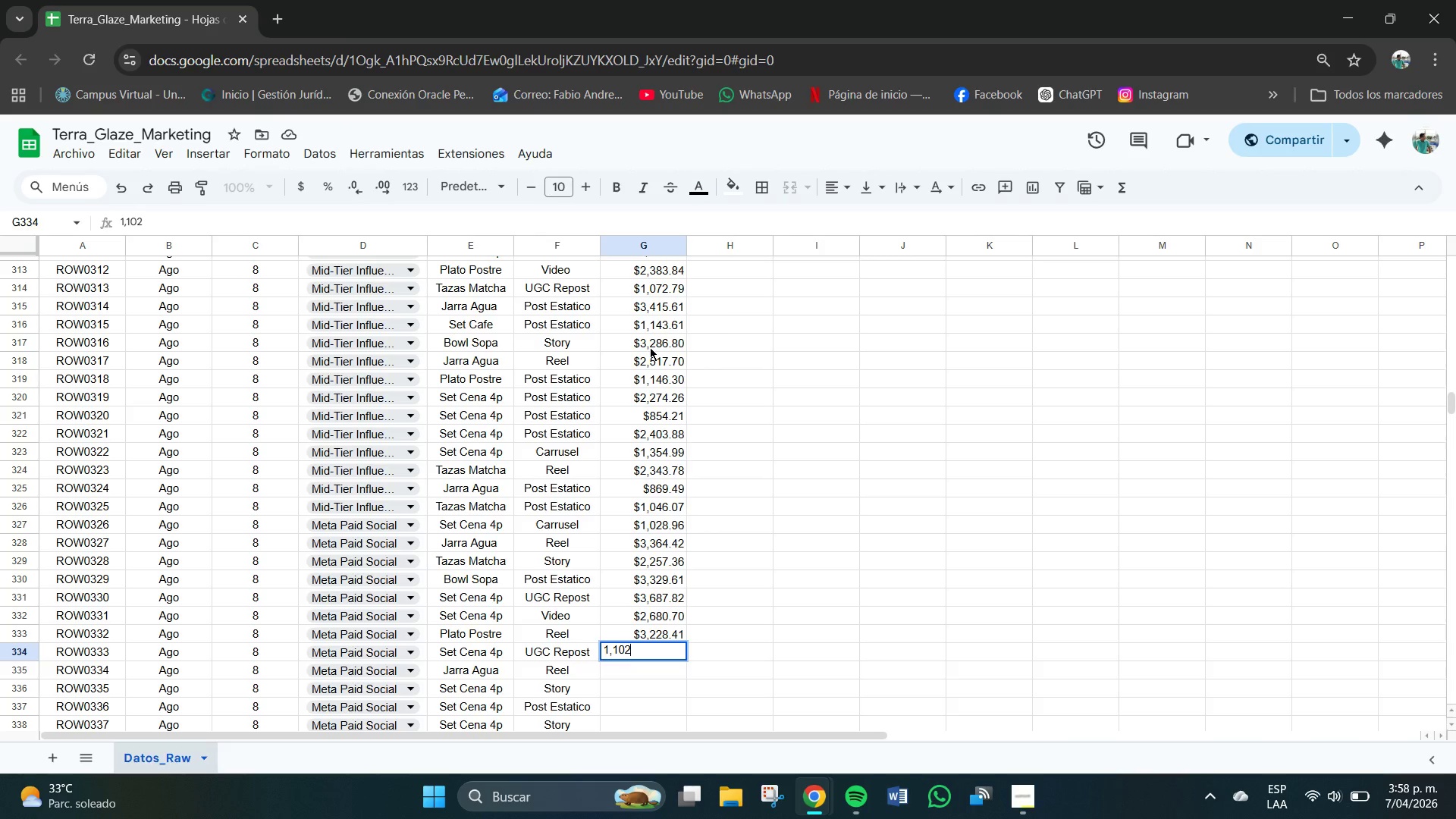 
key(NumpadDecimal)
 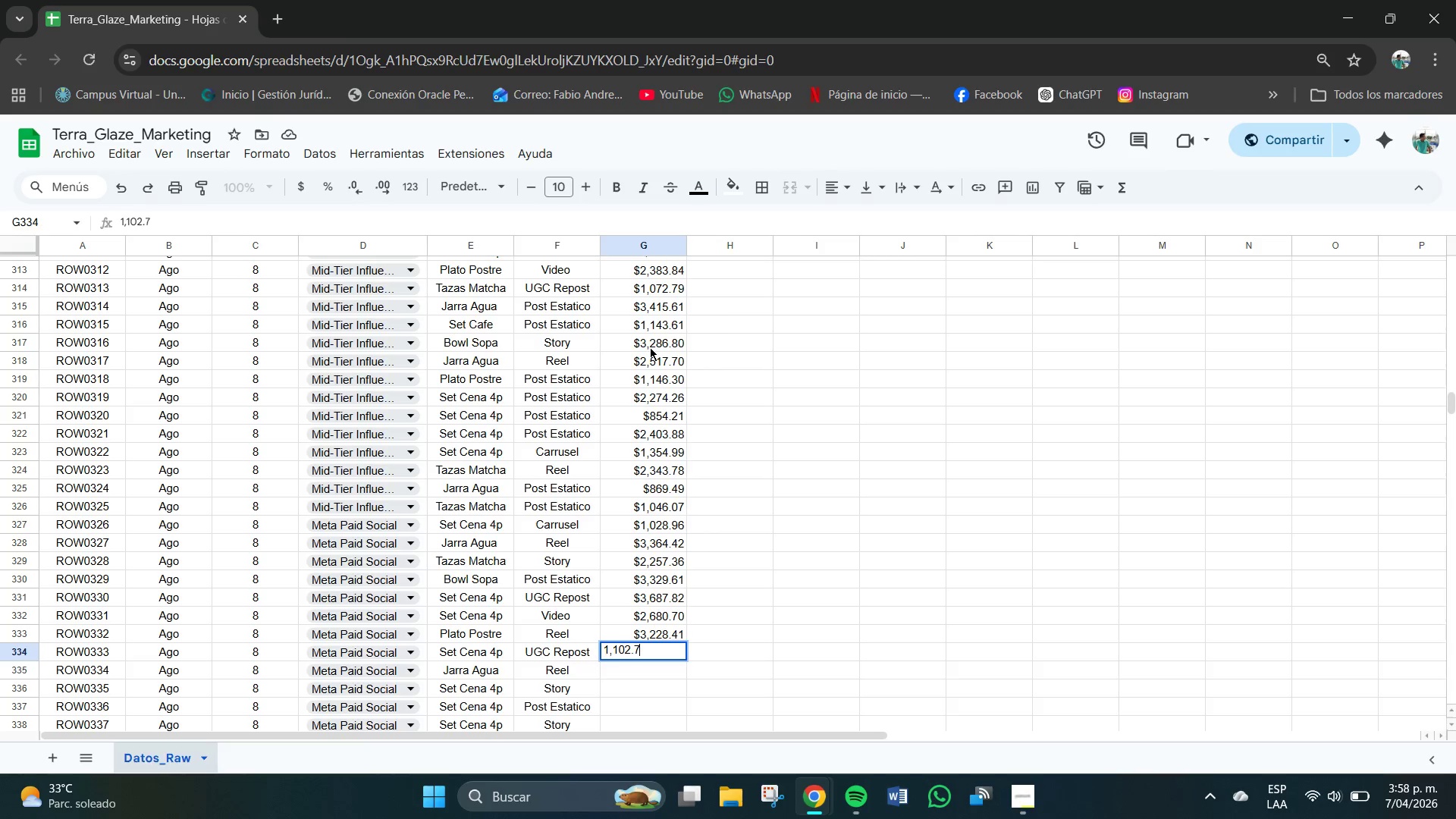 
key(Numpad7)
 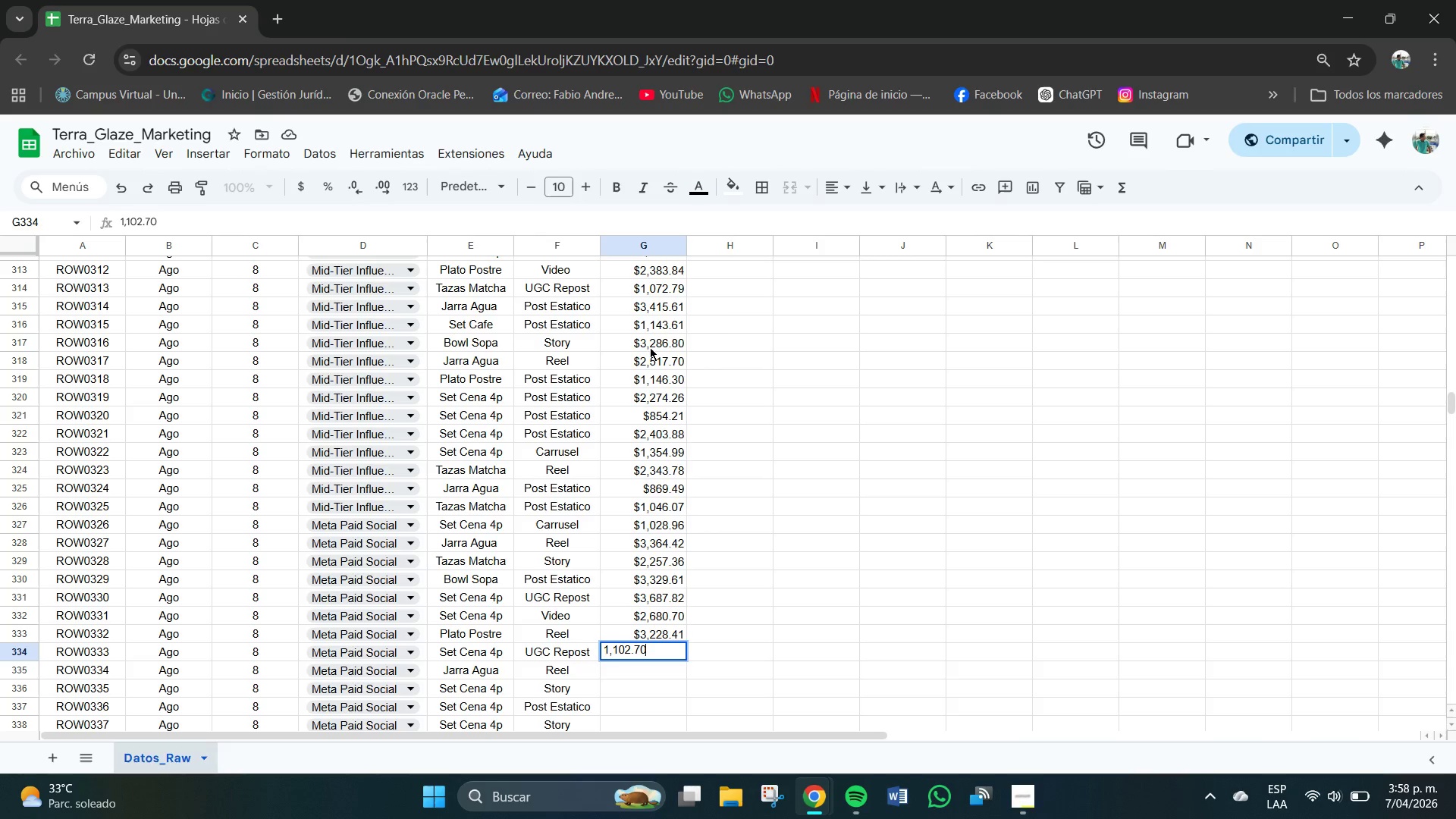 
key(Numpad0)
 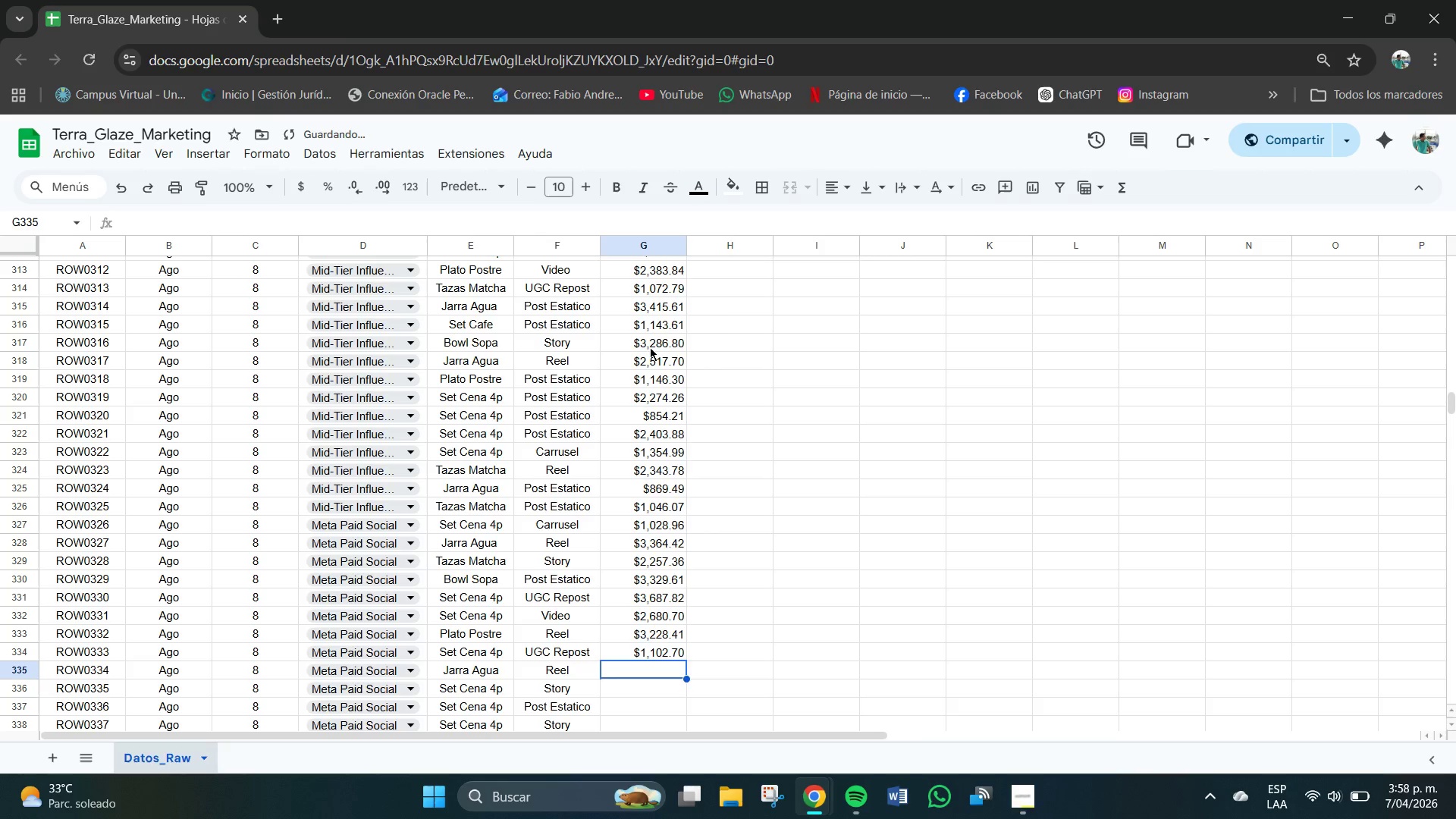 
key(NumpadEnter)
 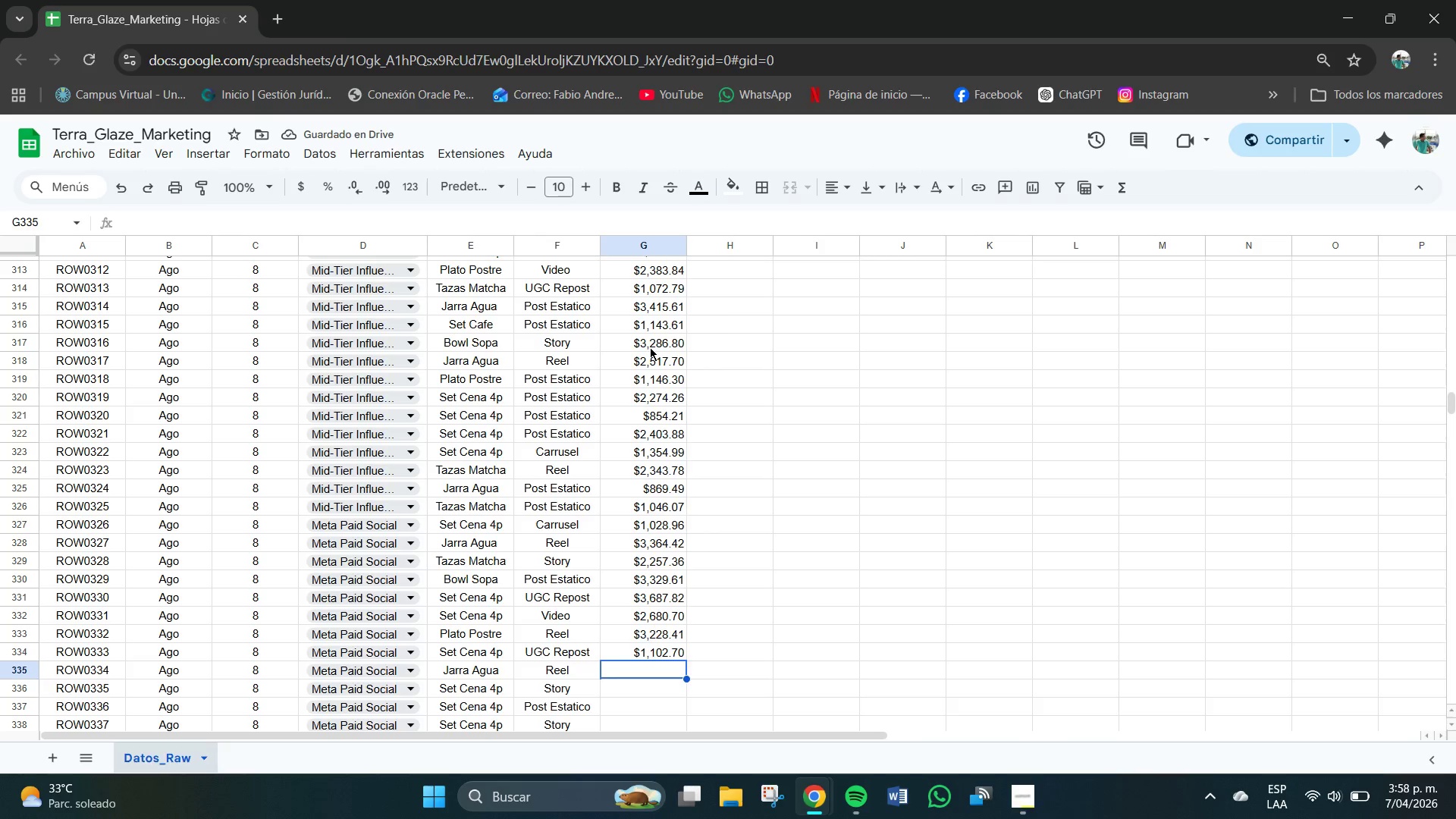 
key(Numpad2)
 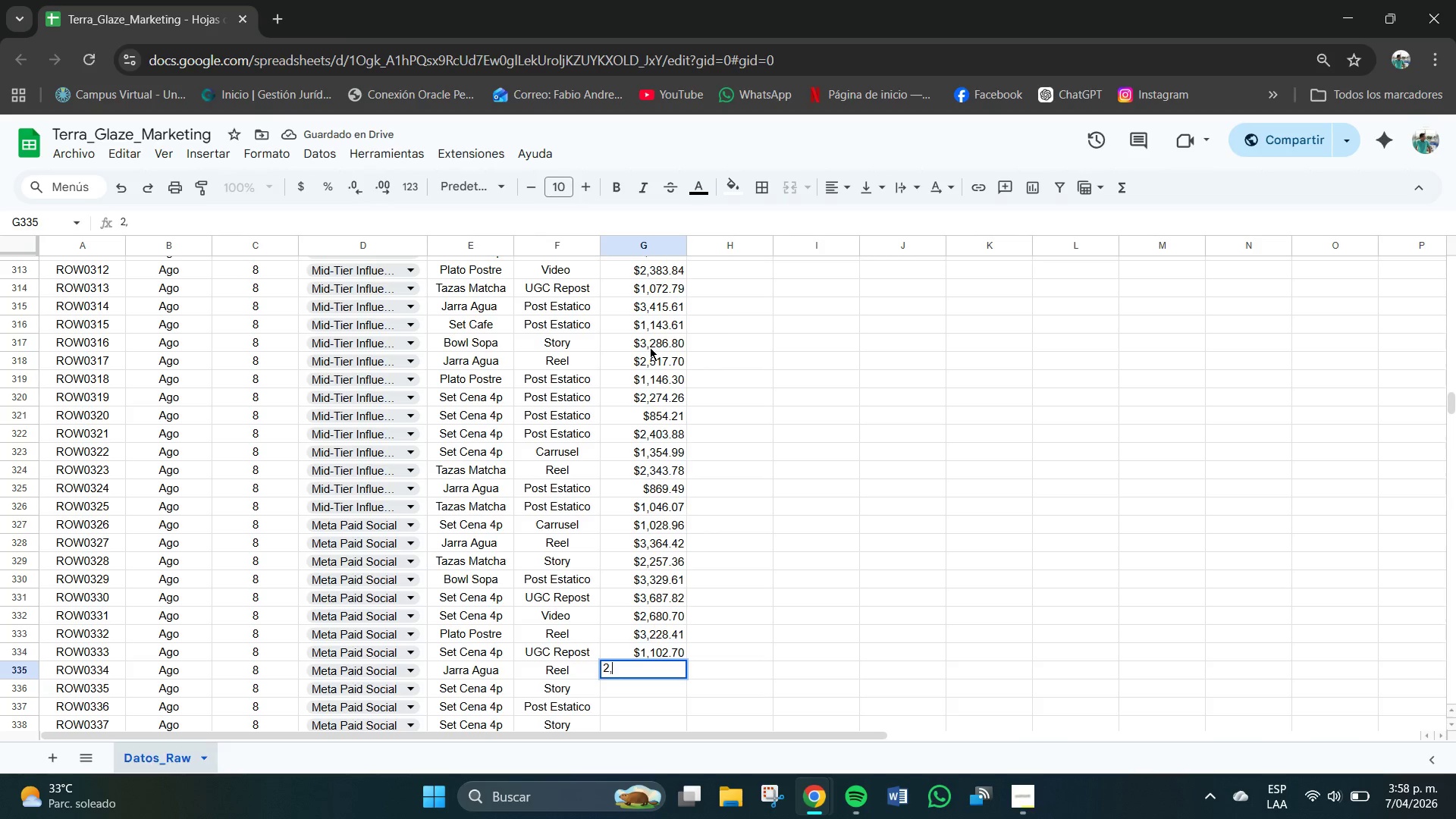 
key(Comma)
 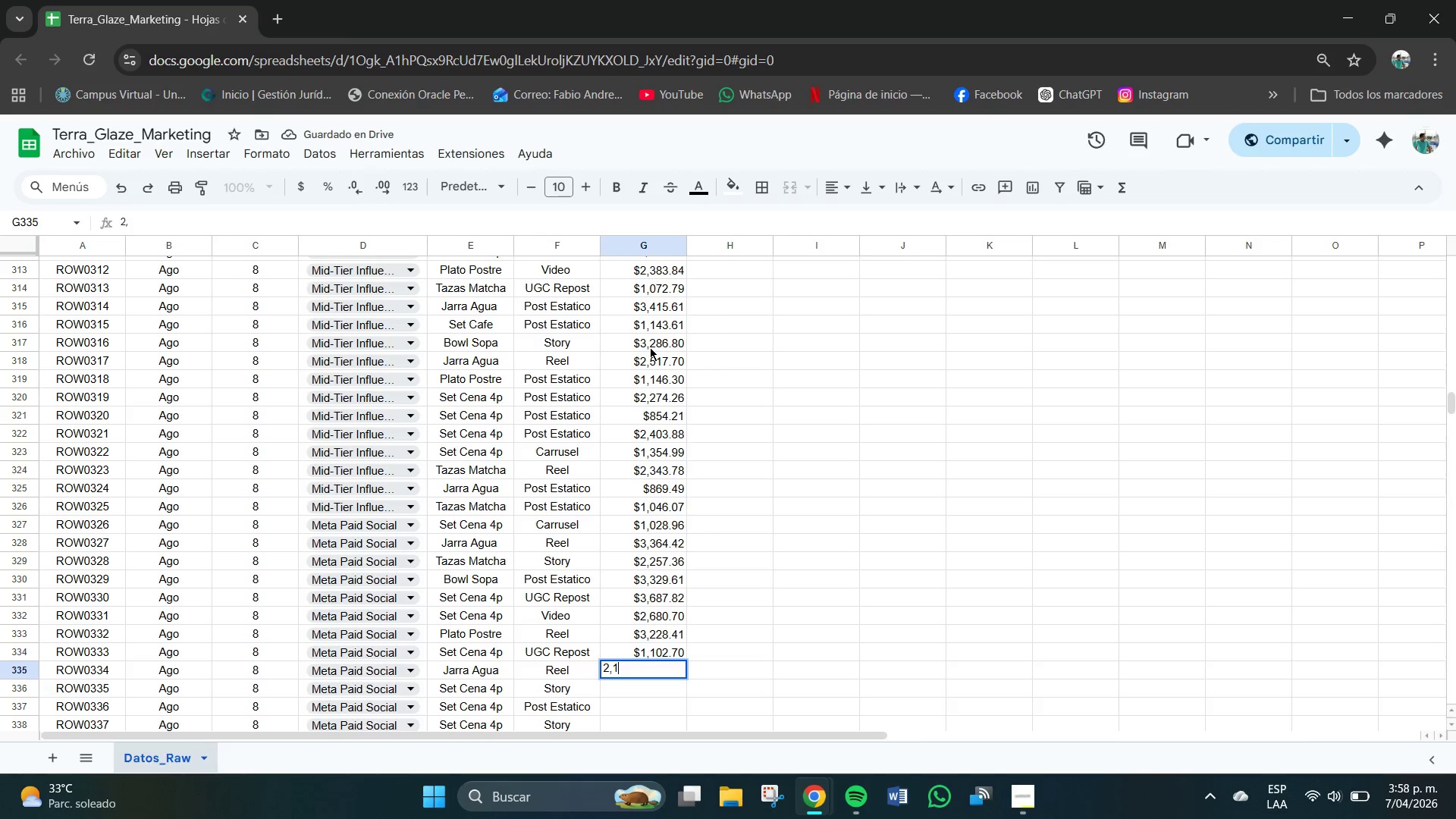 
key(Numpad1)
 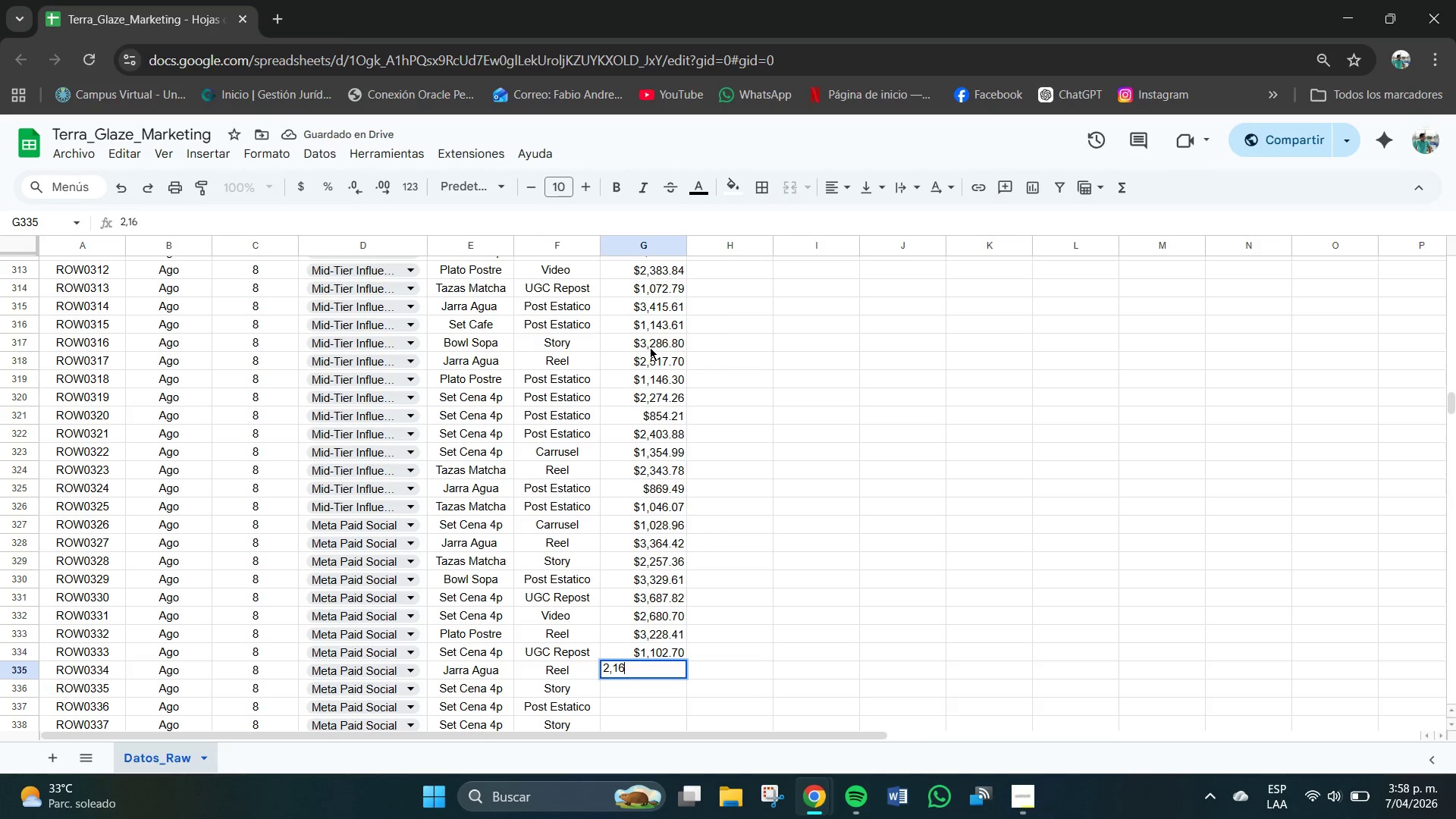 
key(Numpad6)
 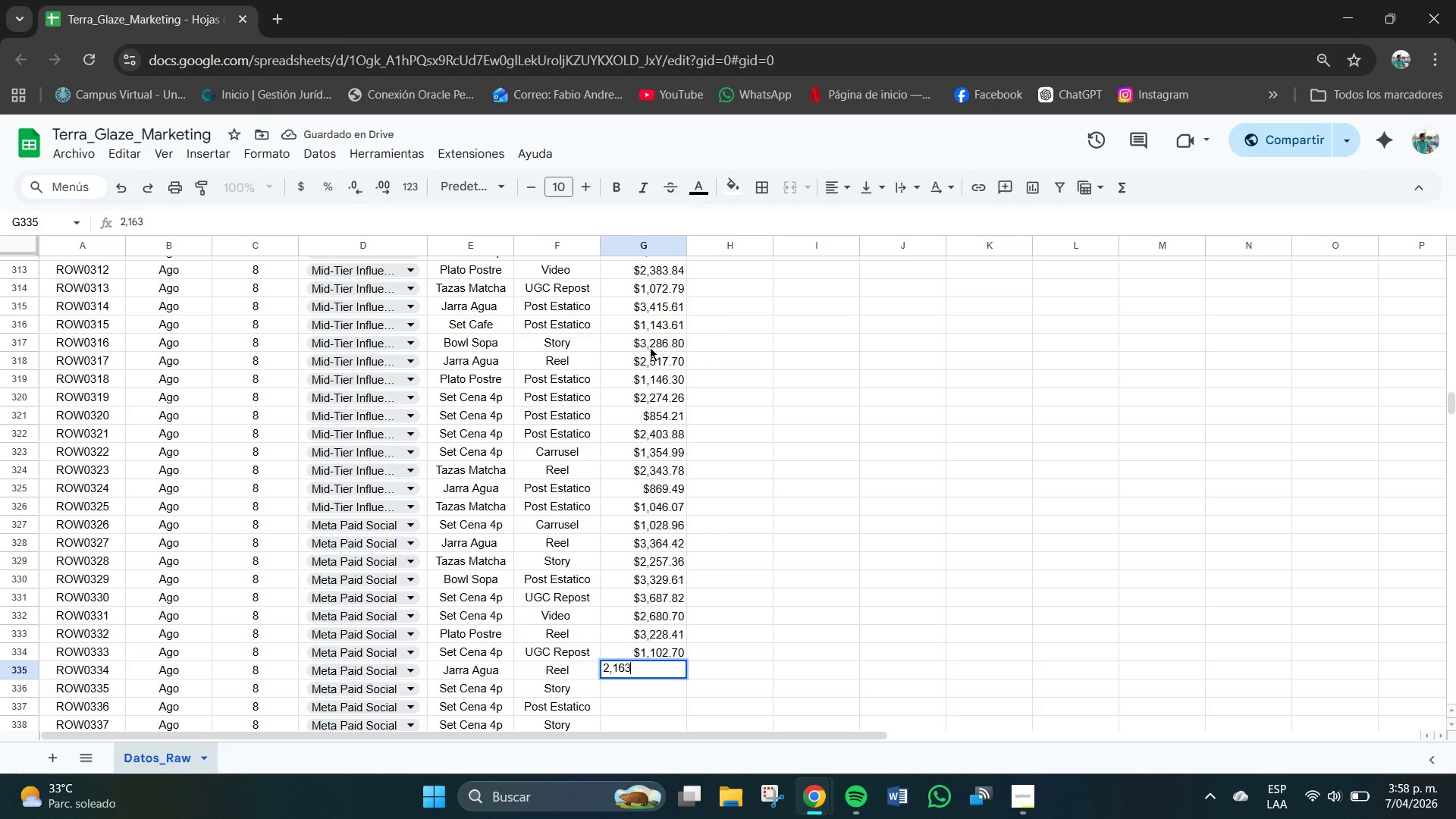 
key(Numpad3)
 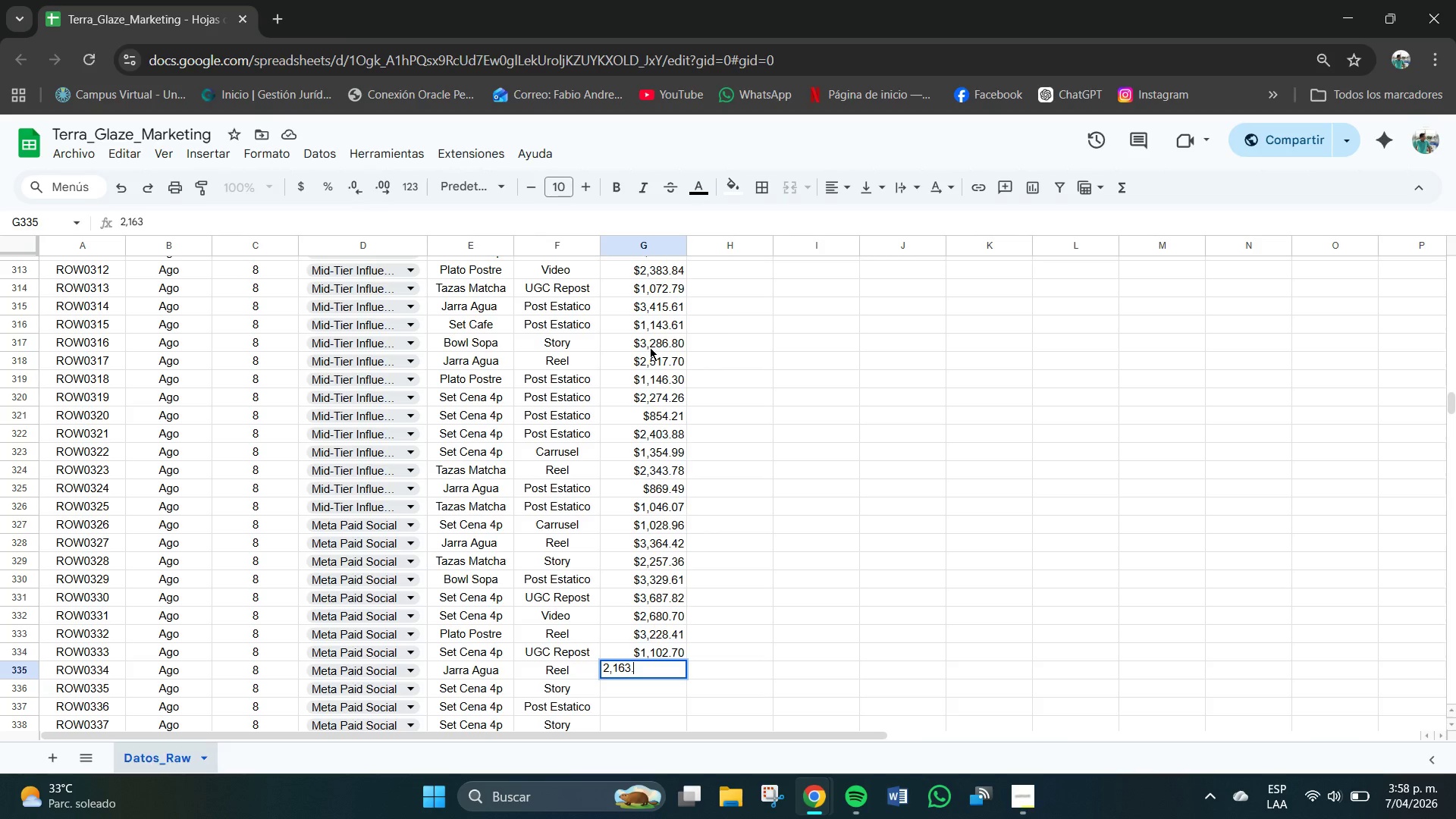 
key(NumpadDecimal)
 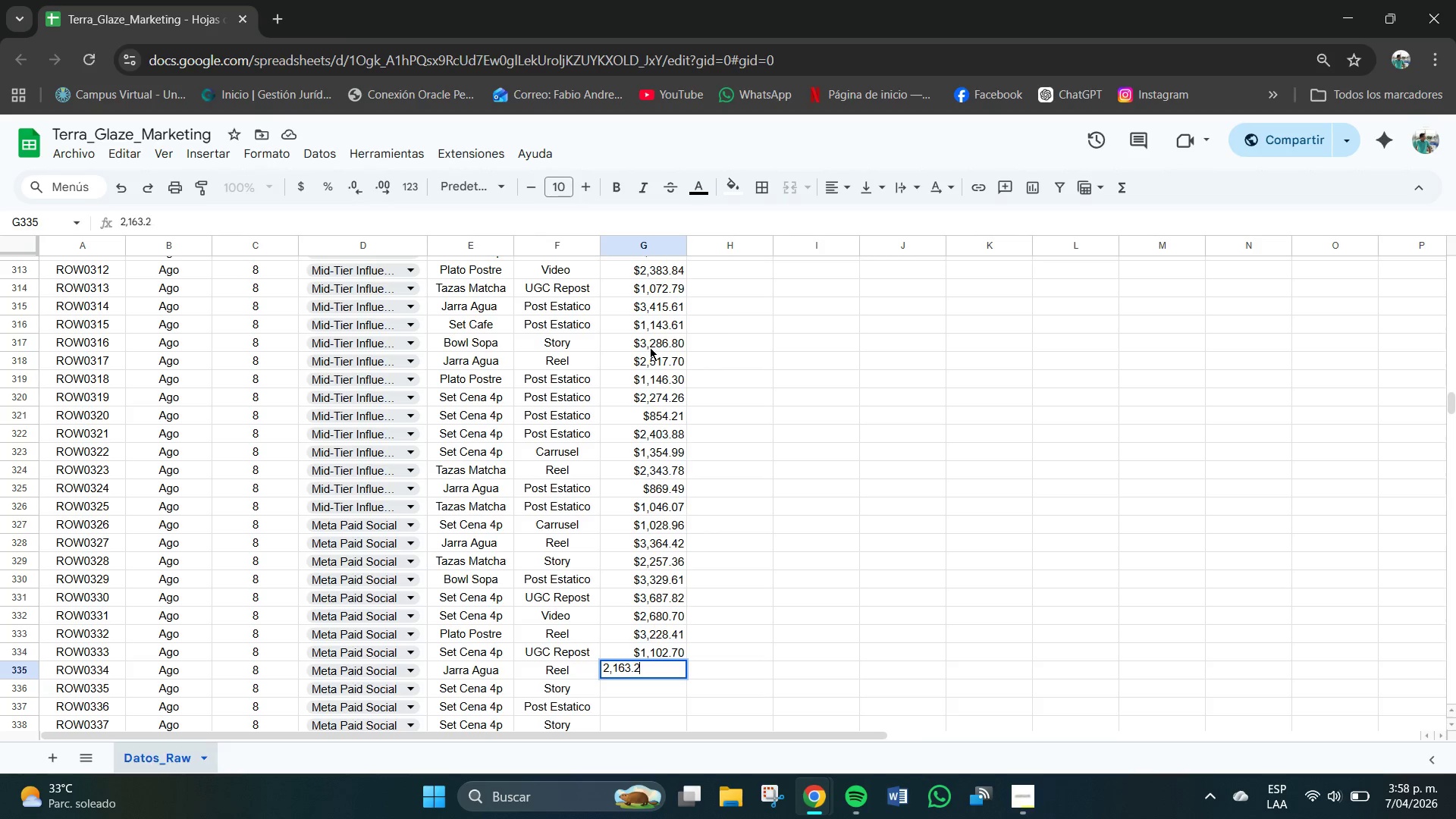 
key(Numpad2)
 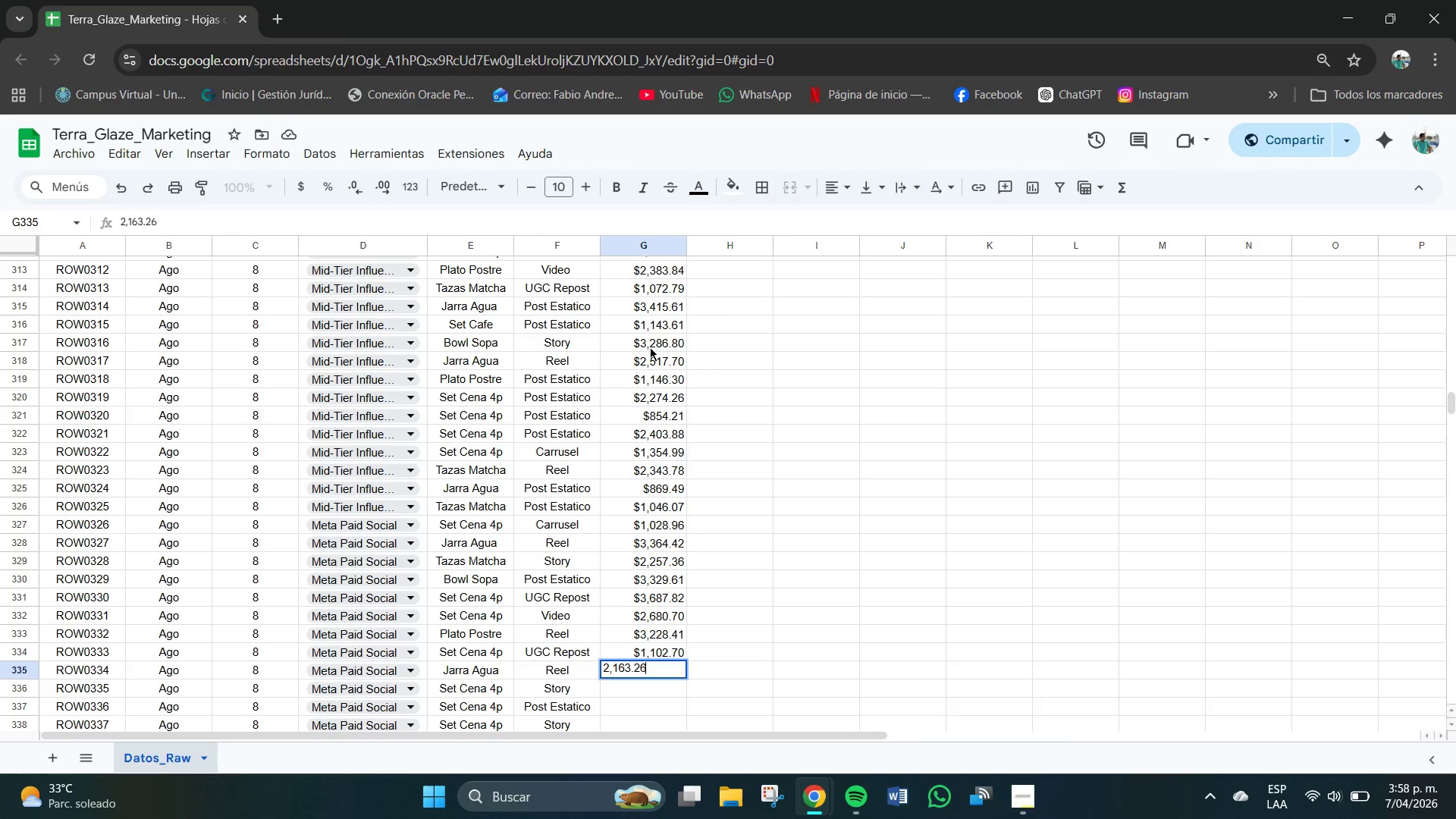 
key(Numpad6)
 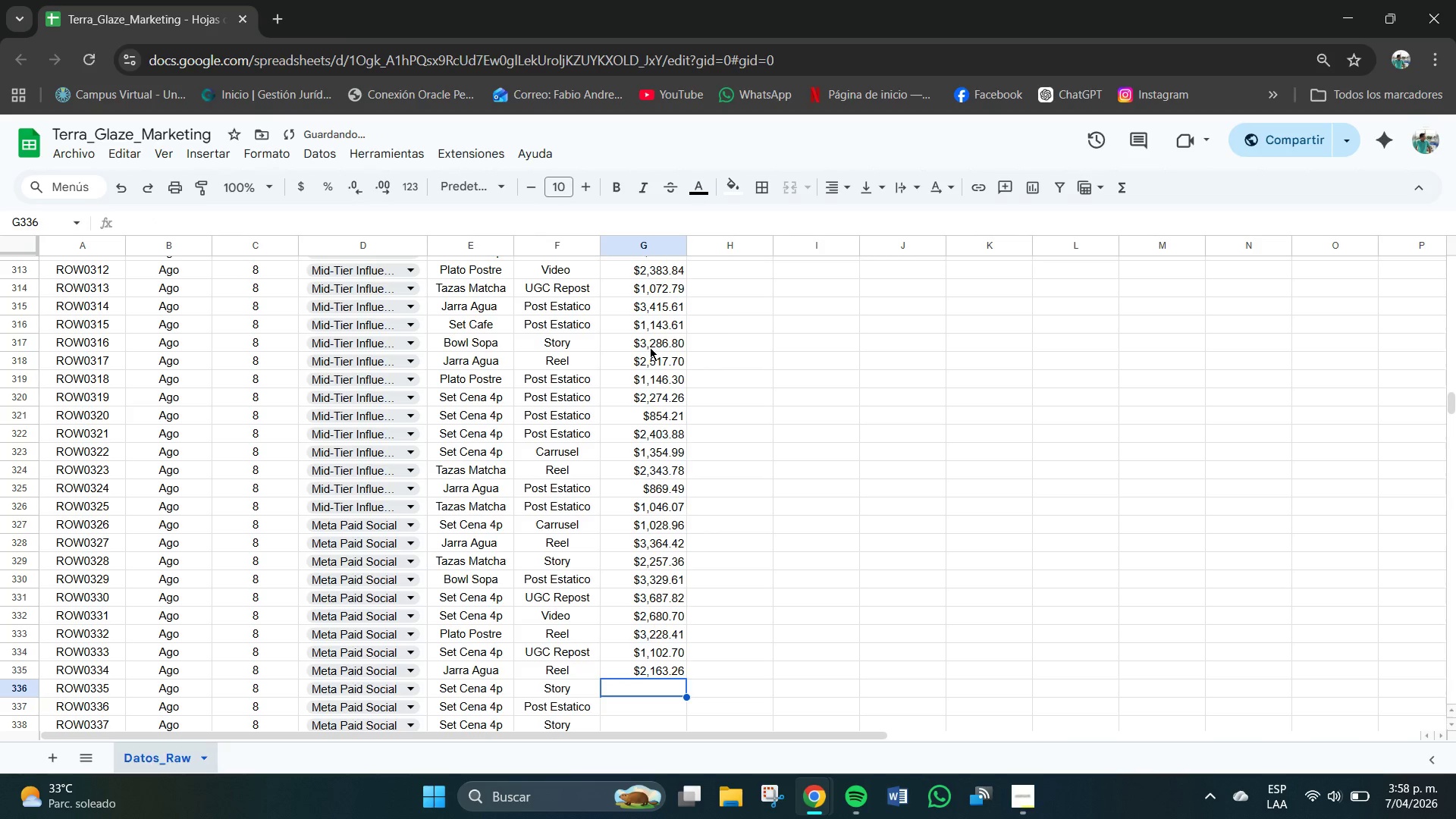 
key(NumpadEnter)
 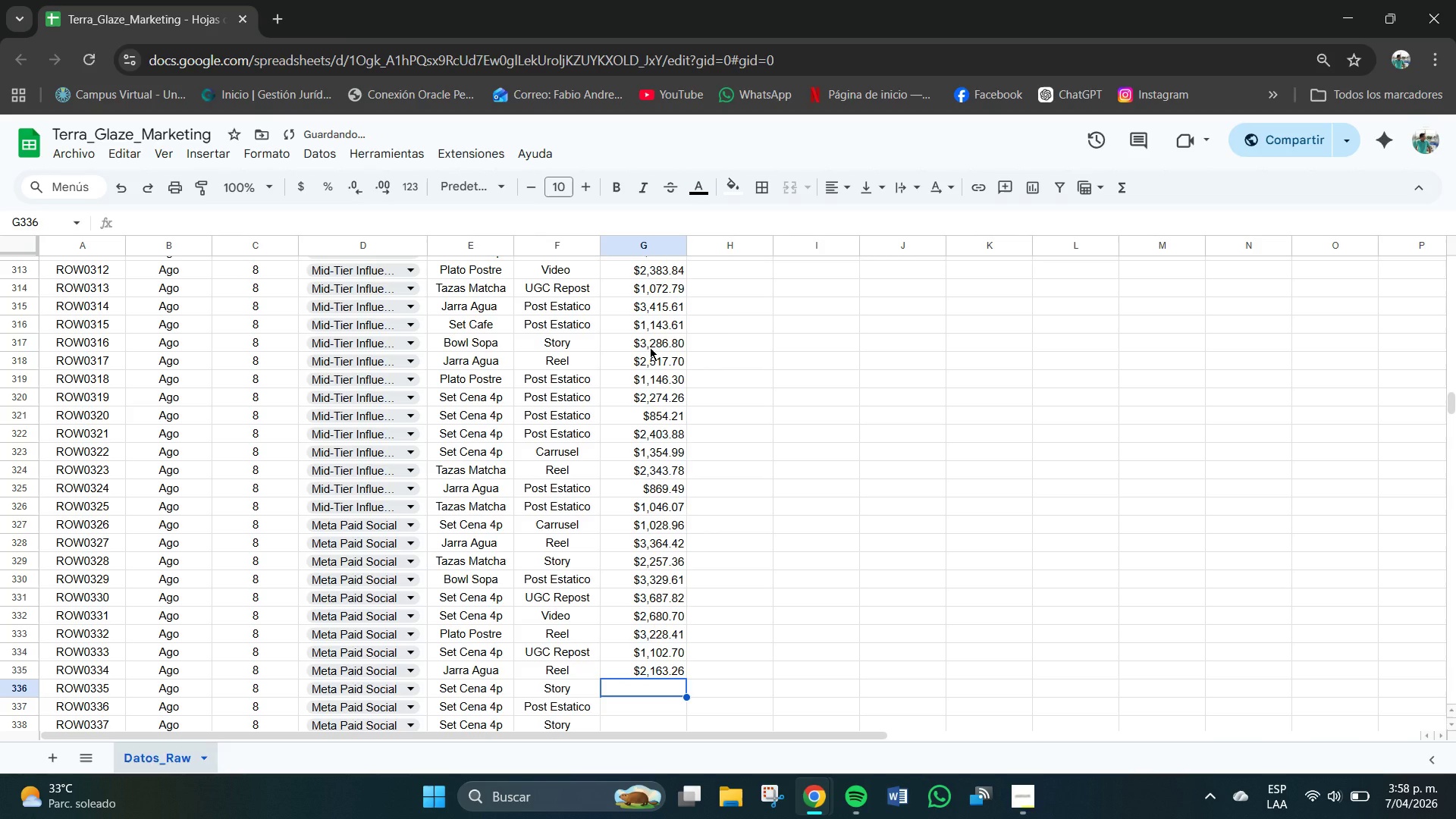 
key(Numpad3)
 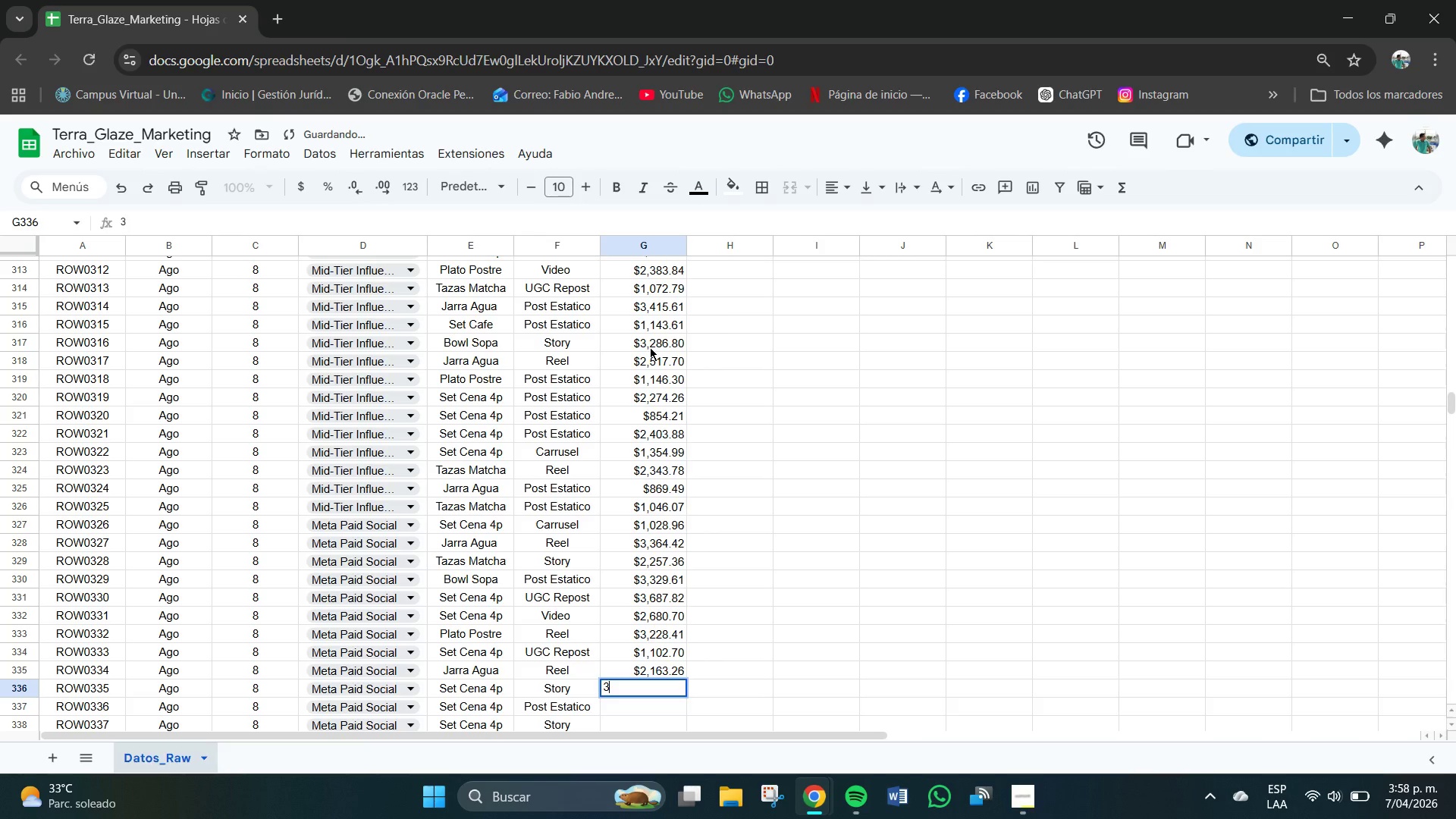 
key(Comma)
 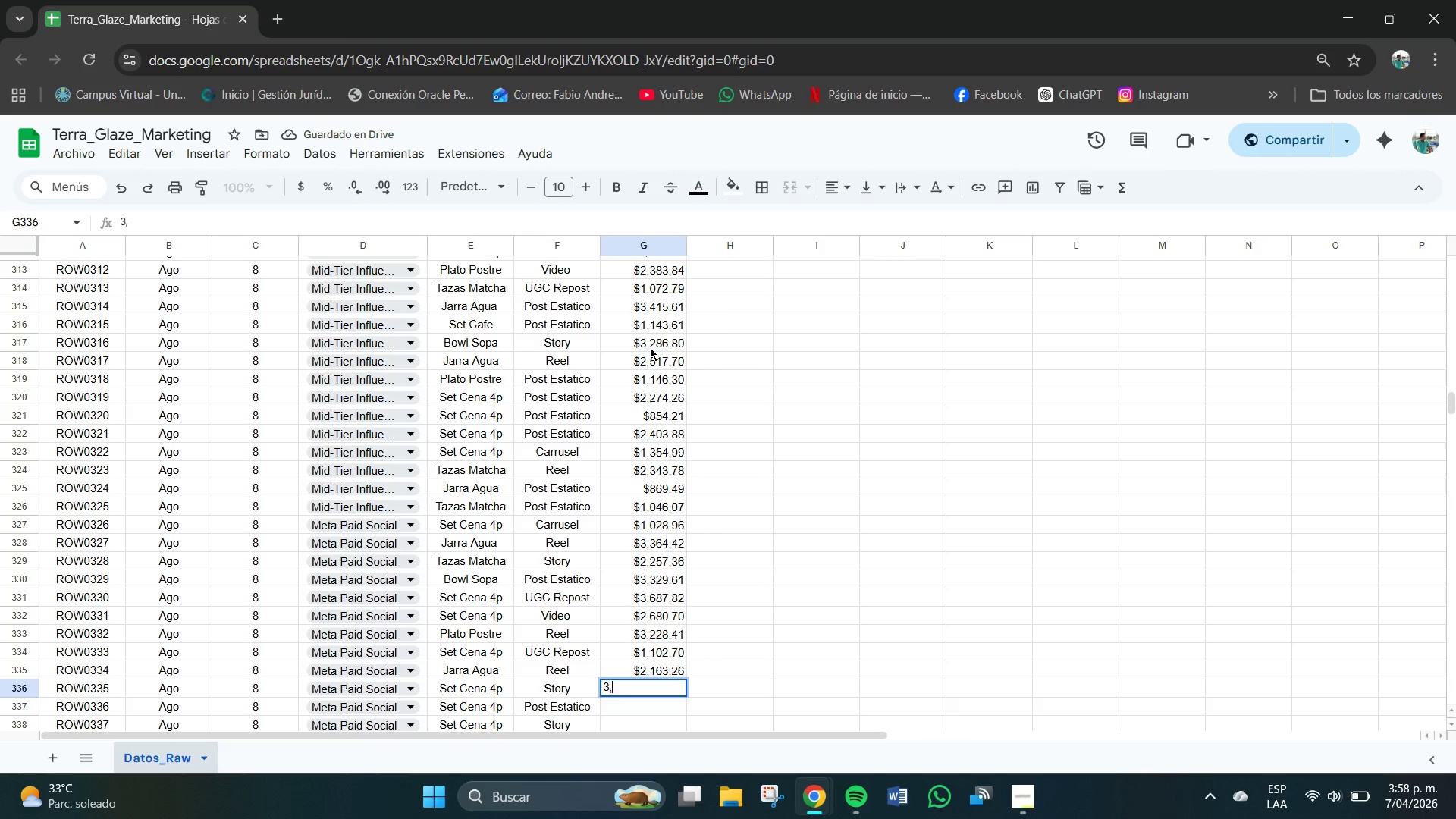 
key(Numpad9)
 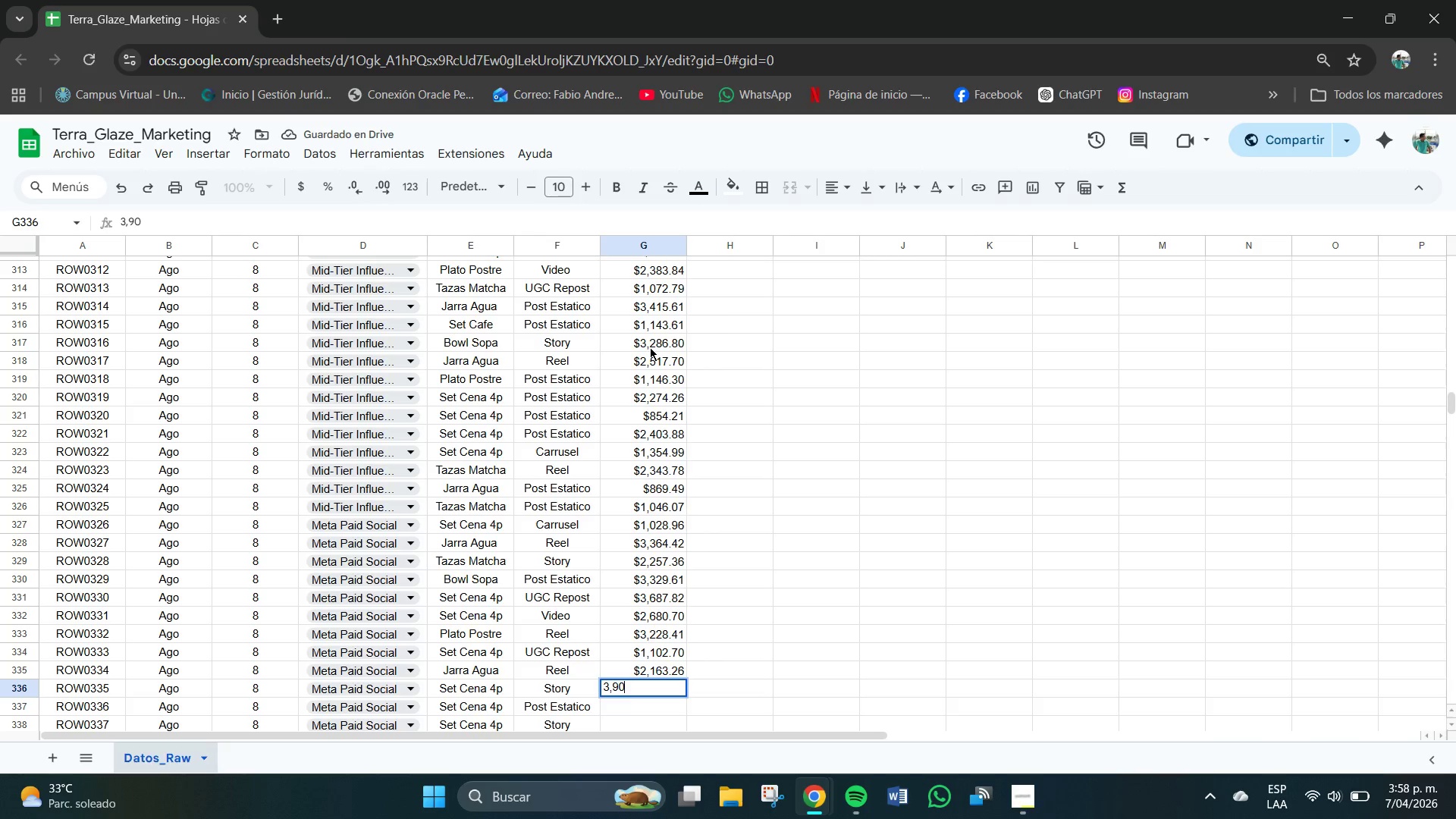 
key(Numpad0)
 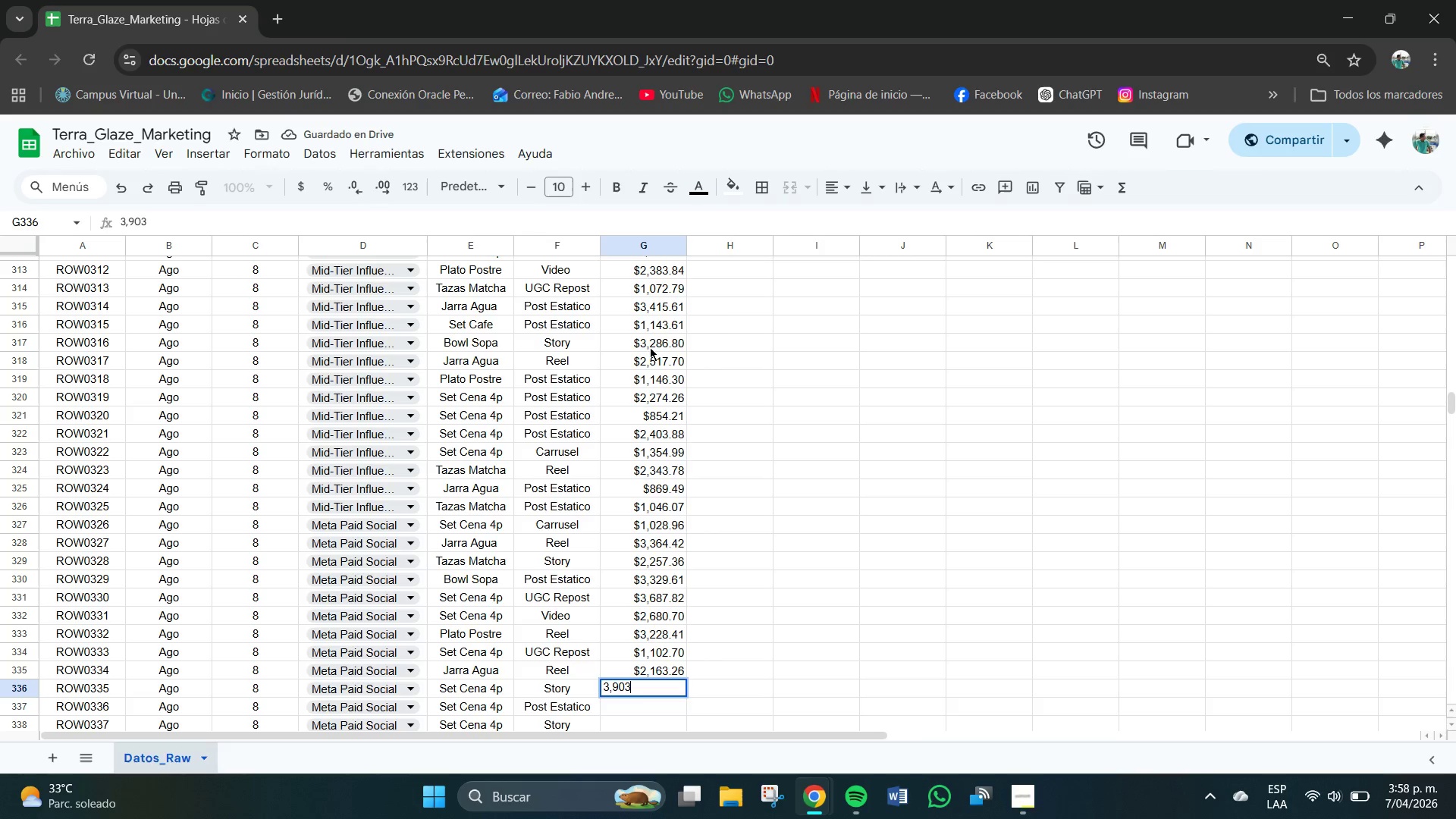 
key(Numpad3)
 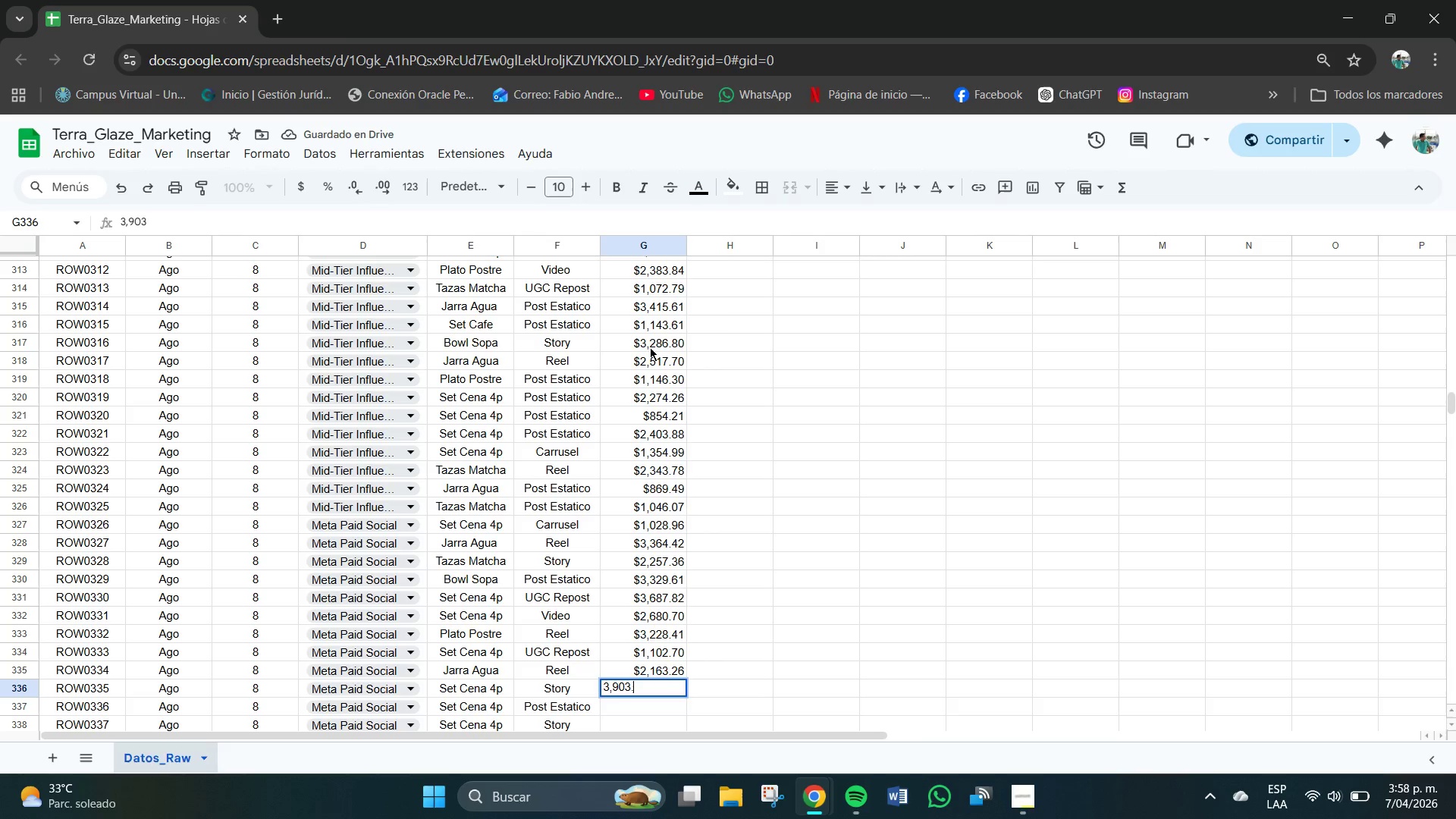 
key(NumpadDecimal)
 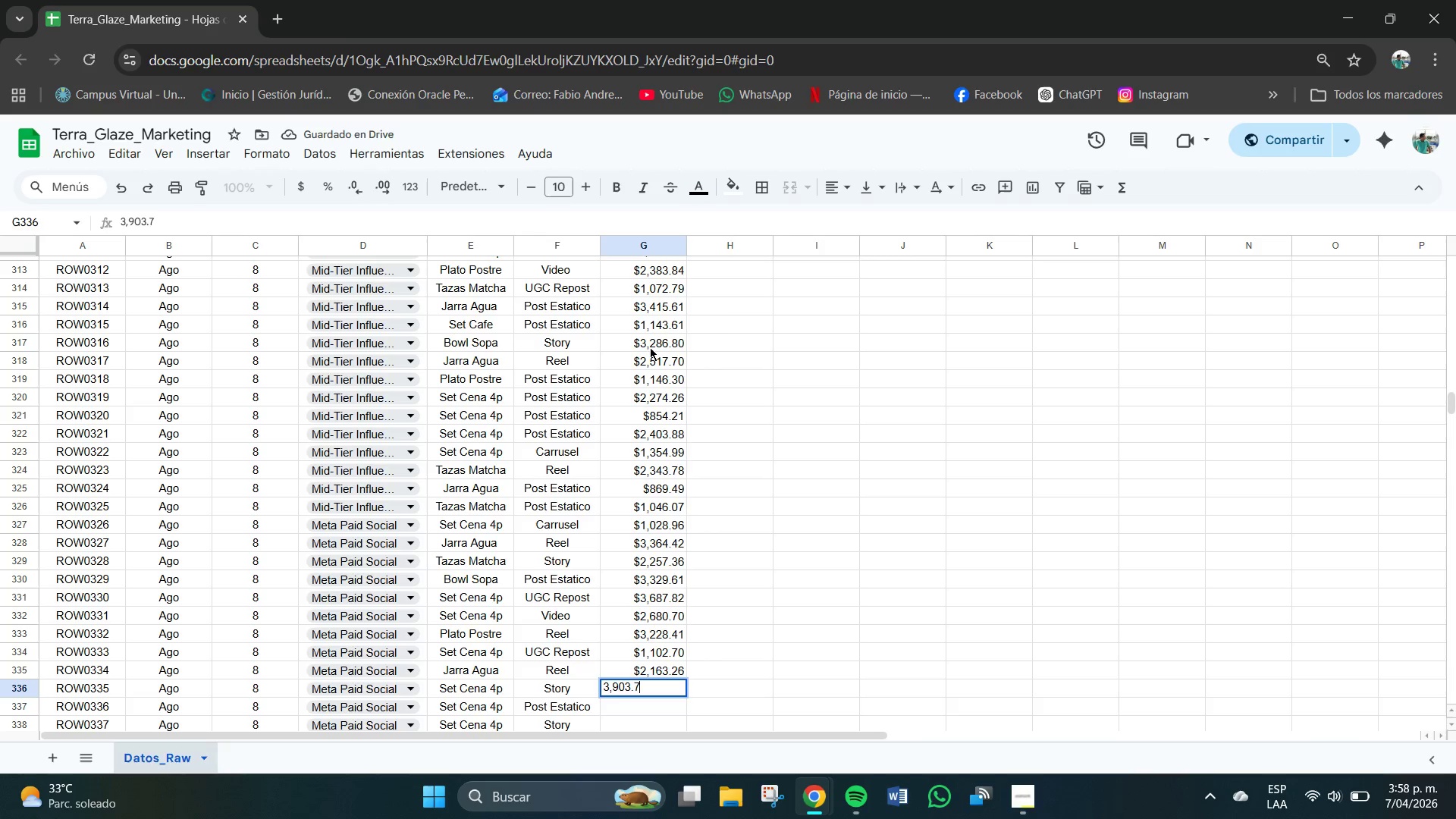 
key(Numpad7)
 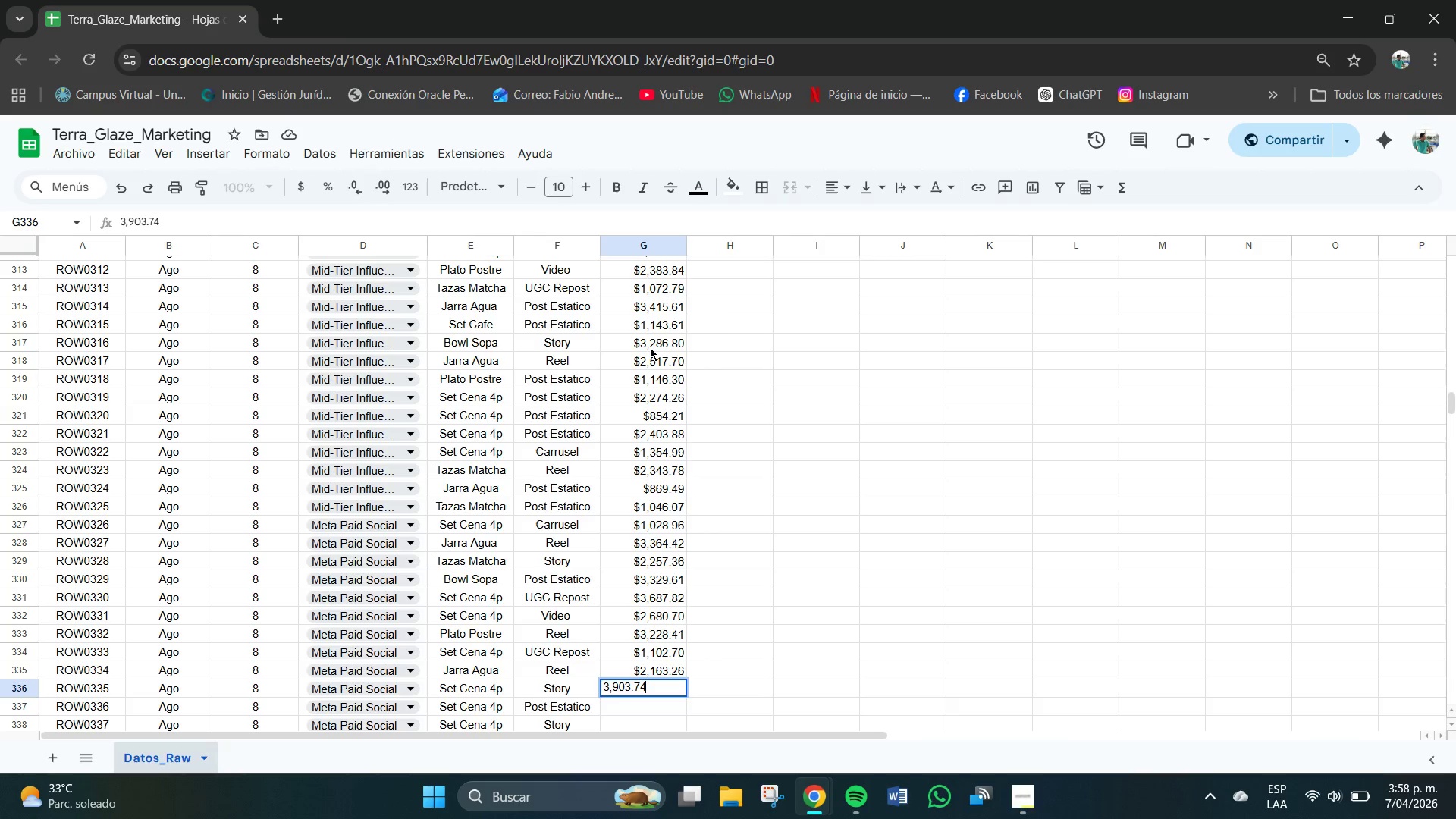 
key(Numpad4)
 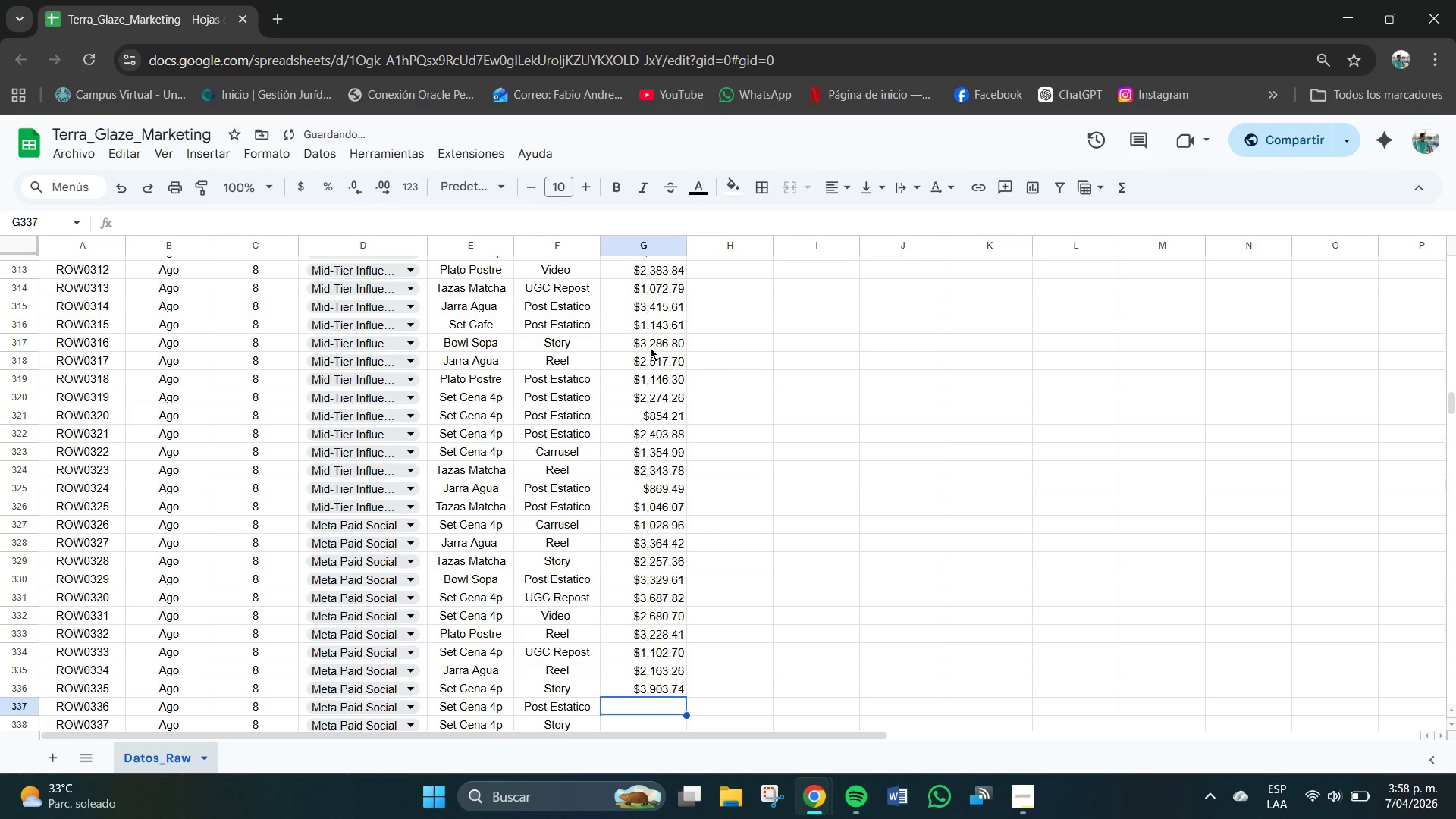 
key(NumpadEnter)
 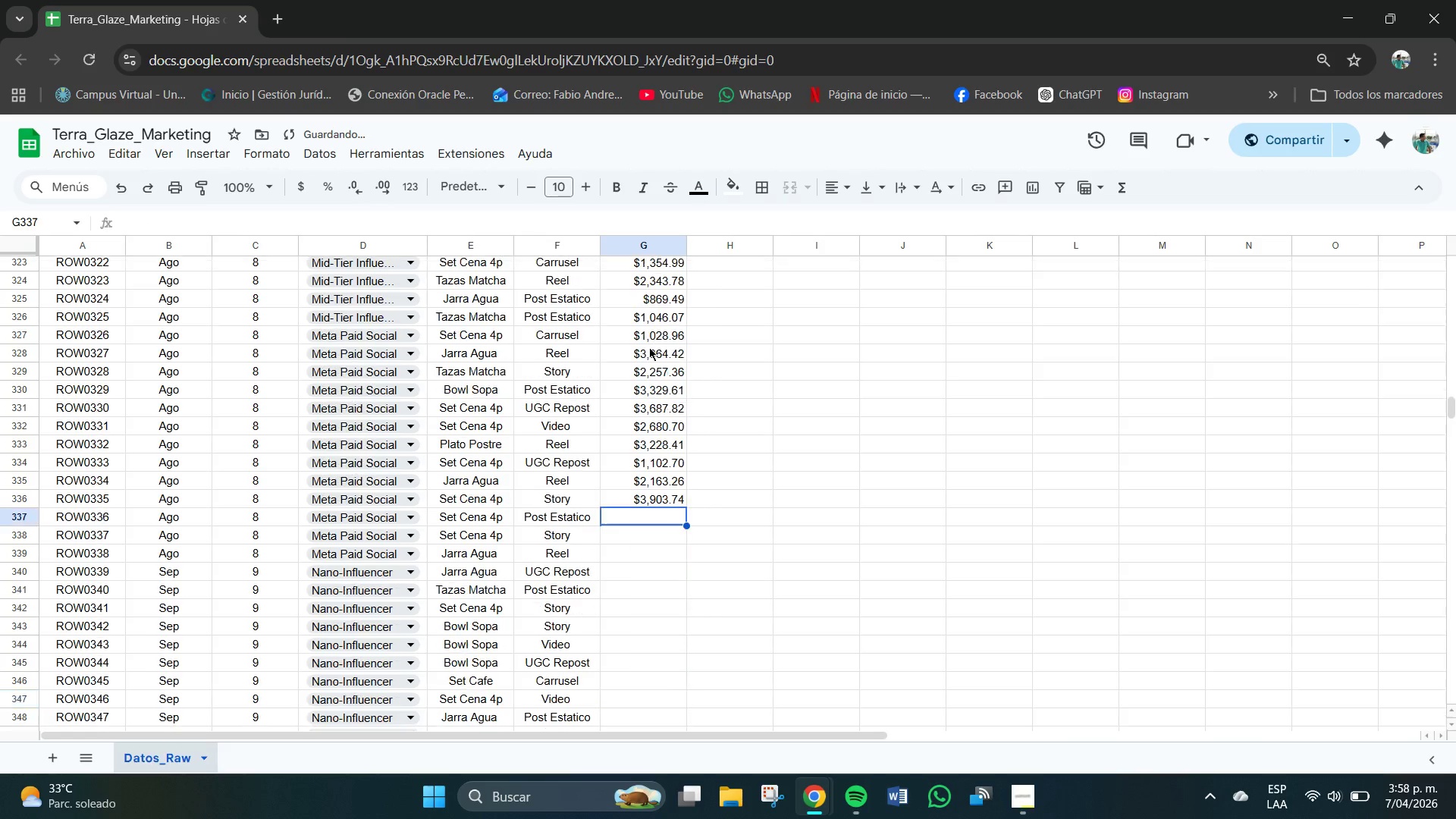 
scroll: coordinate [639, 343], scroll_direction: down, amount: 4.0
 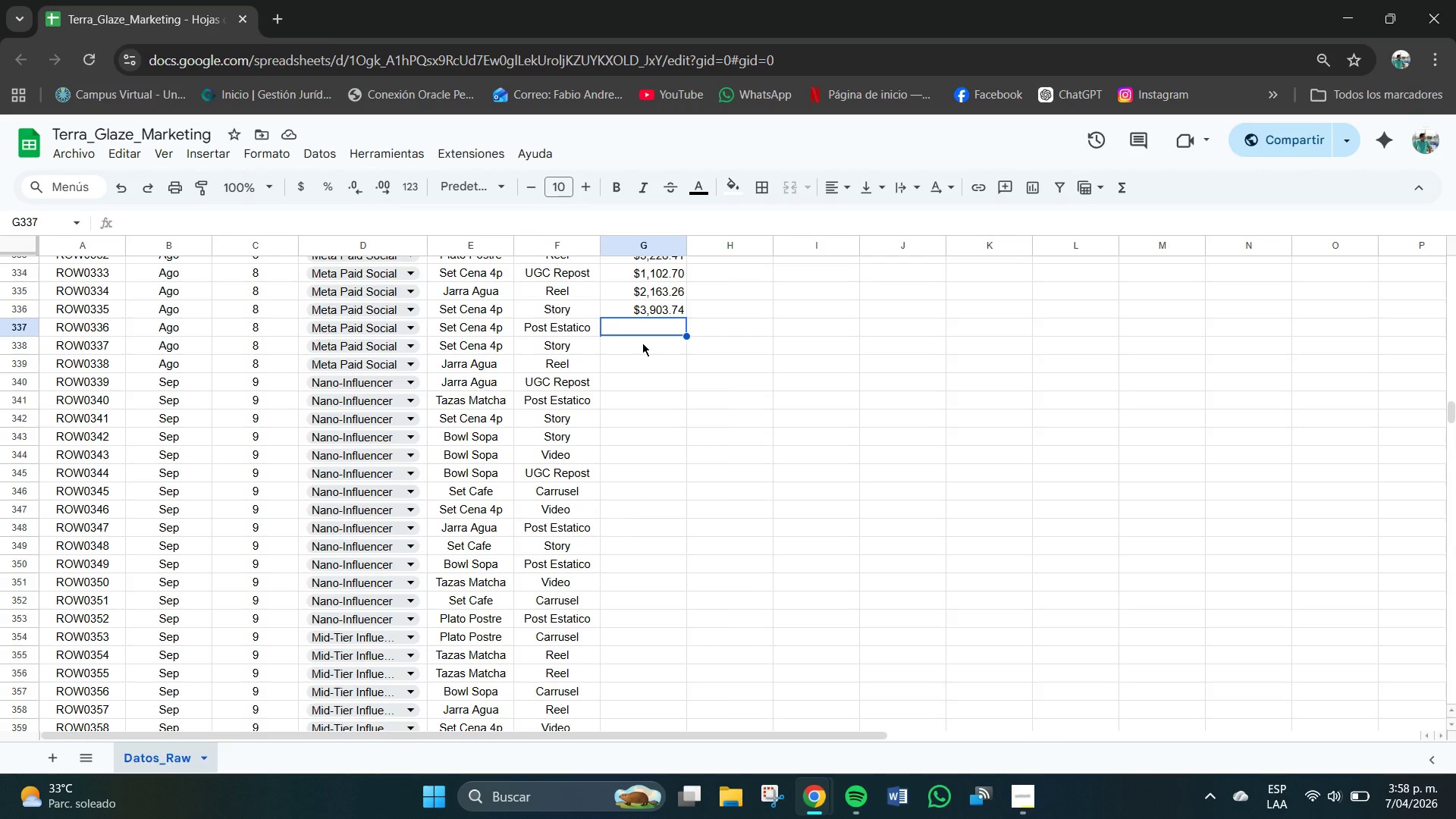 
wait(22.96)
 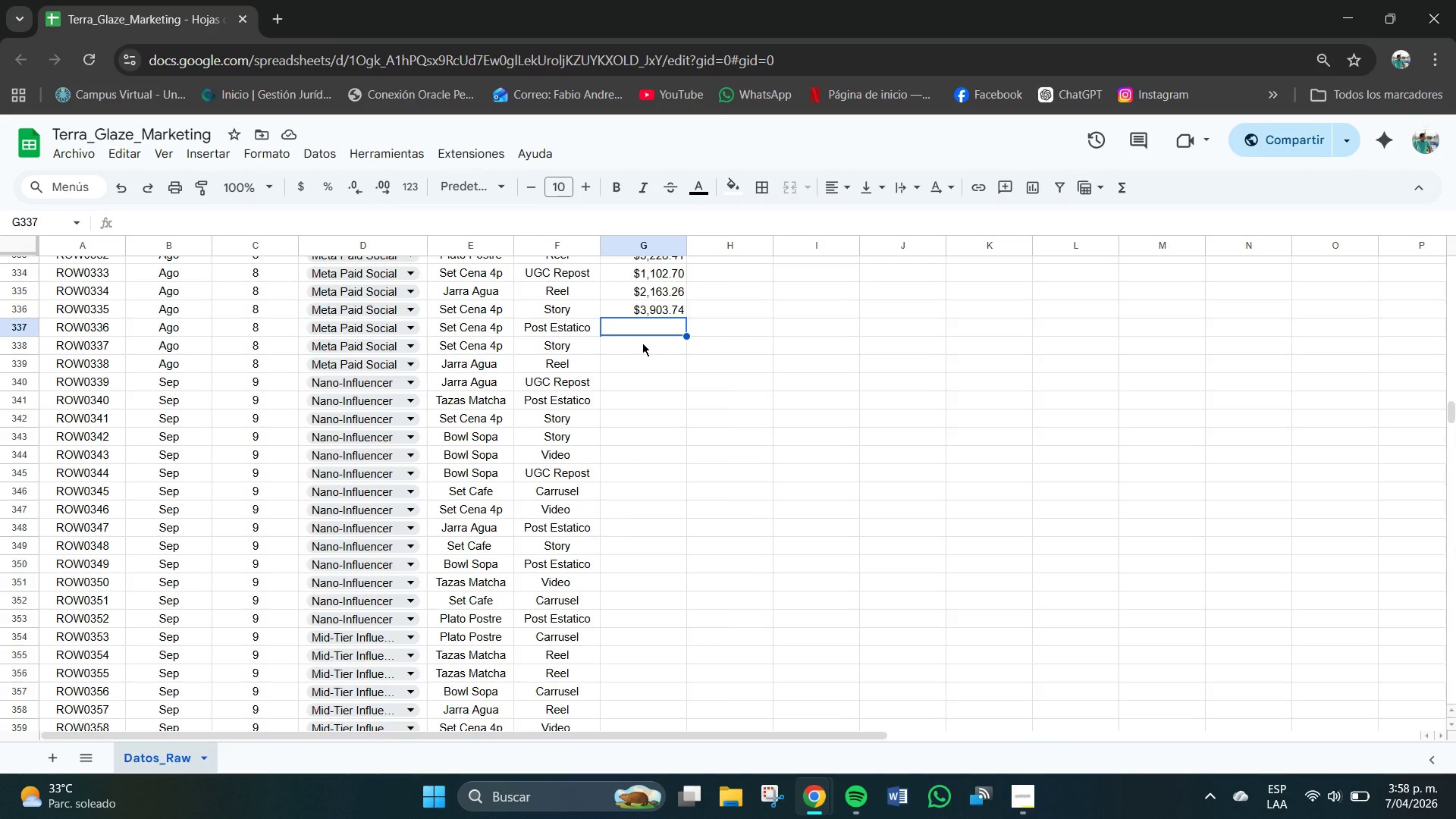 
key(Numpad2)
 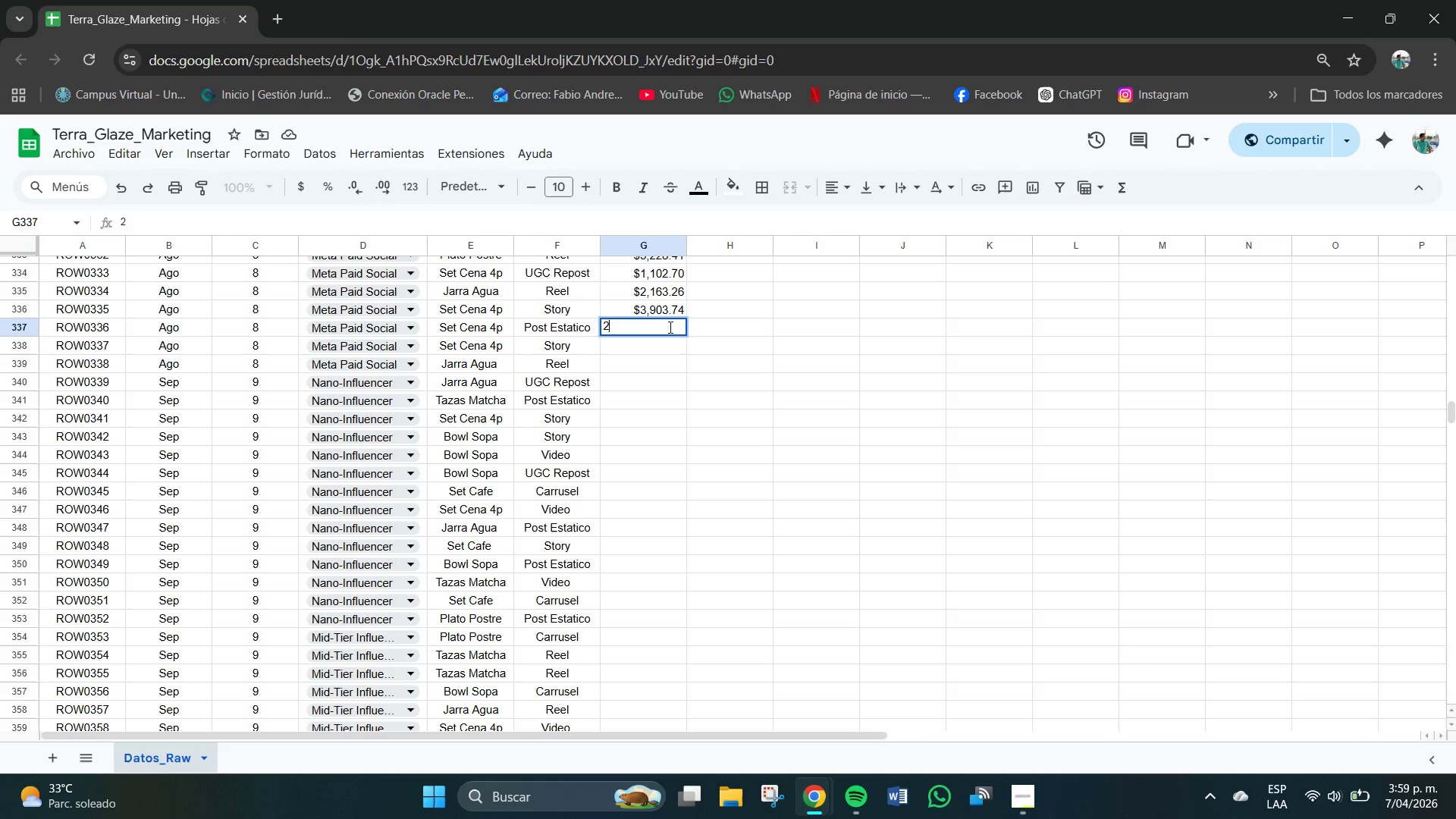 
wait(26.06)
 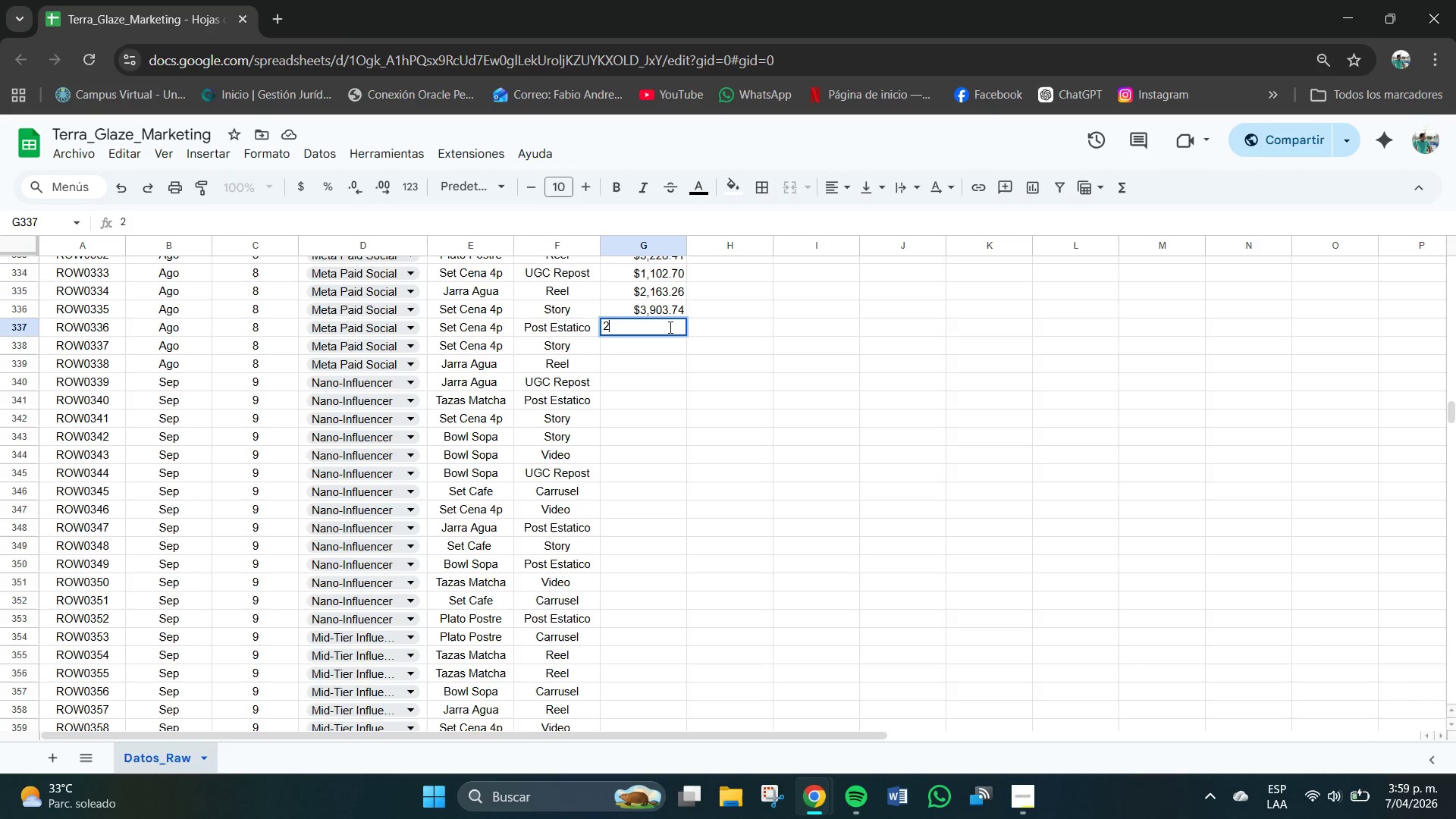 
key(Comma)
 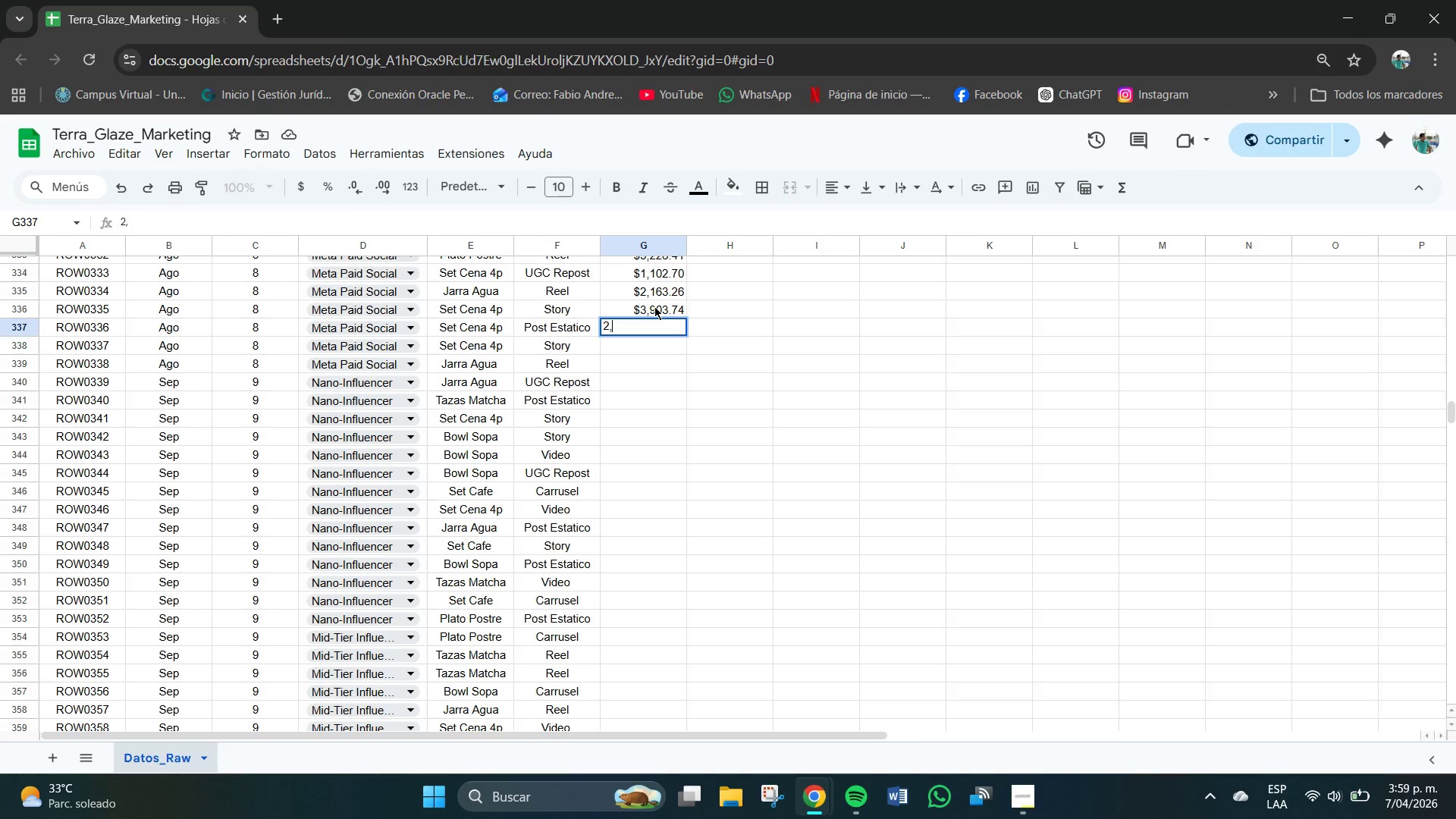 
key(Numpad0)
 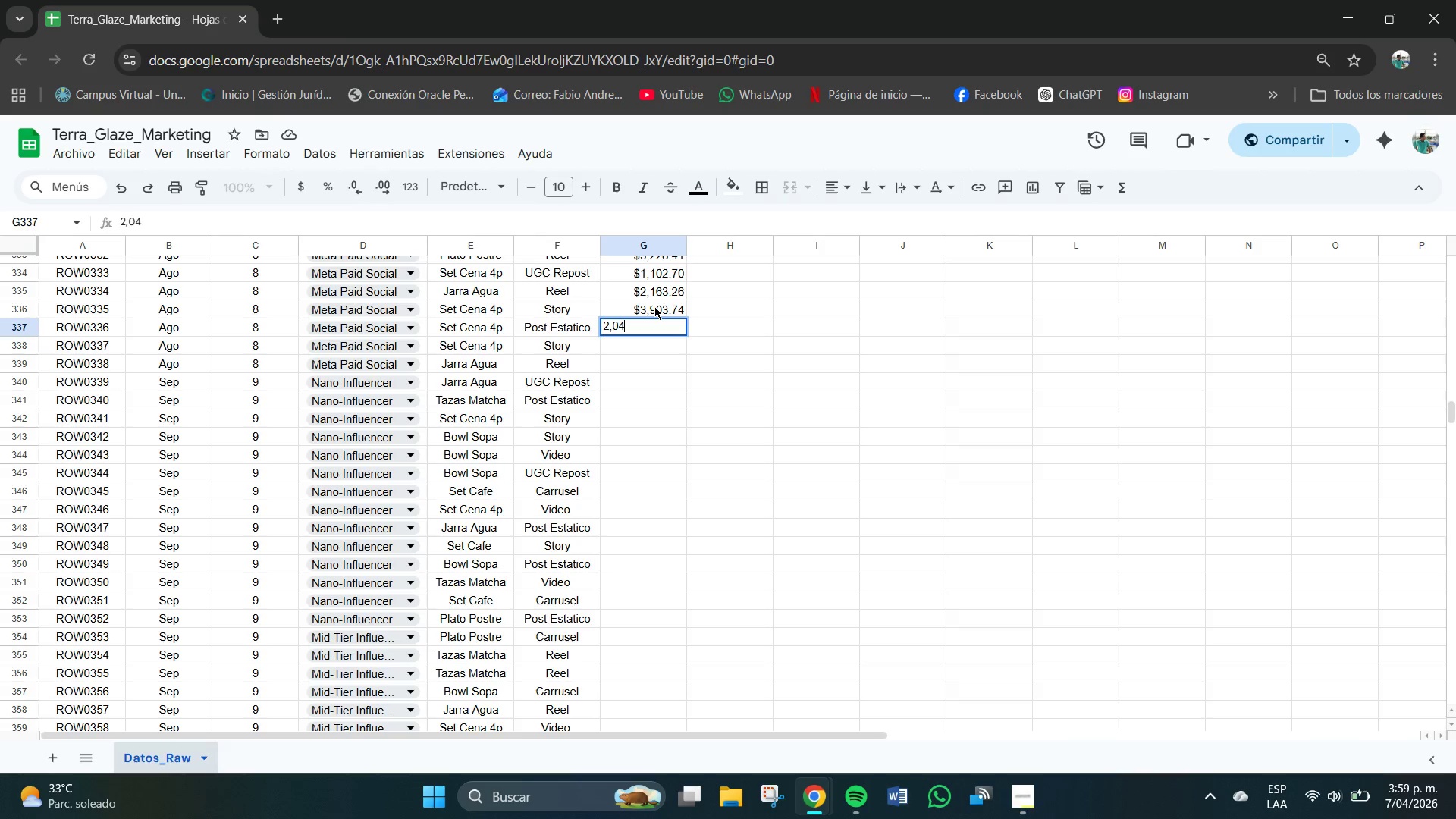 
key(Numpad4)
 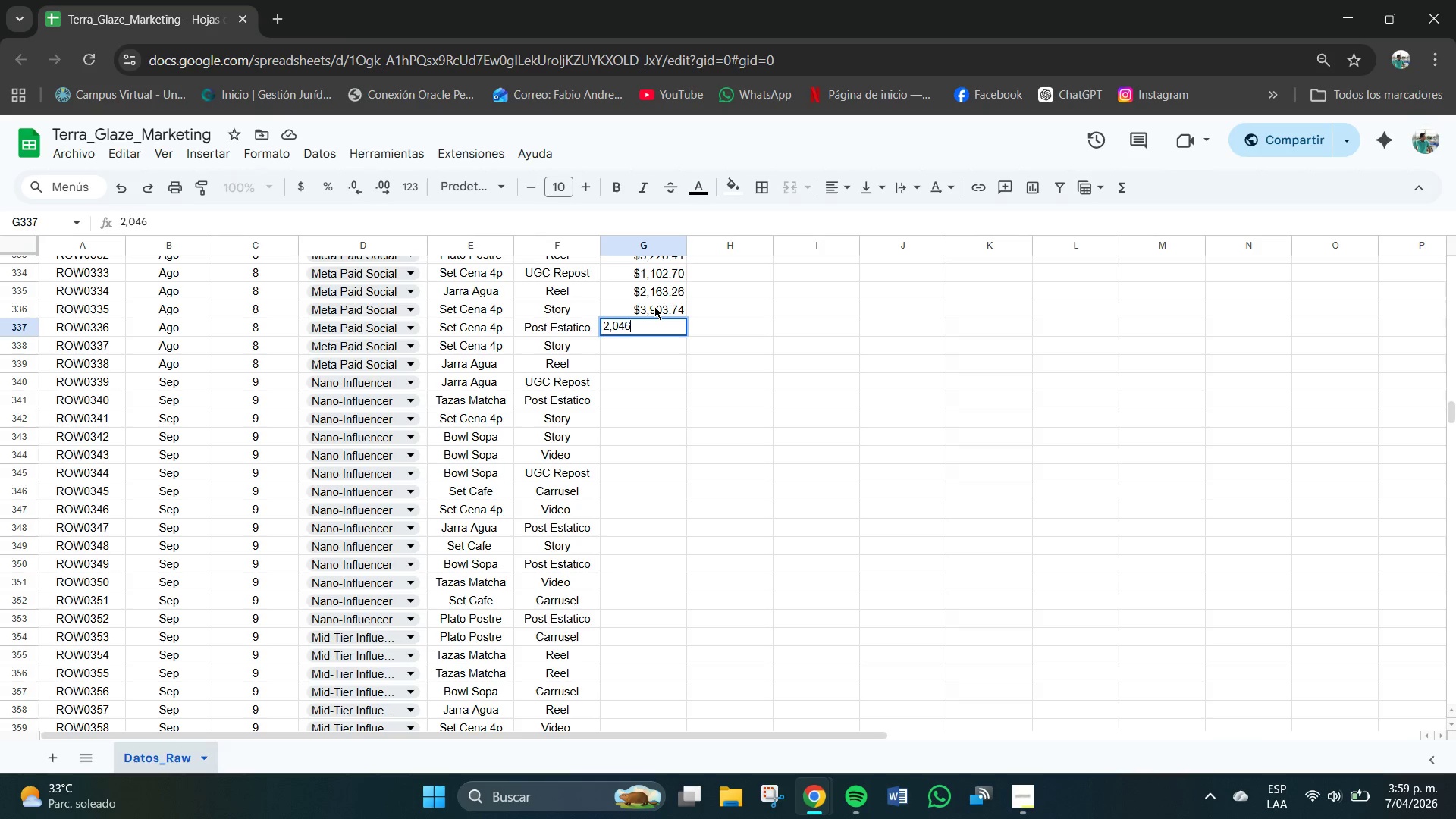 
key(Numpad6)
 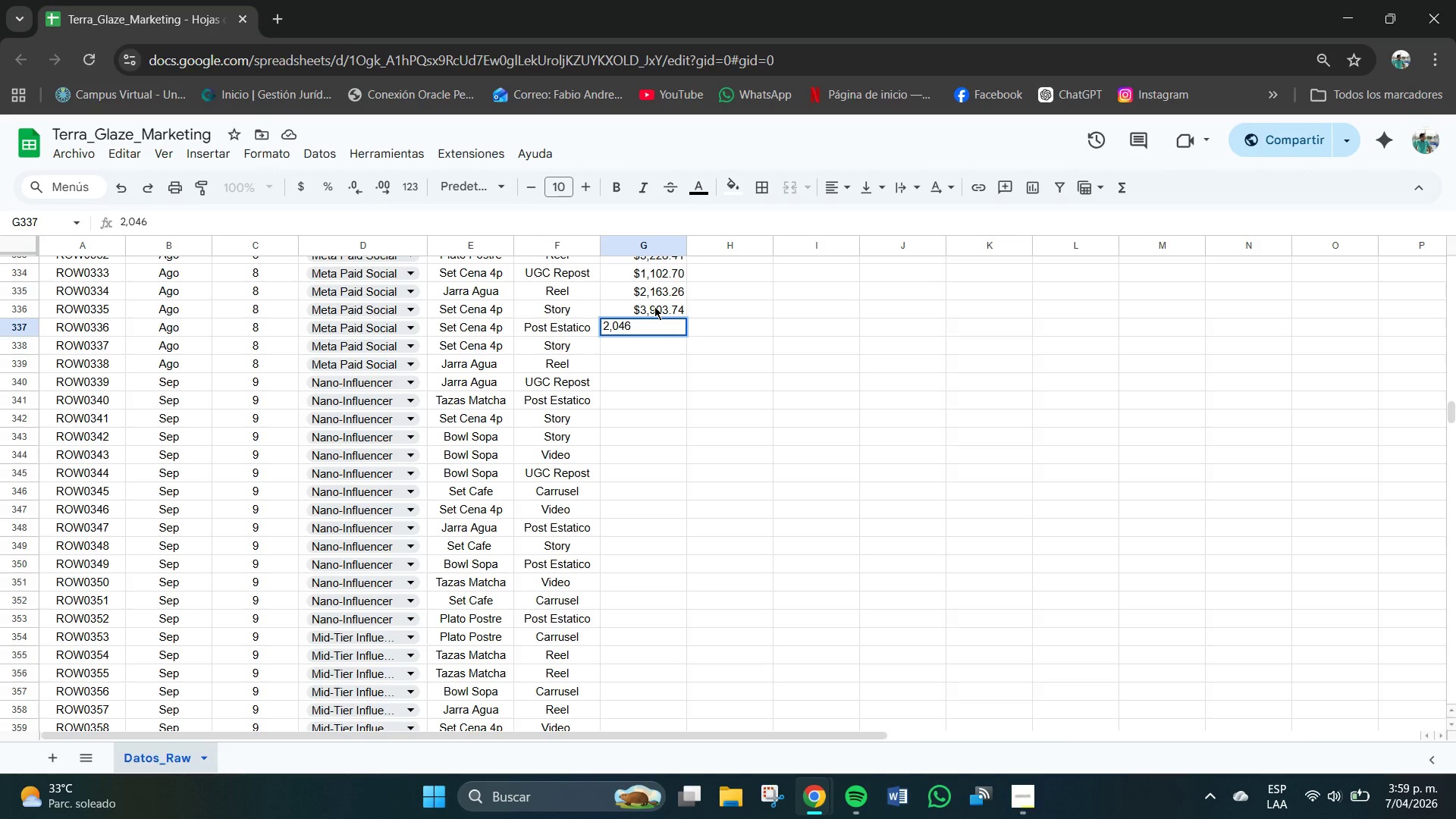 
key(NumpadDecimal)
 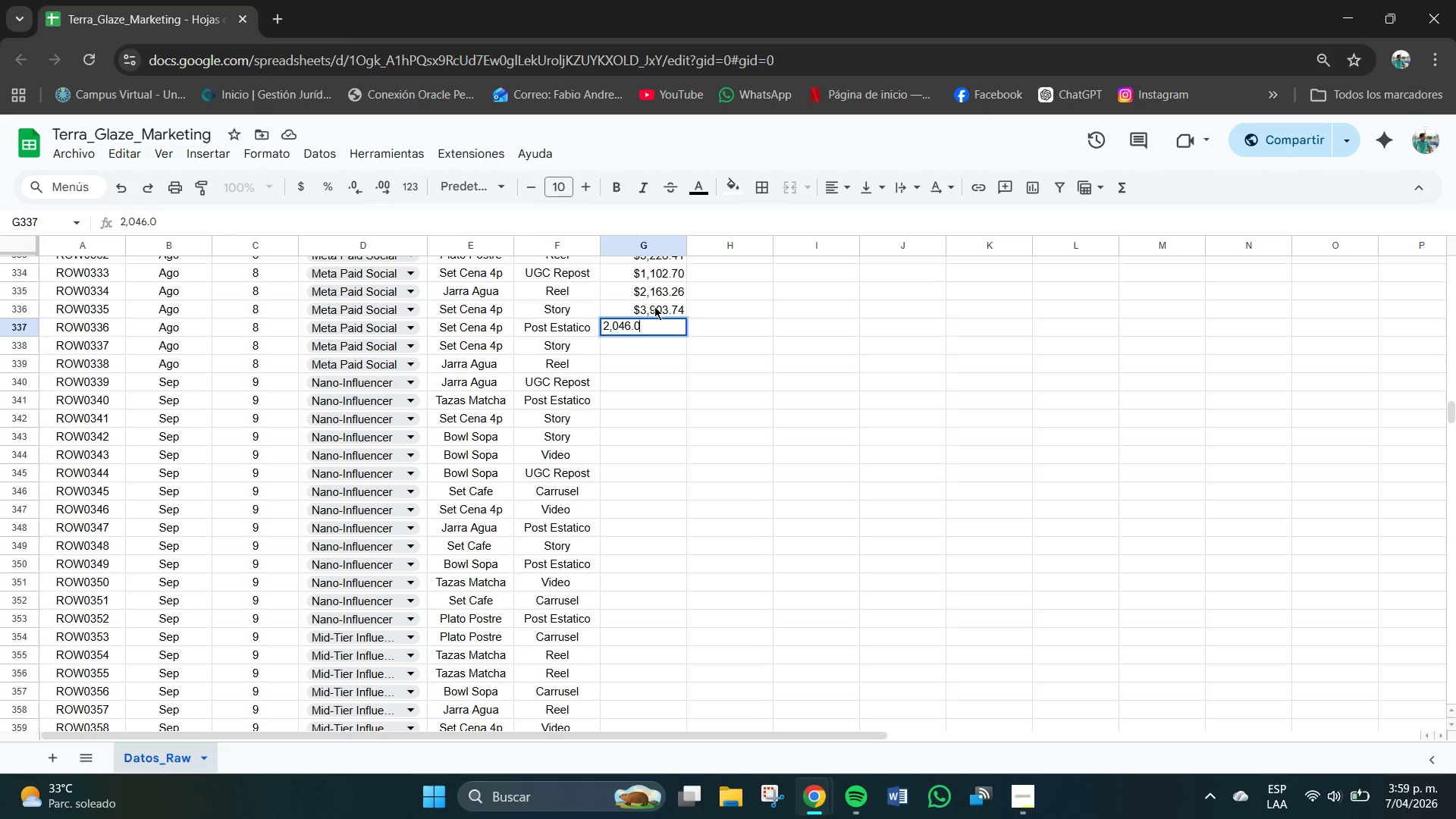 
key(Numpad0)
 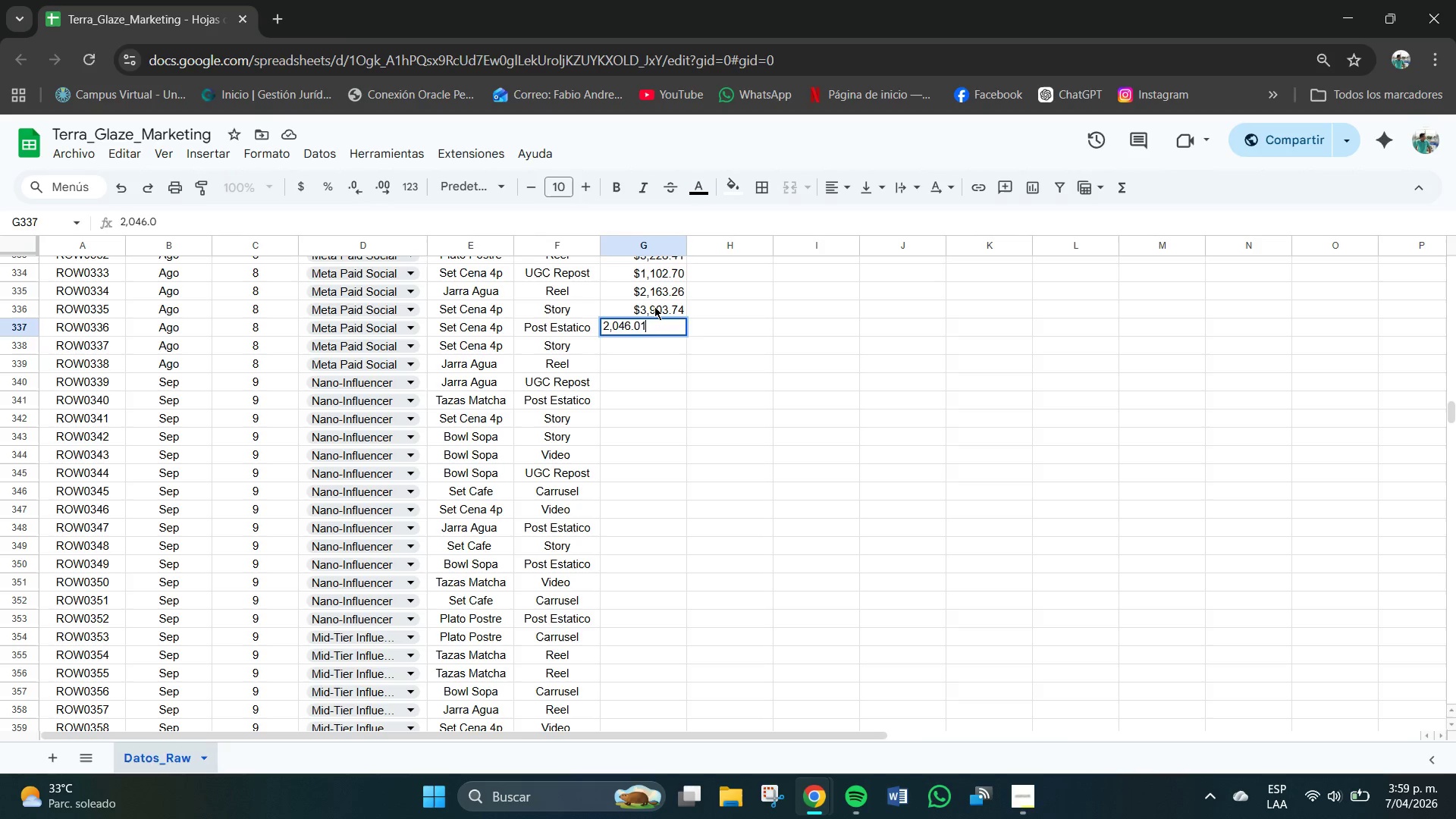 
key(Numpad1)
 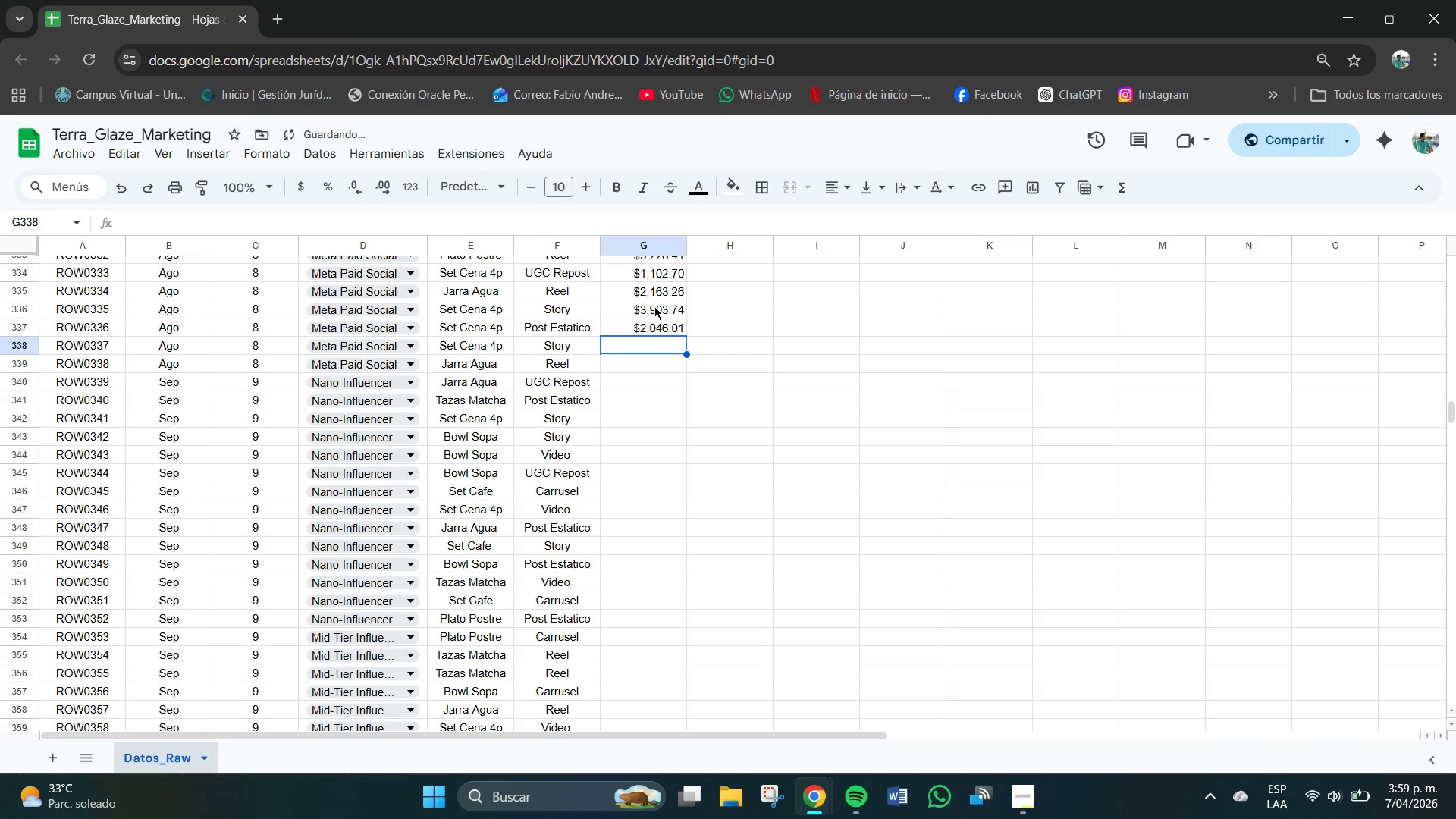 
key(NumpadEnter)
 